 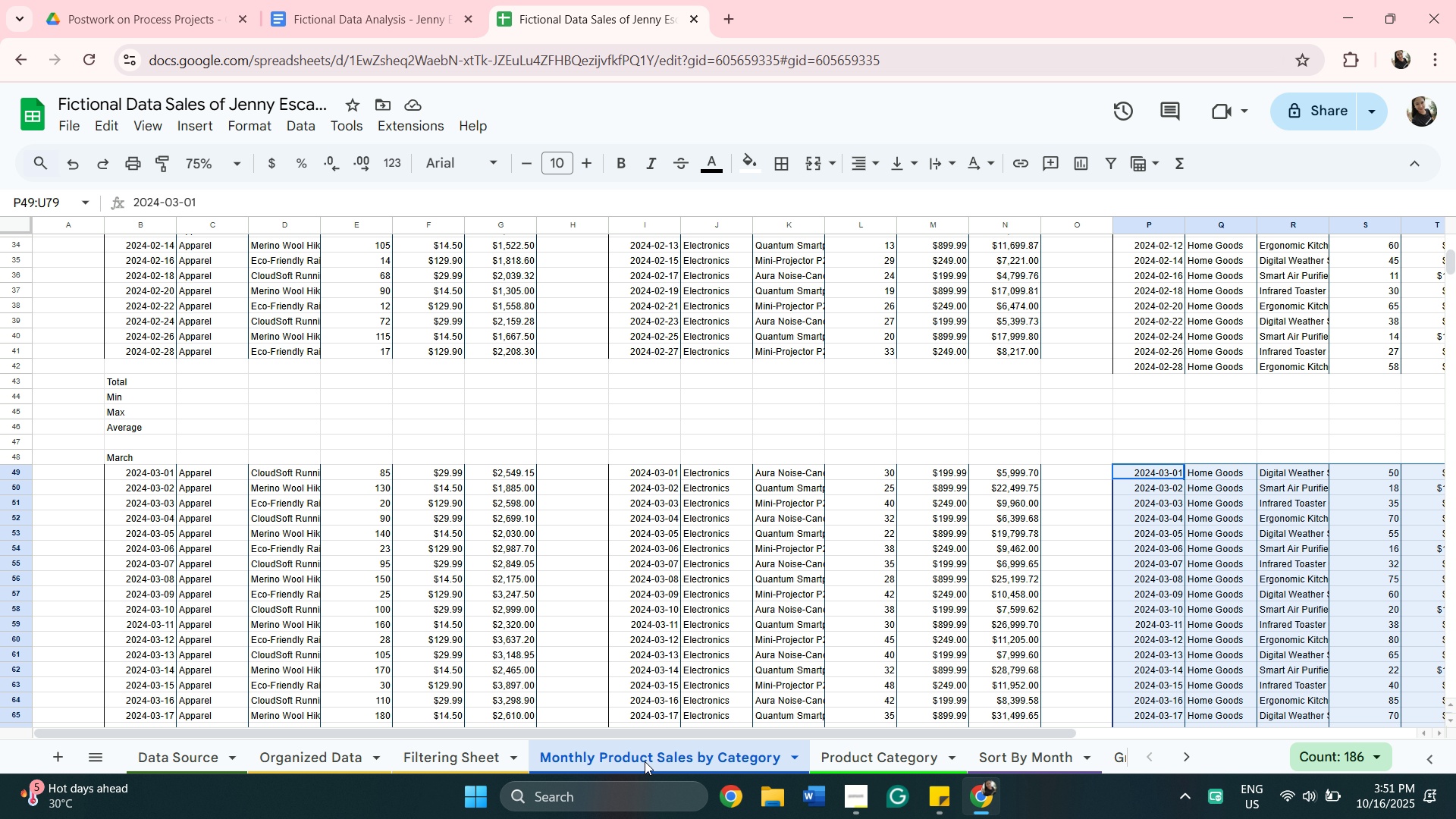 
scroll: coordinate [906, 560], scroll_direction: up, amount: 9.0
 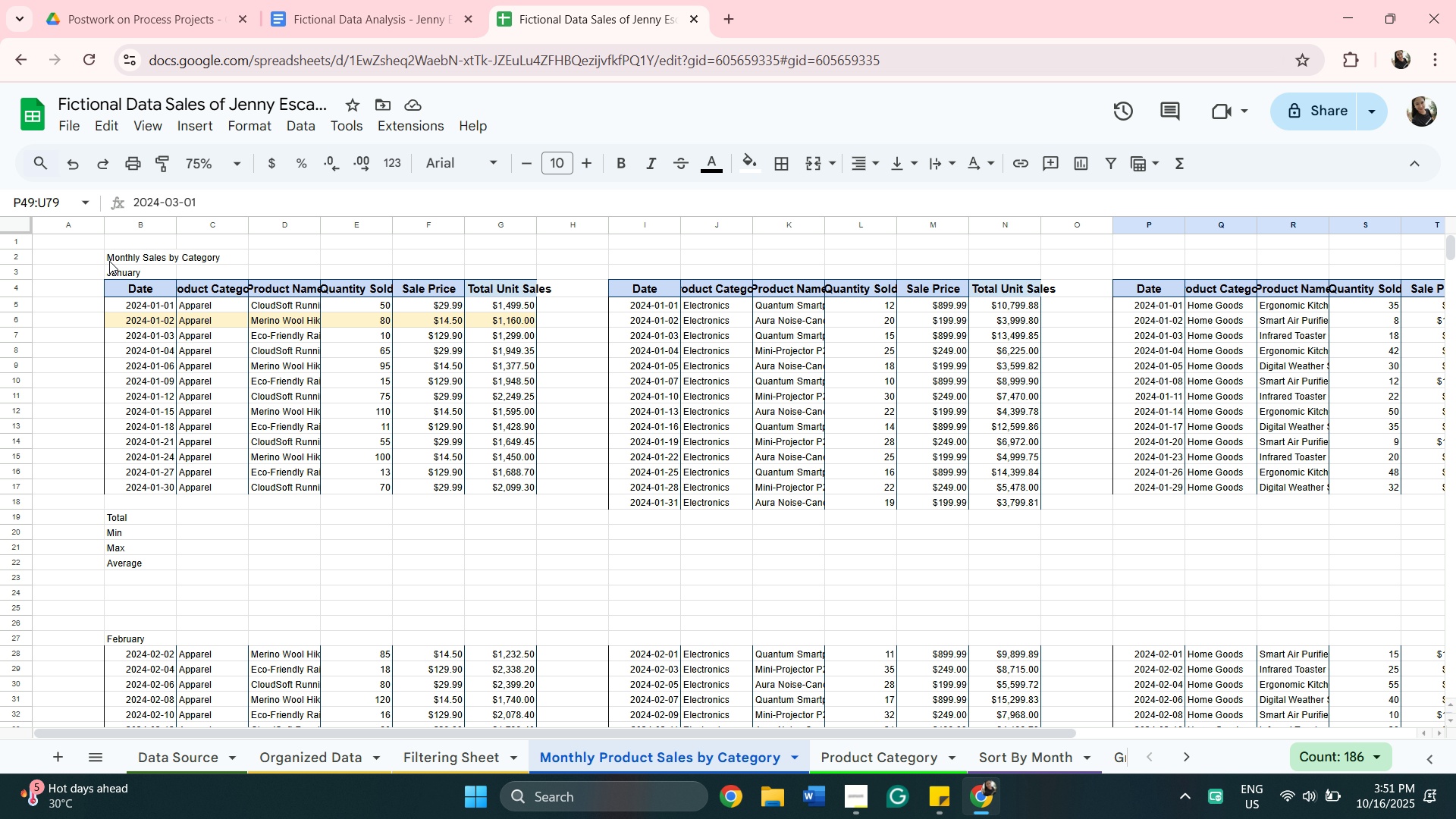 
left_click([115, 258])
 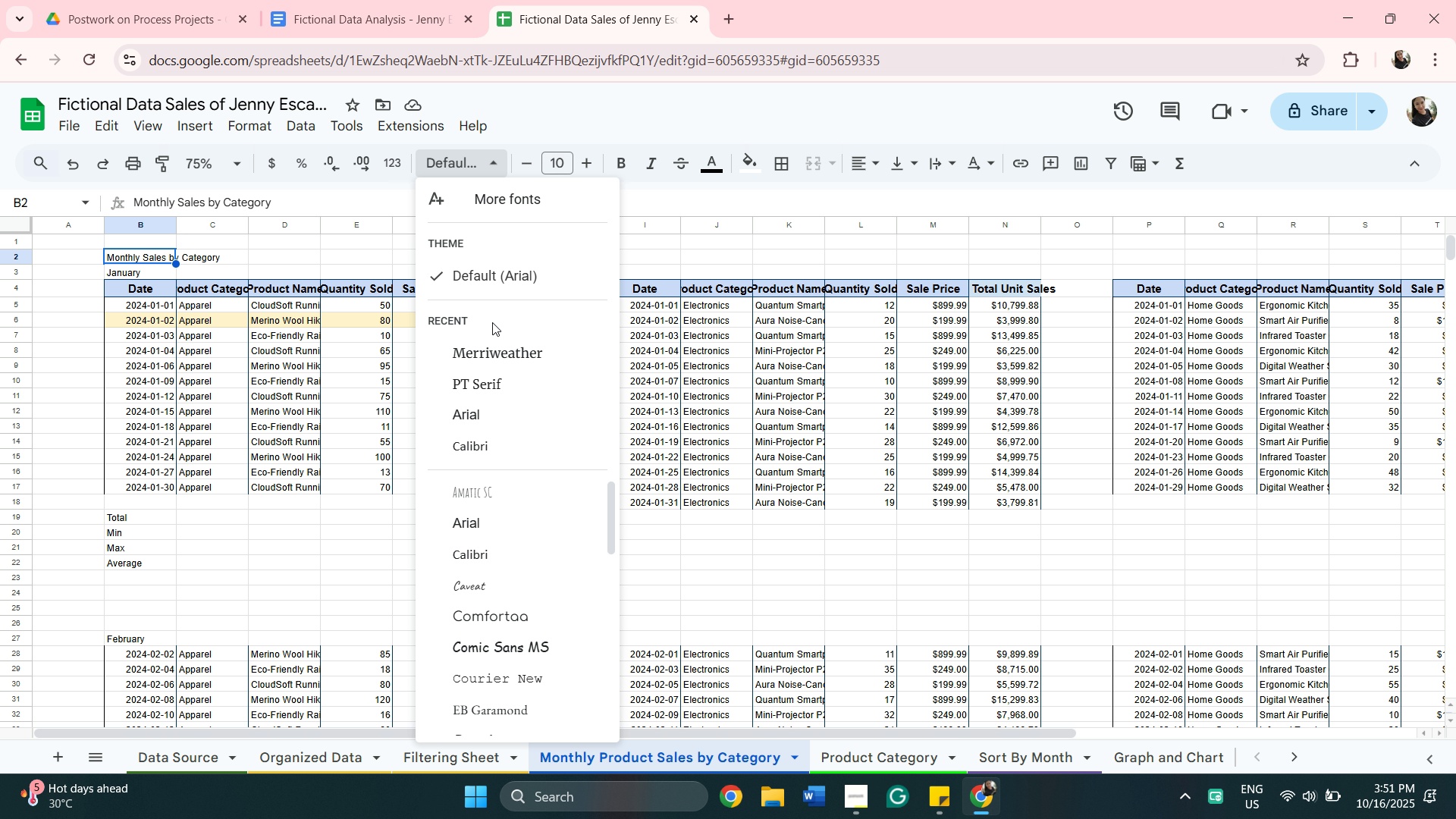 
wait(7.29)
 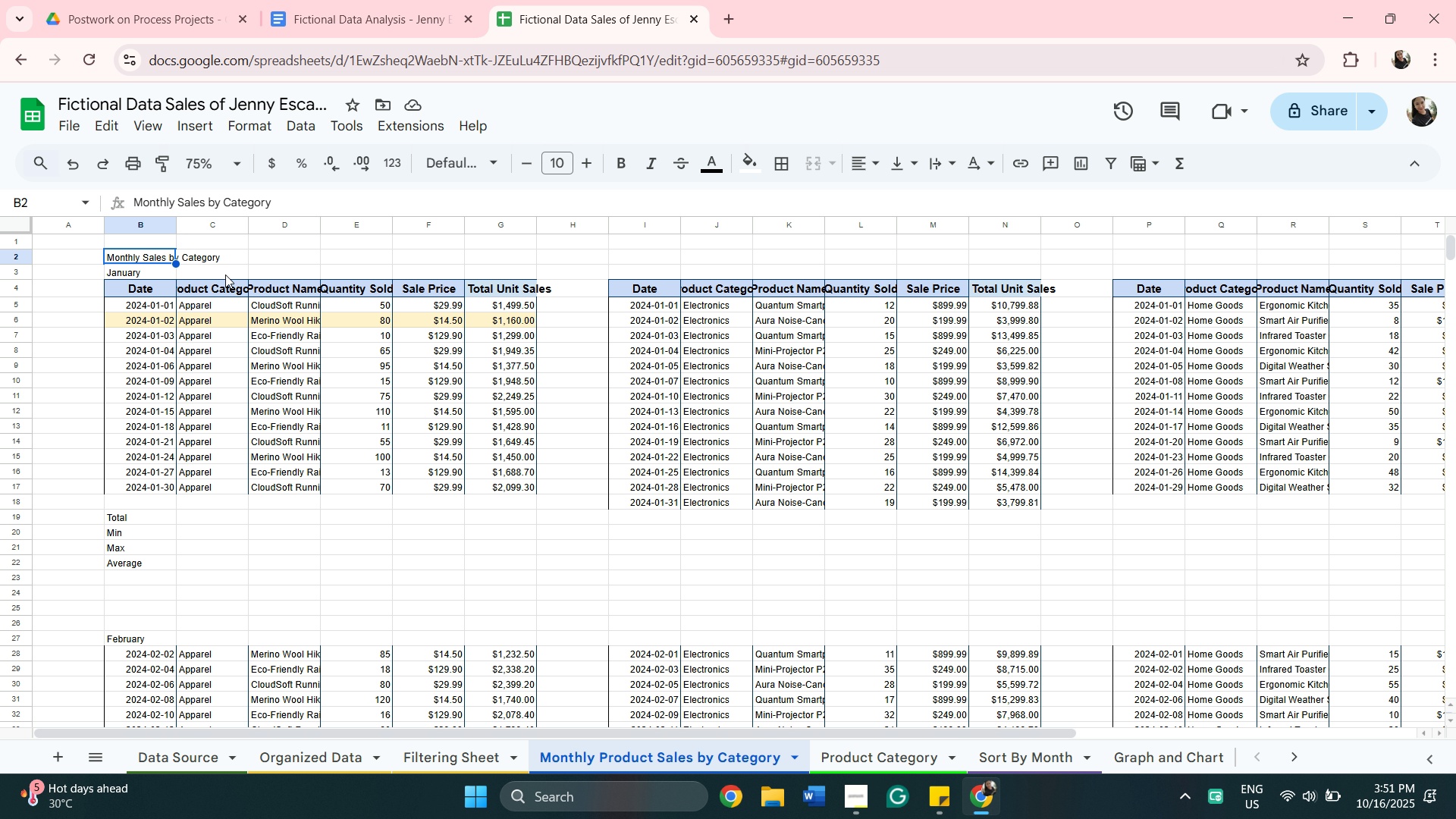 
left_click([507, 357])
 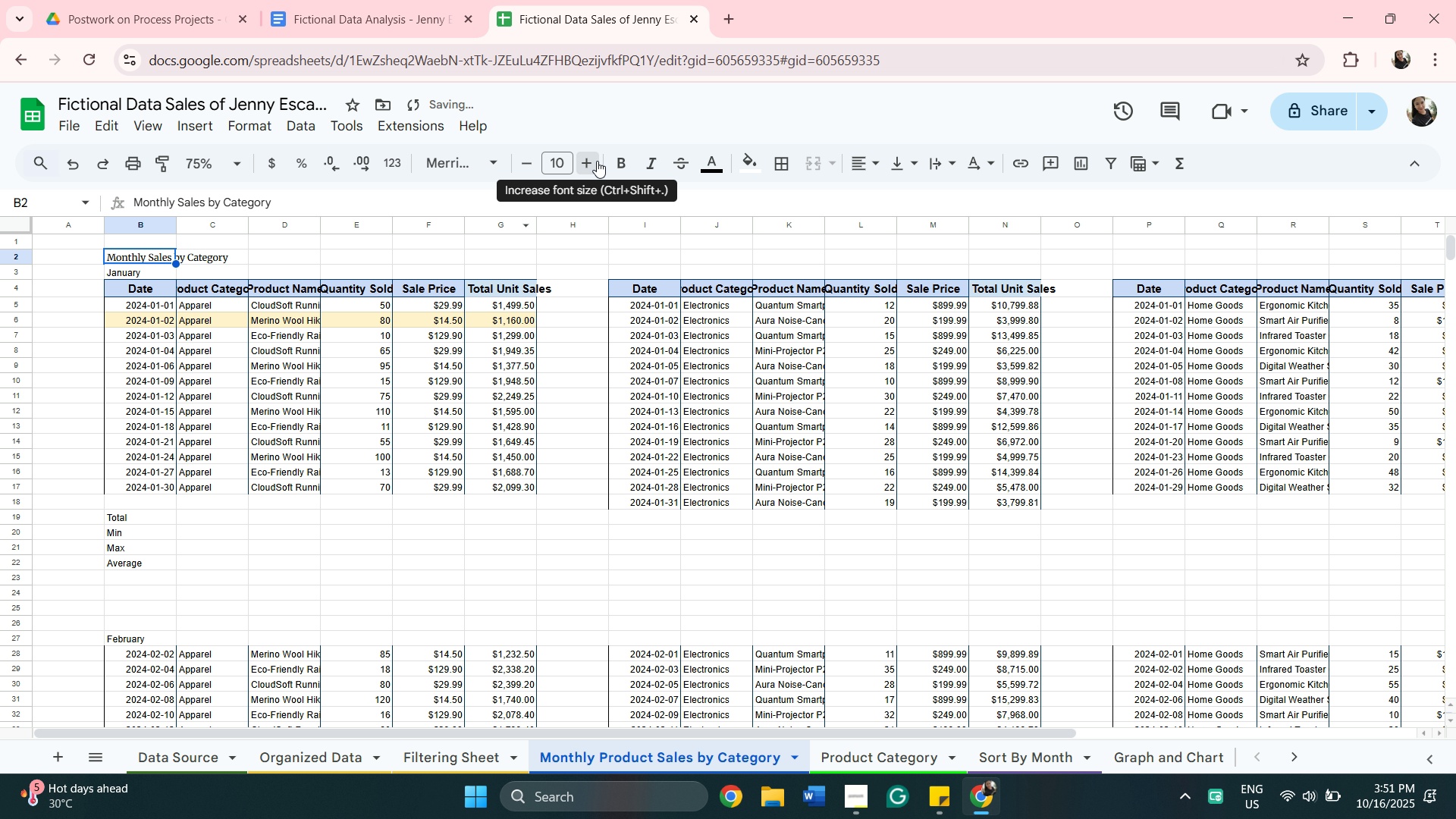 
double_click([597, 161])
 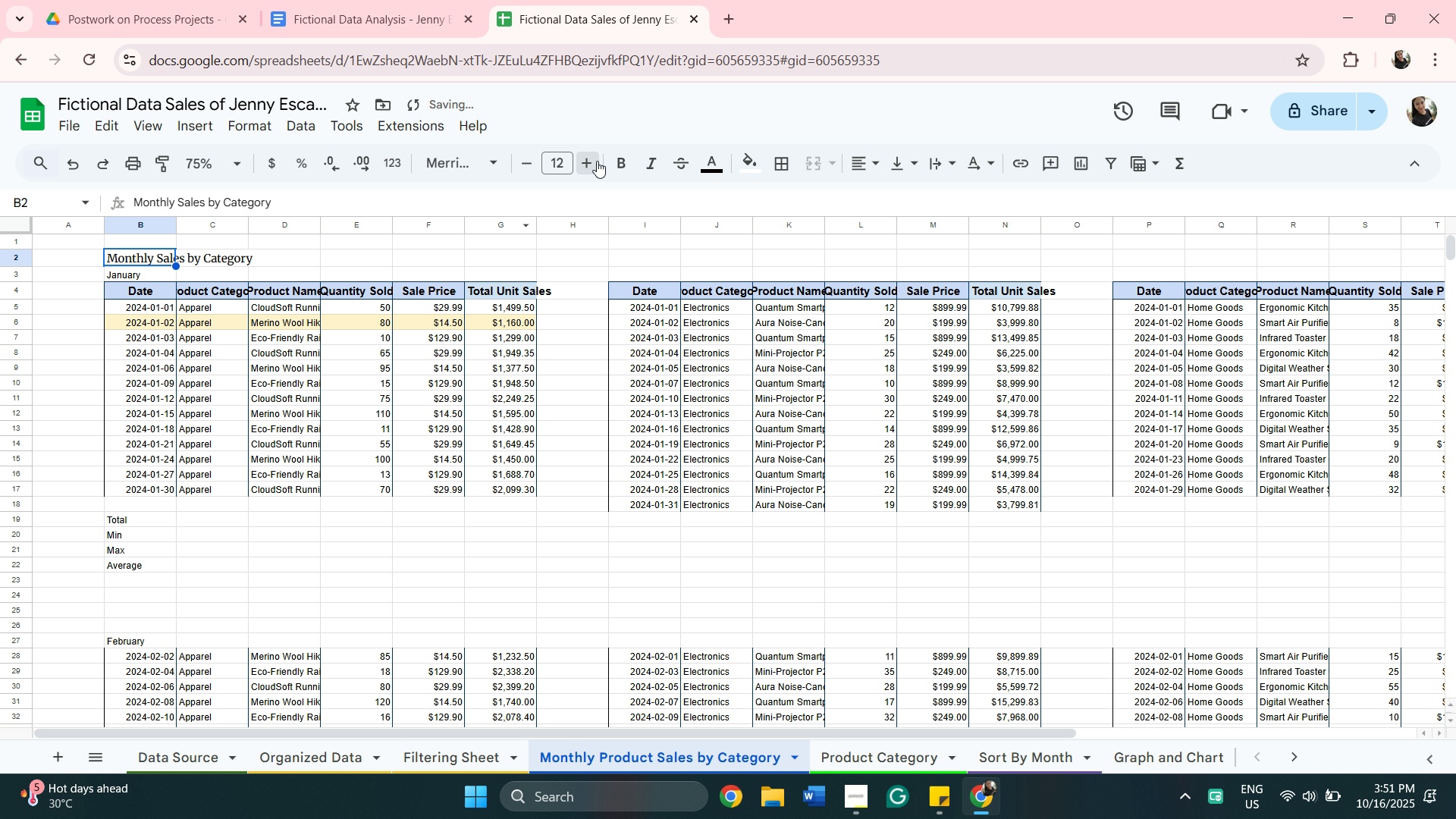 
triple_click([597, 161])
 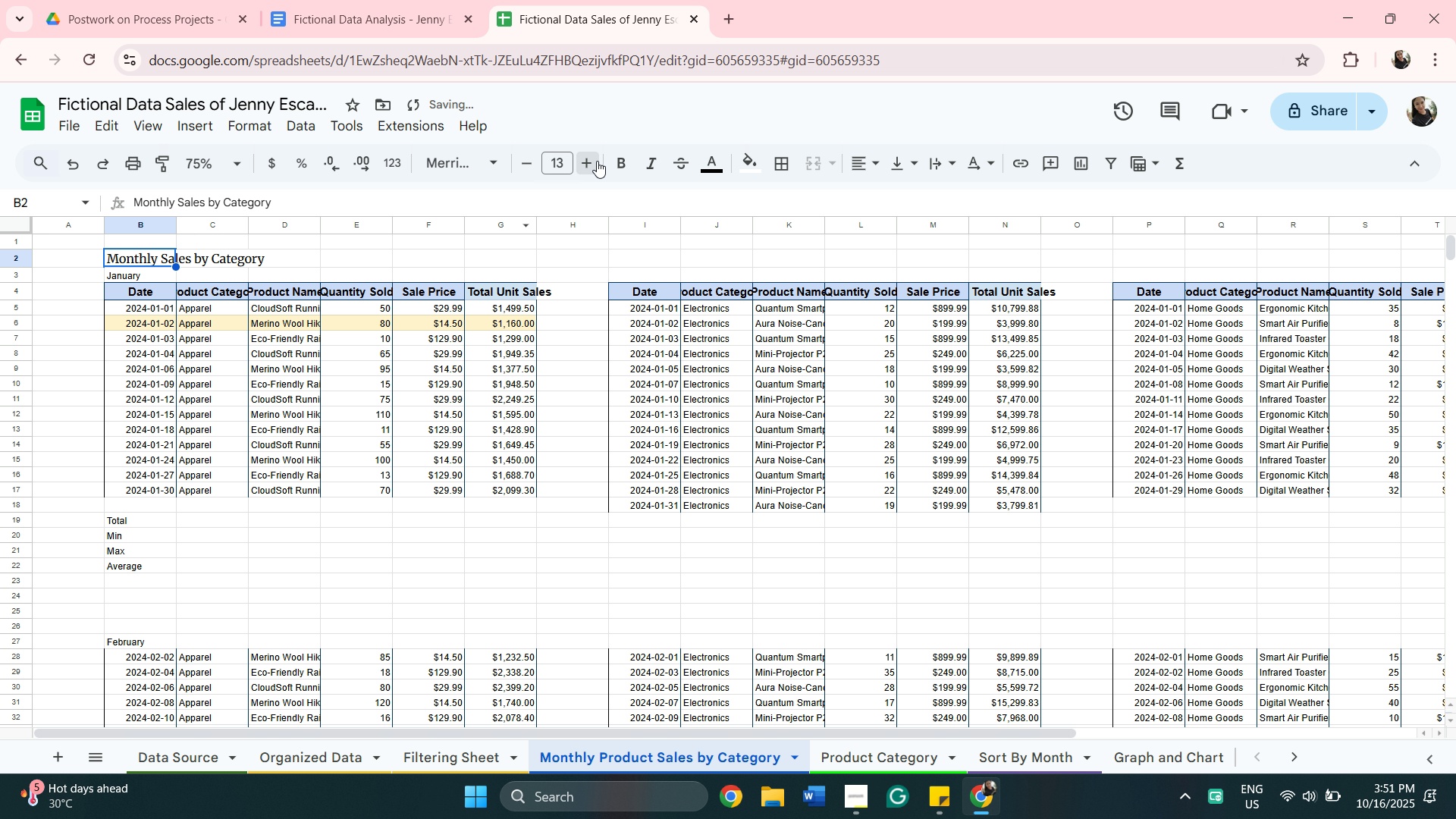 
triple_click([597, 161])
 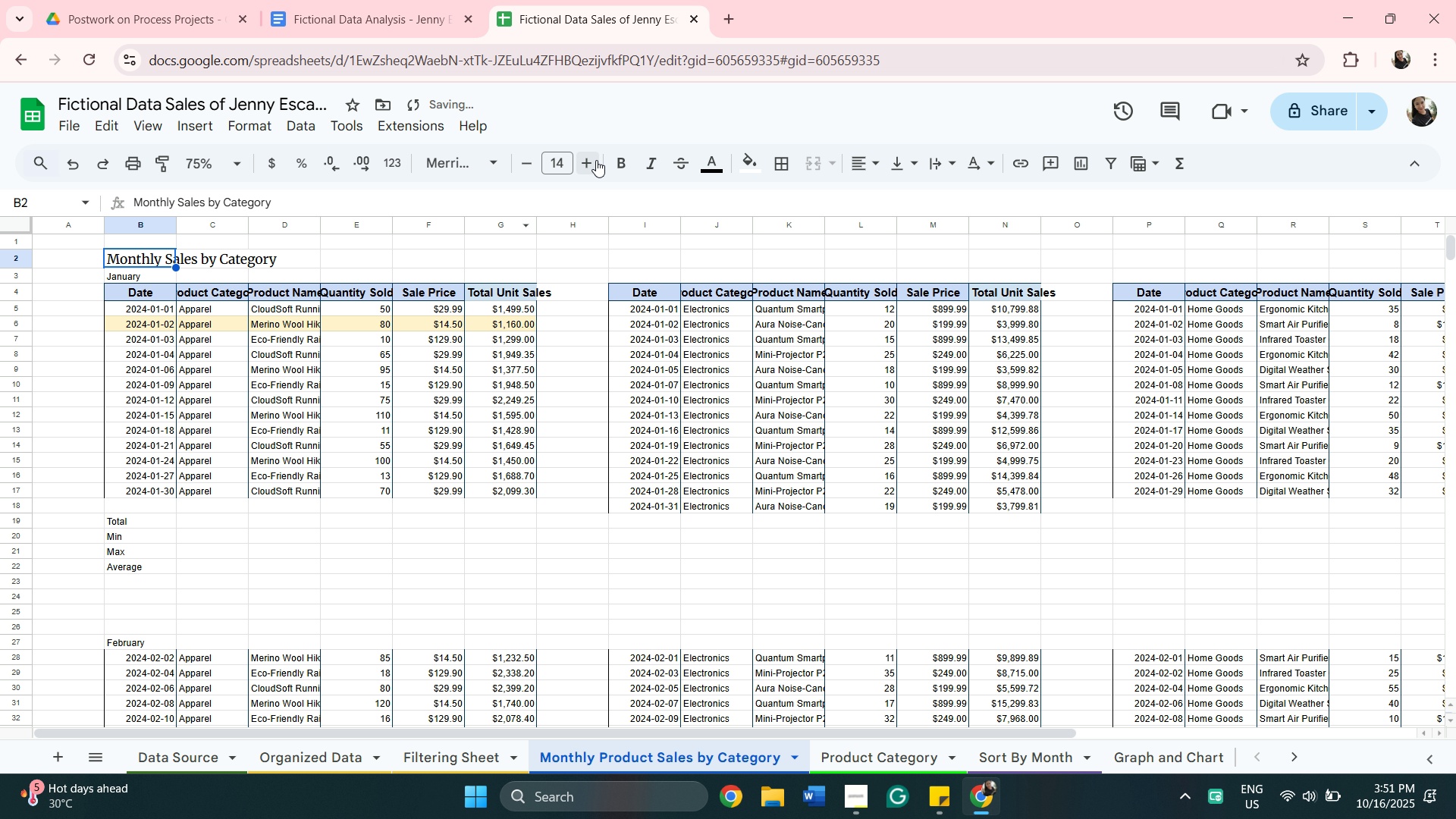 
left_click([596, 160])
 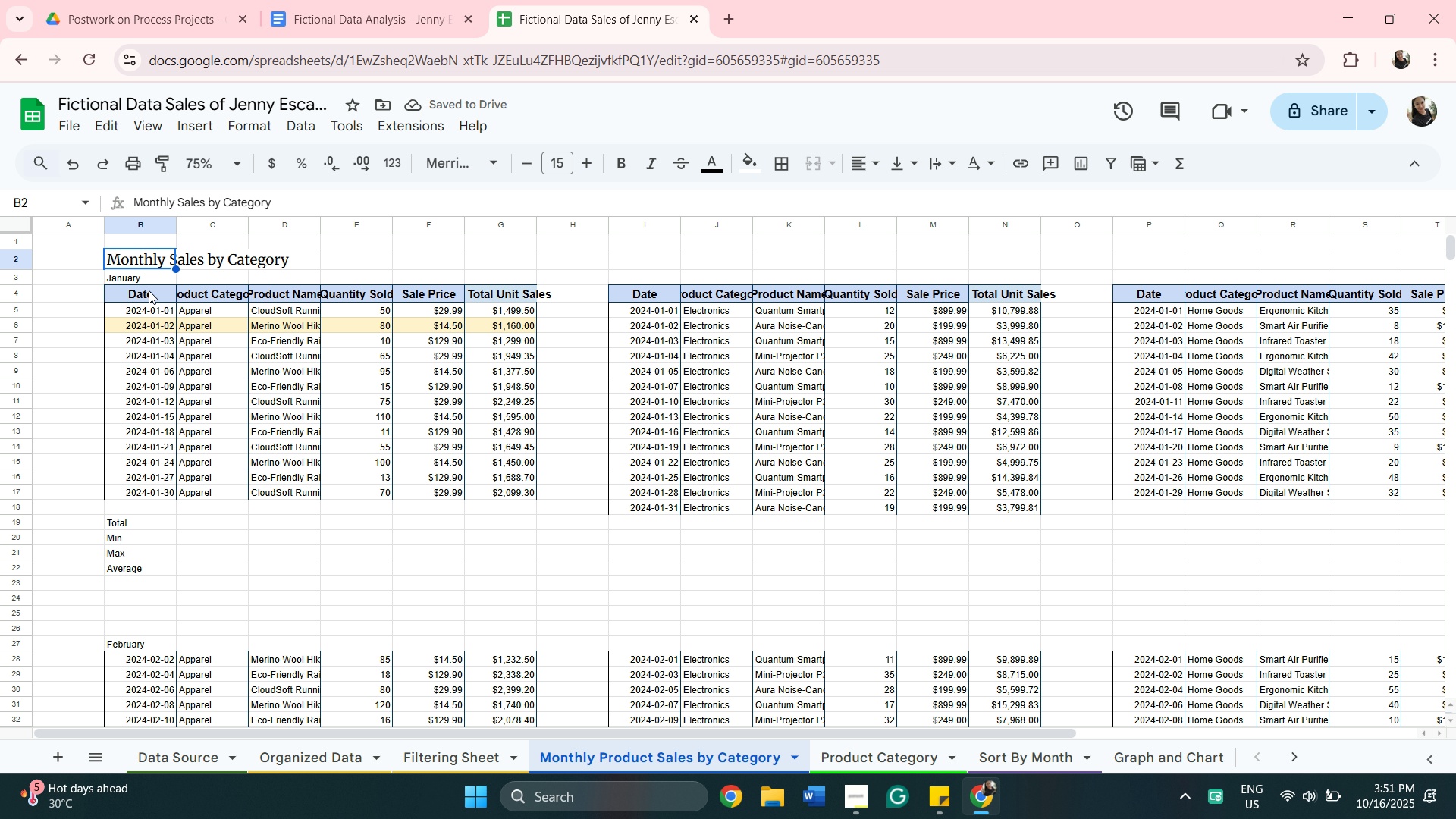 
left_click([144, 281])
 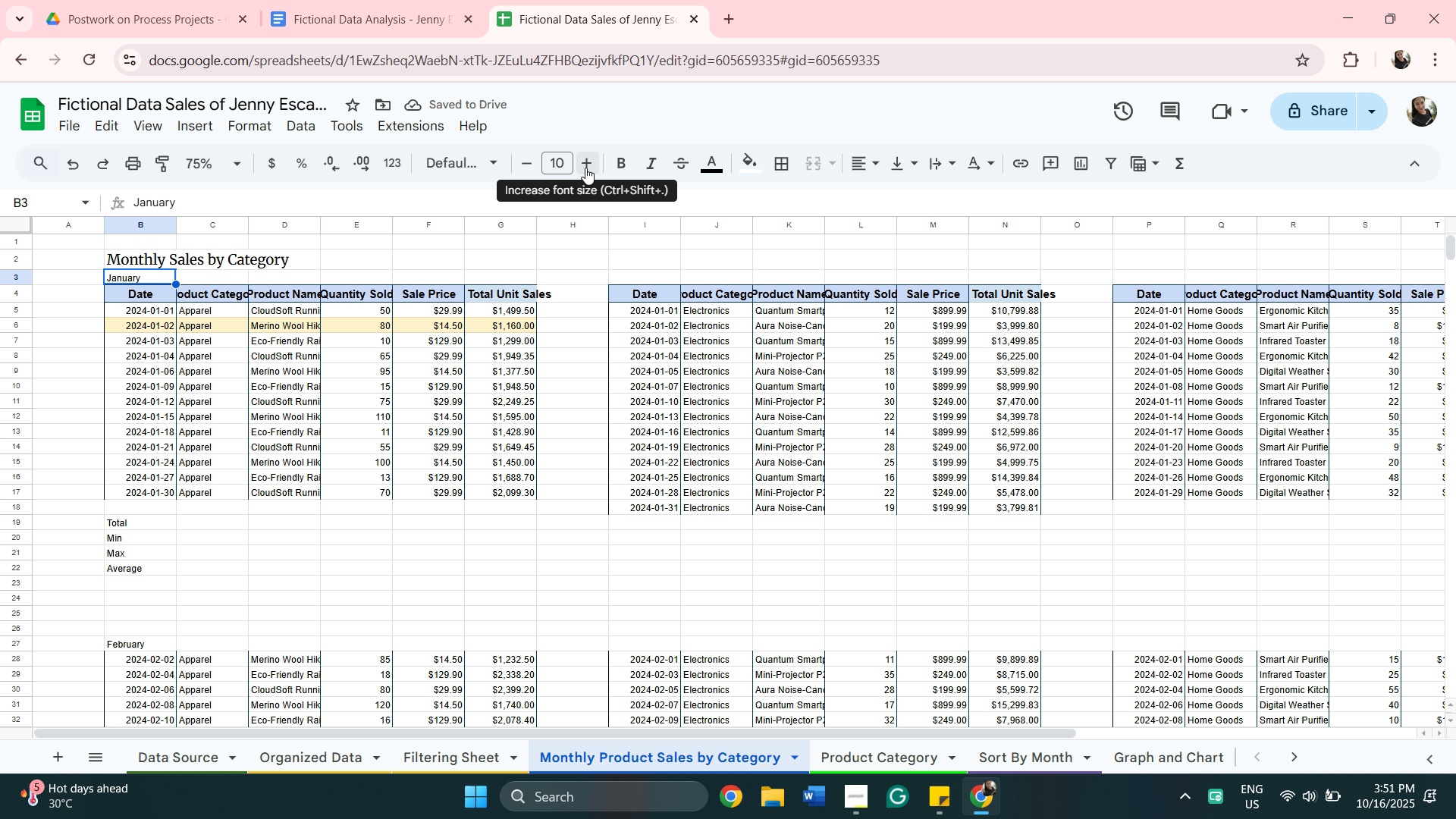 
double_click([587, 167])
 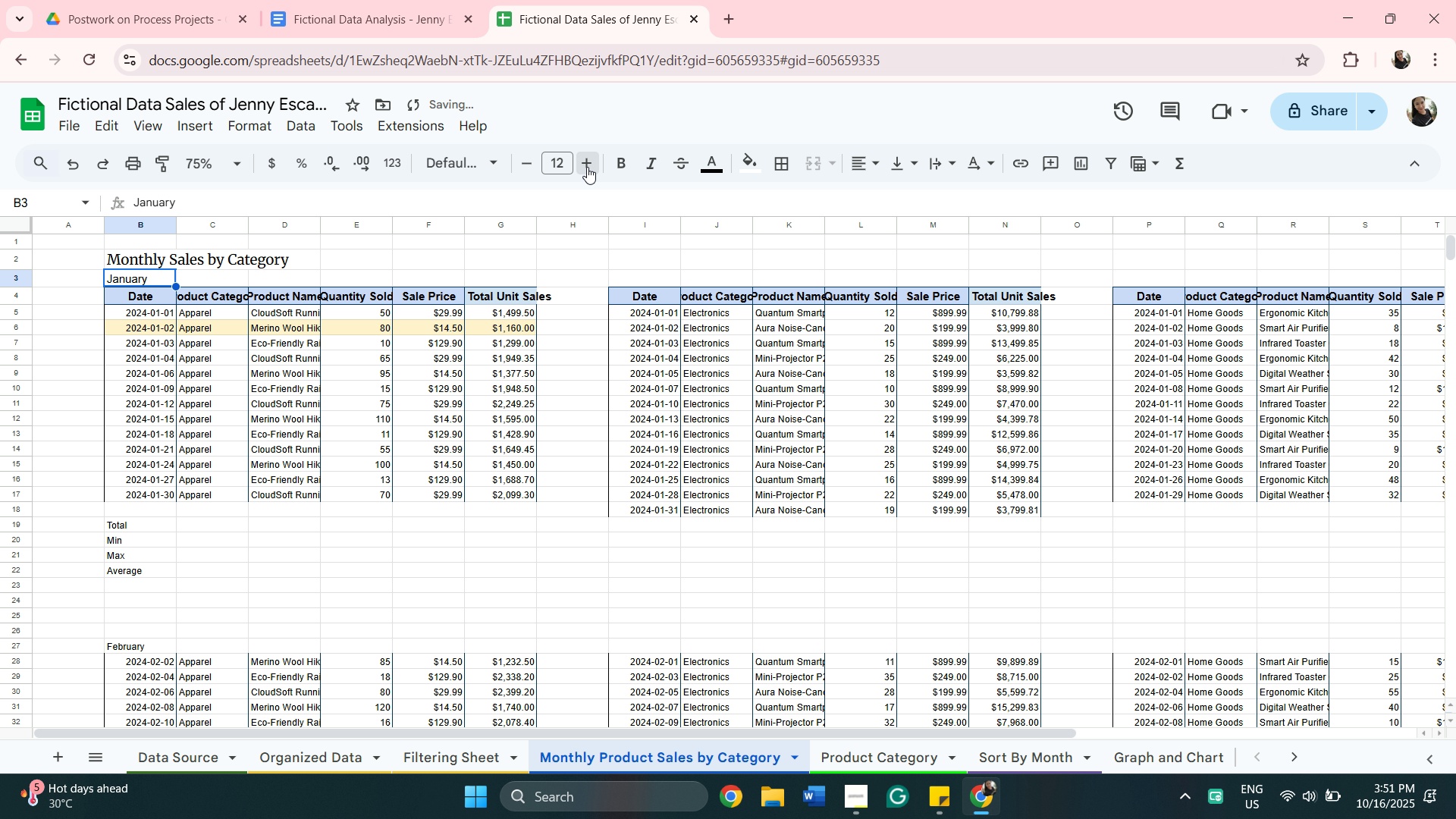 
left_click([587, 167])
 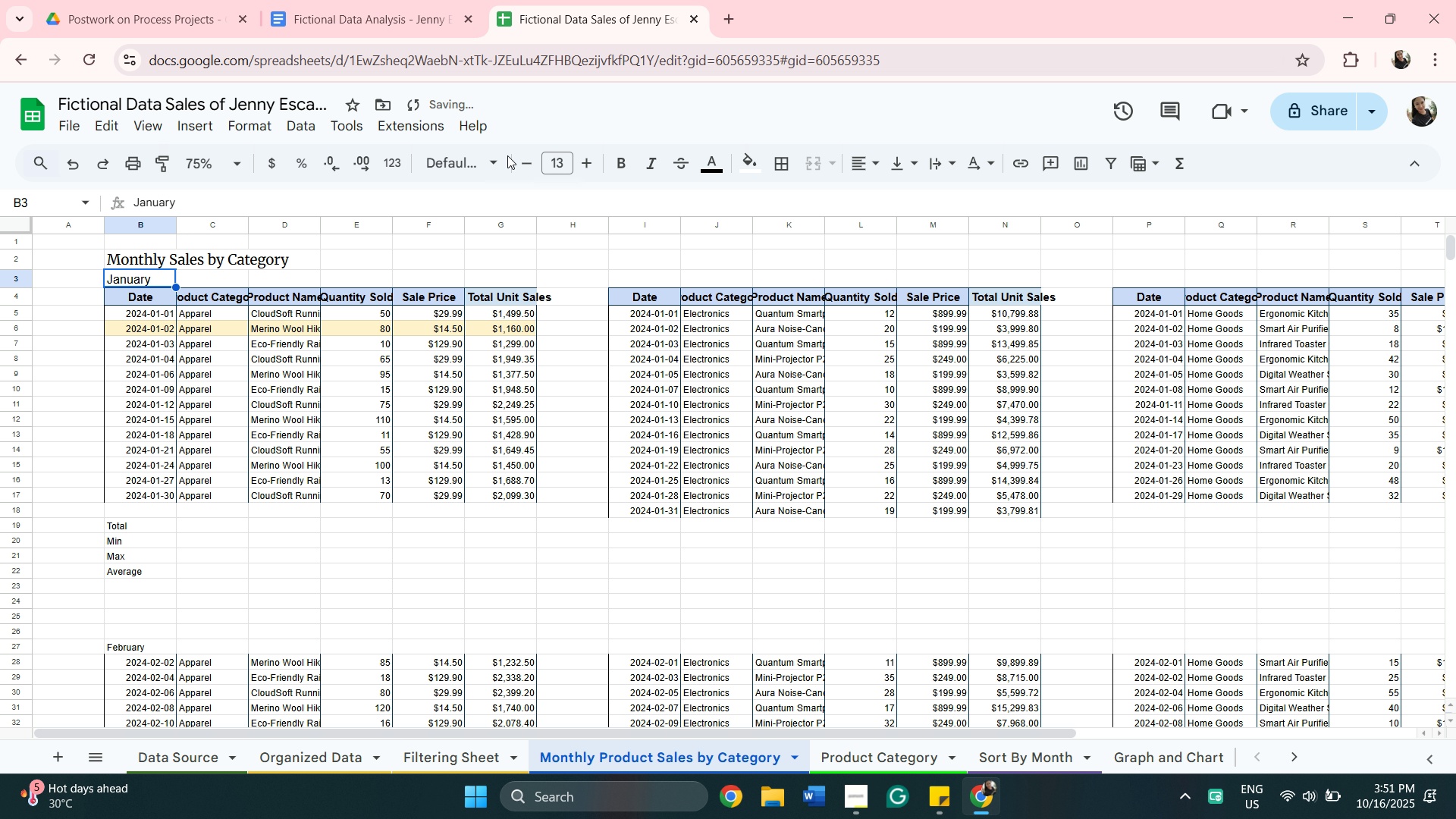 
left_click([488, 157])
 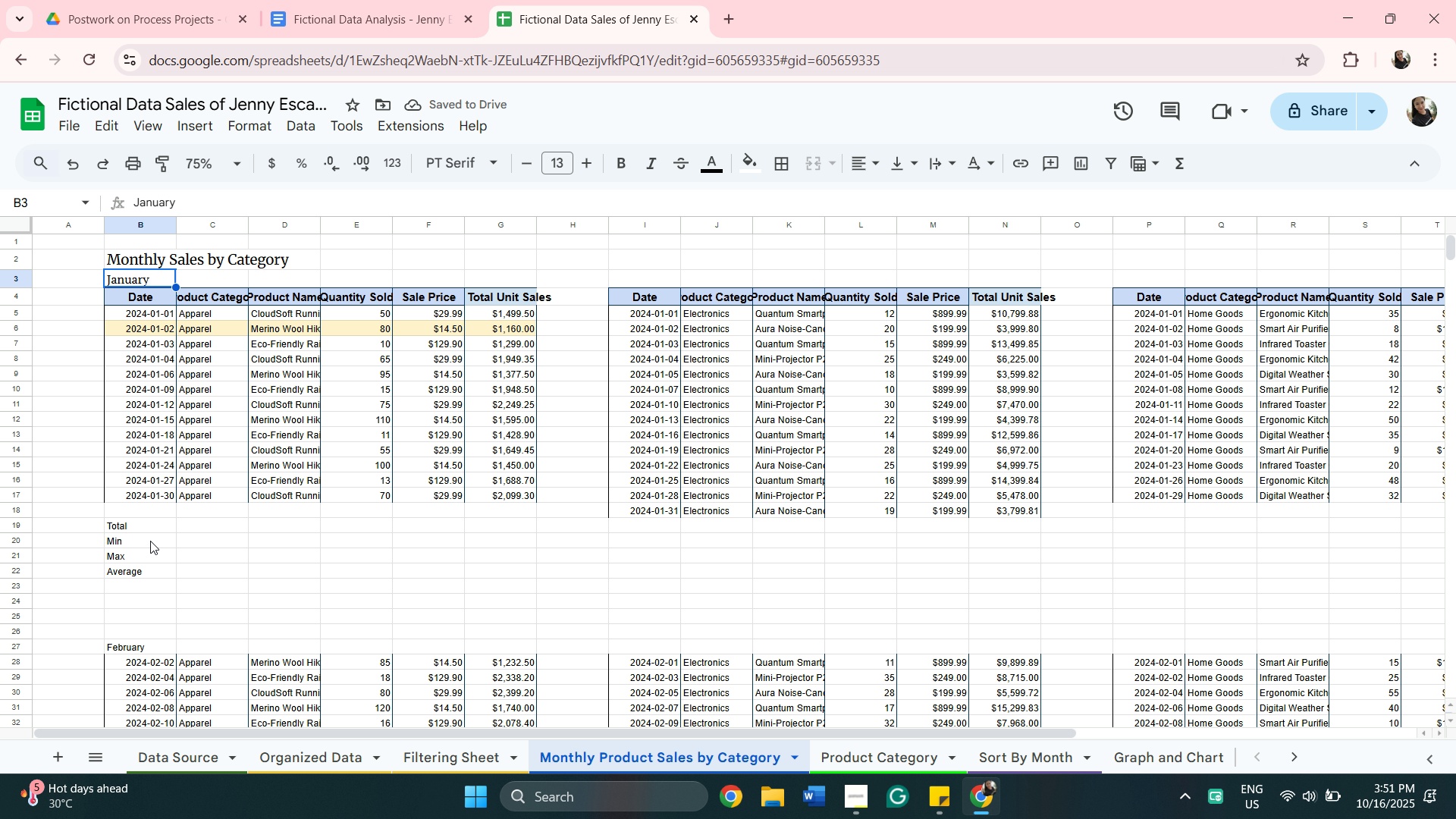 
wait(6.8)
 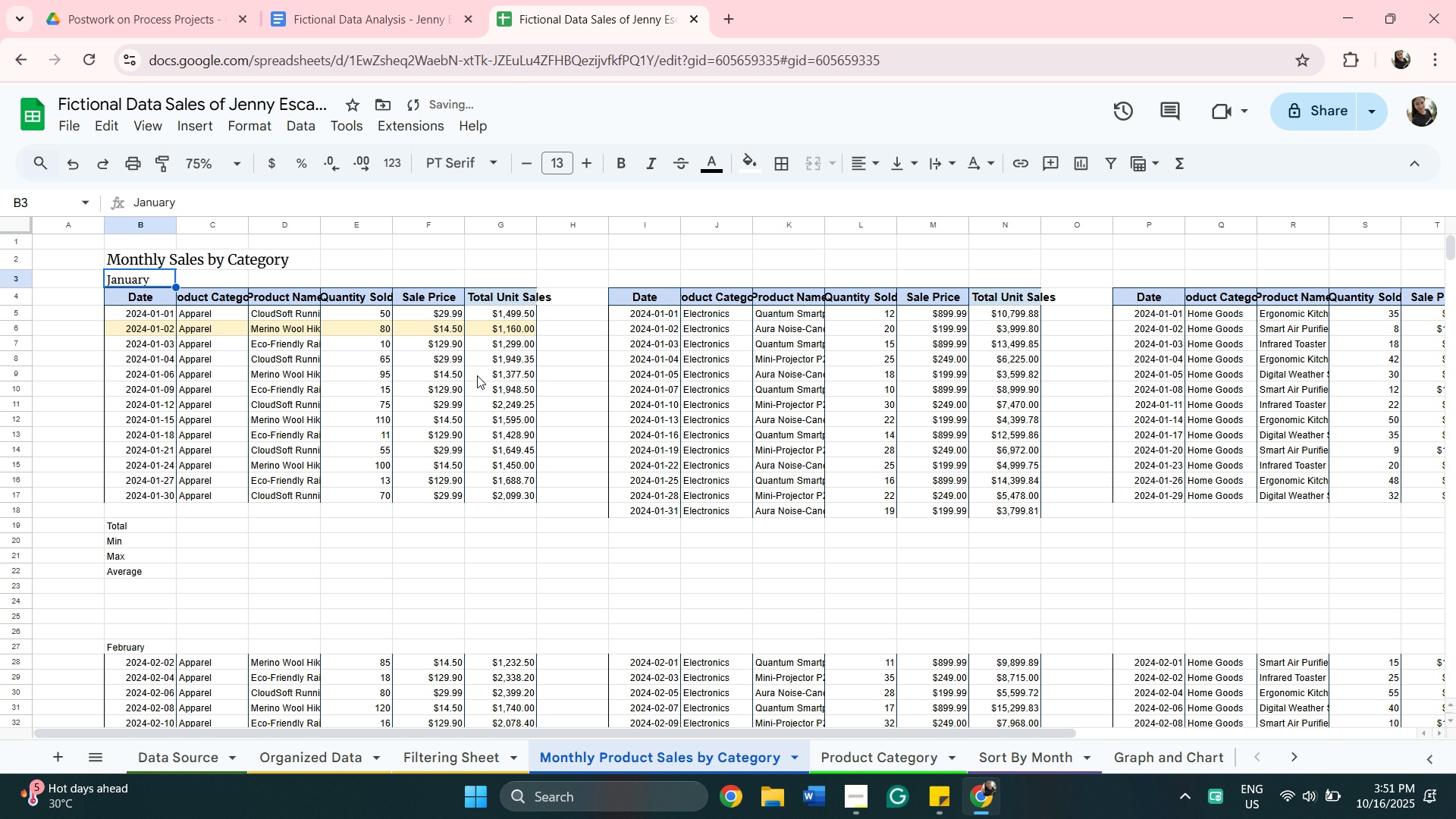 
left_click([136, 645])
 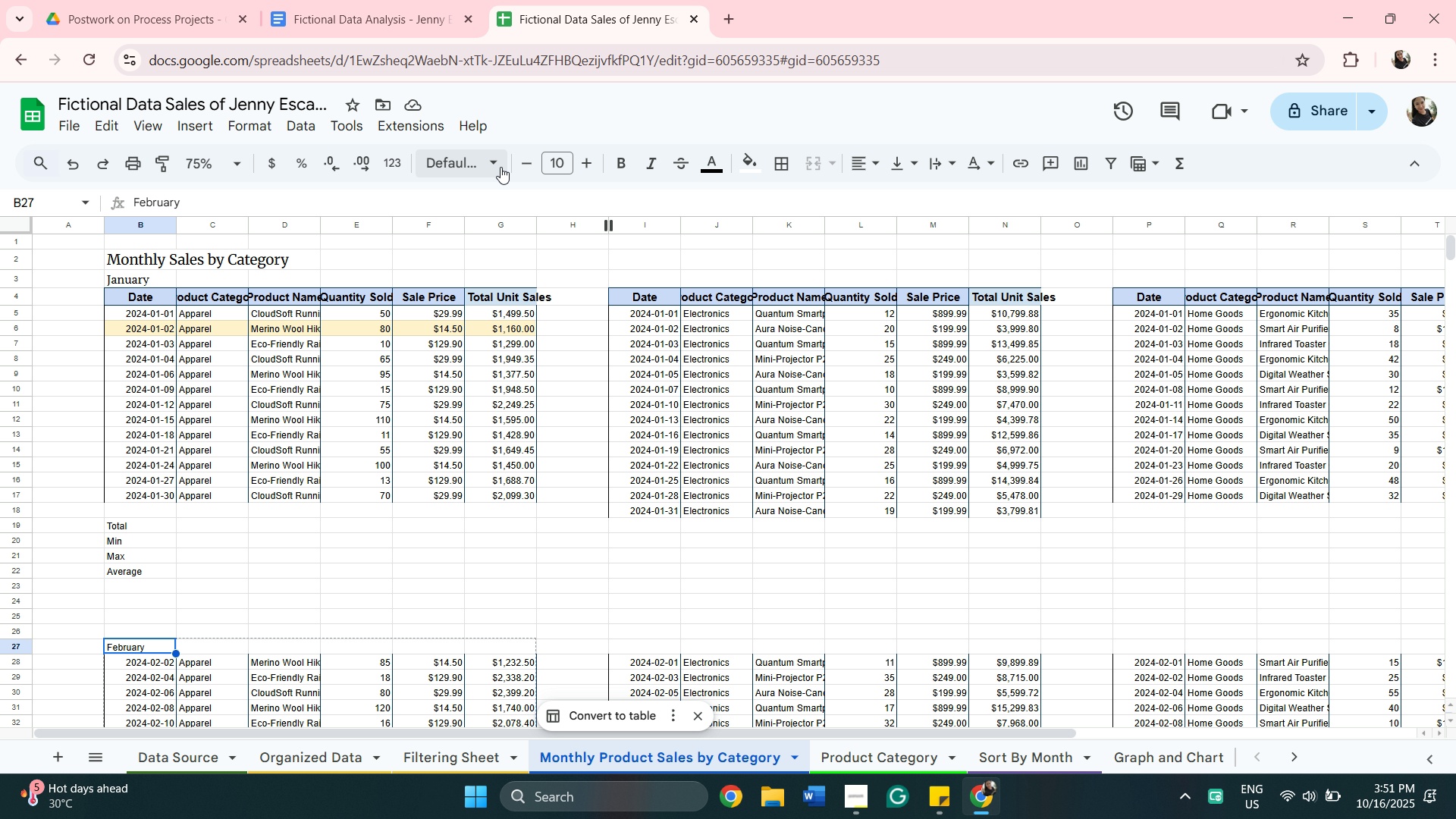 
left_click([499, 162])
 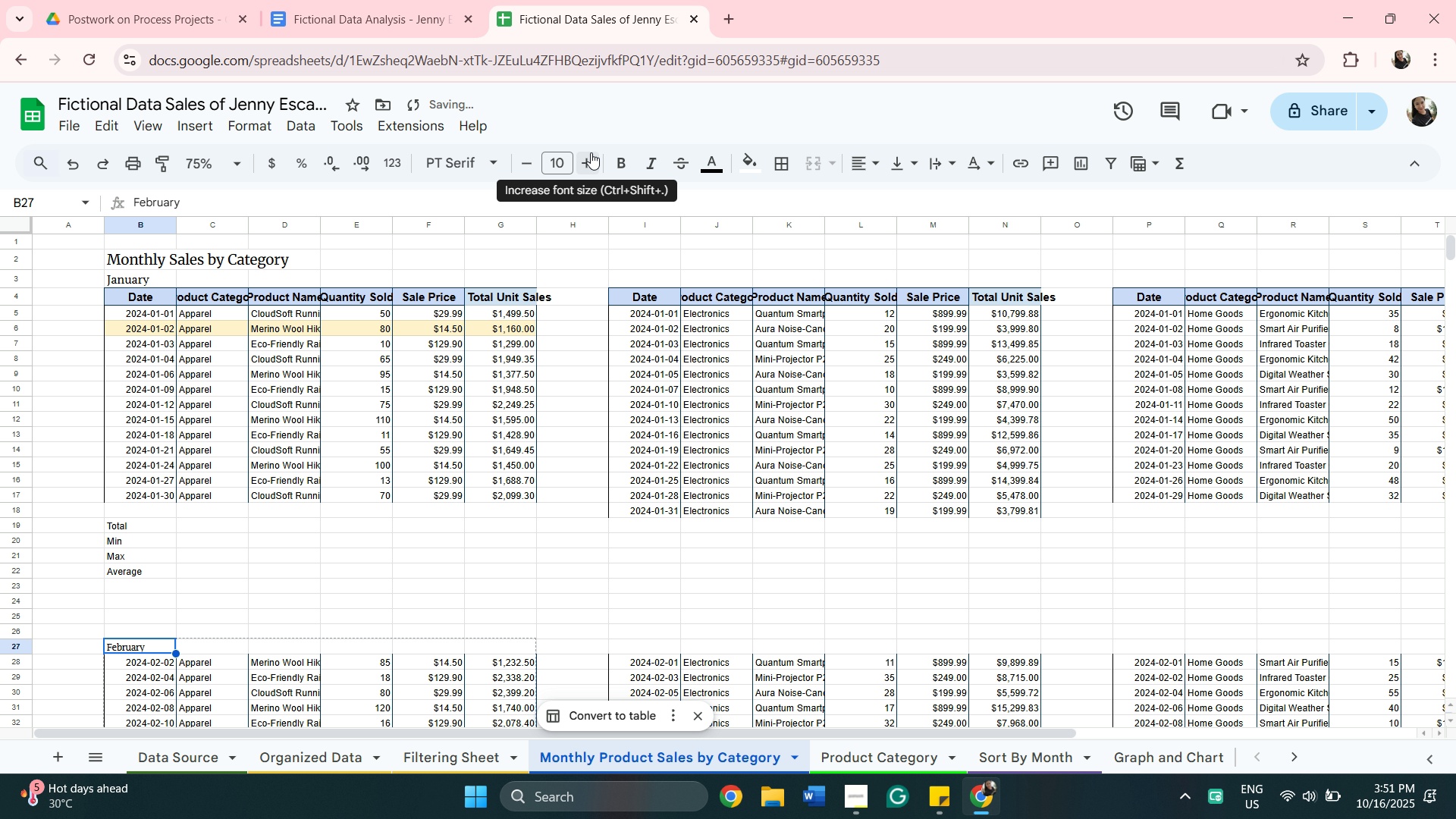 
double_click([591, 151])
 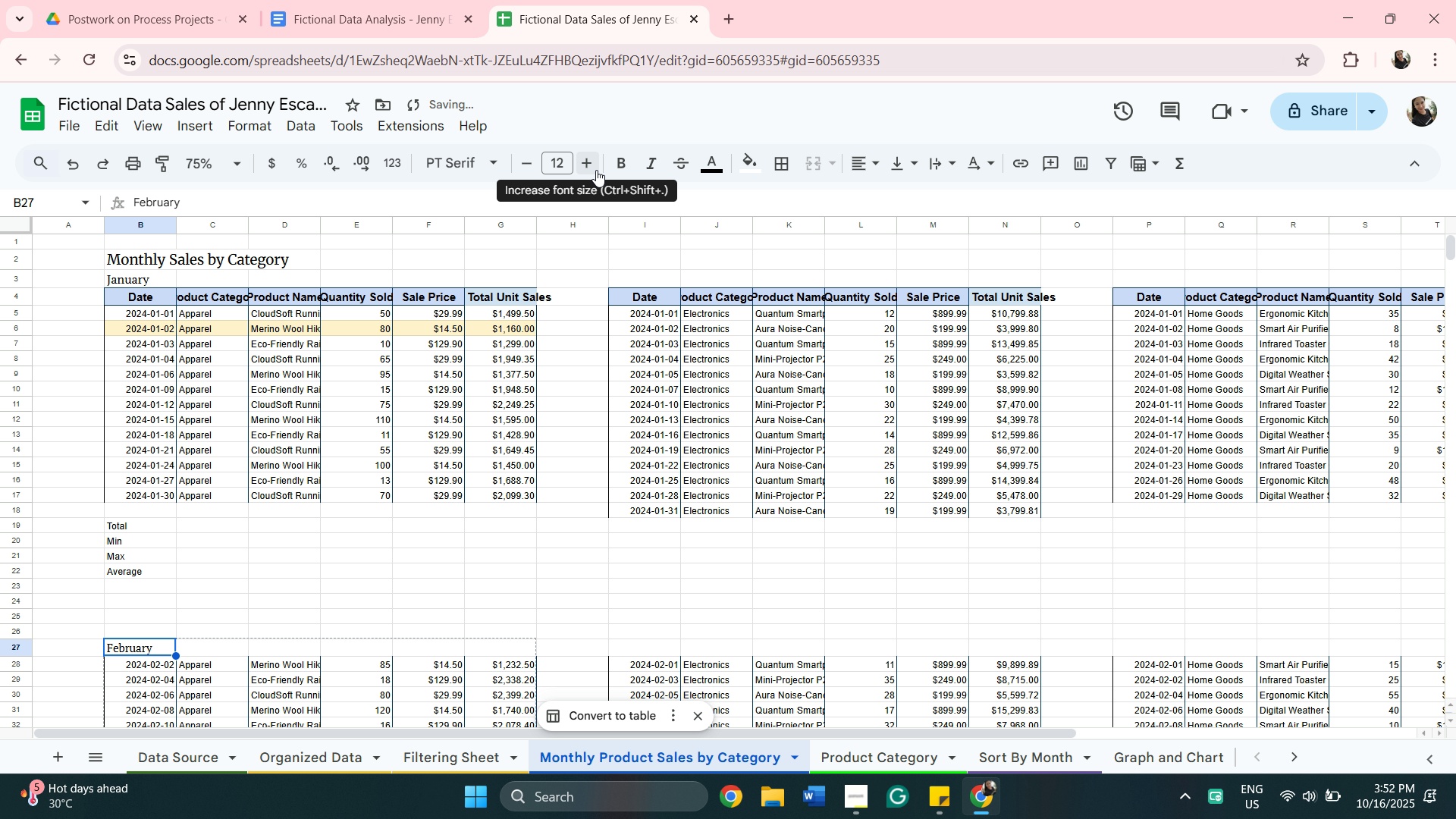 
left_click([596, 170])
 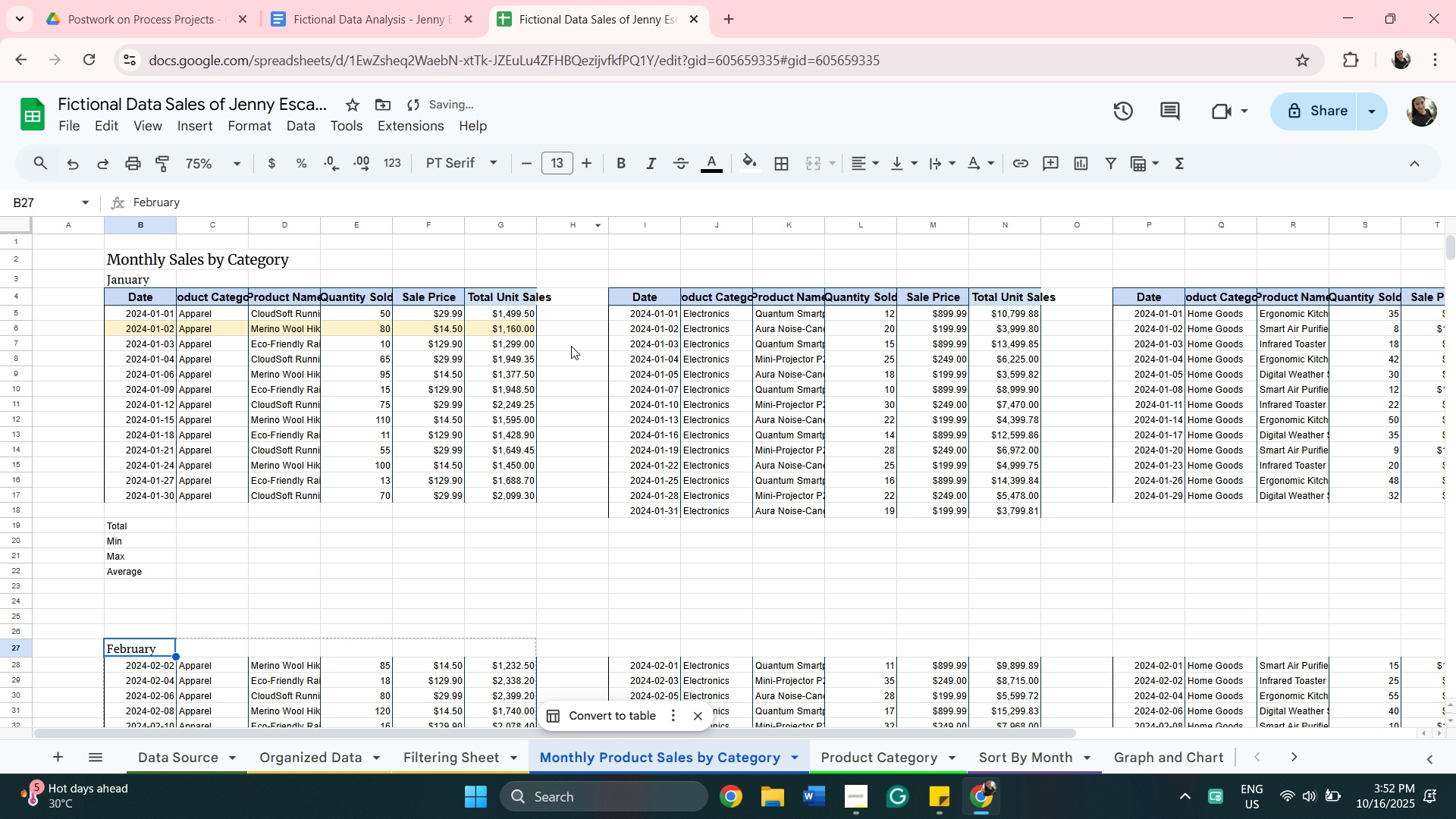 
scroll: coordinate [218, 576], scroll_direction: down, amount: 10.0
 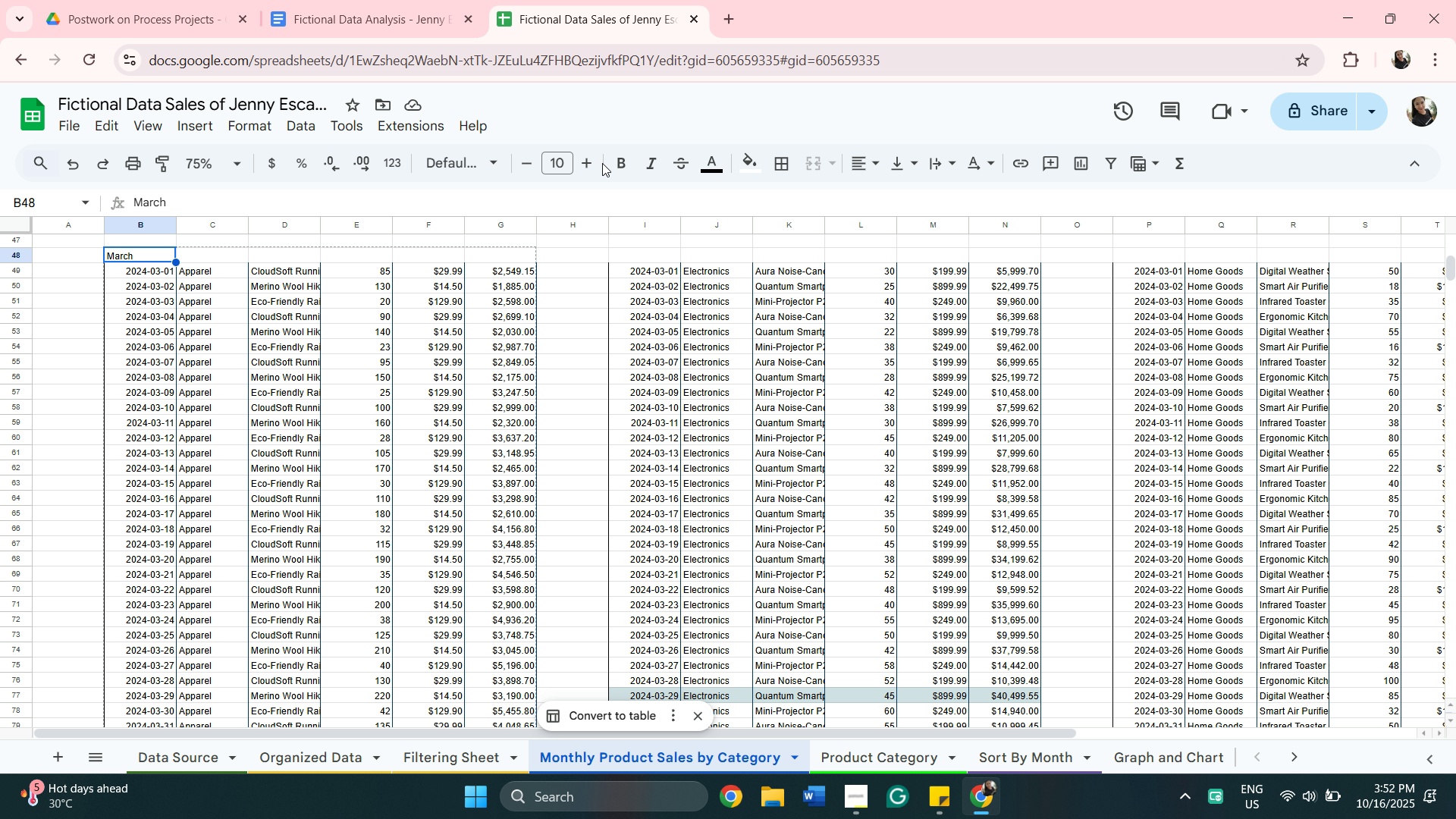 
double_click([585, 158])
 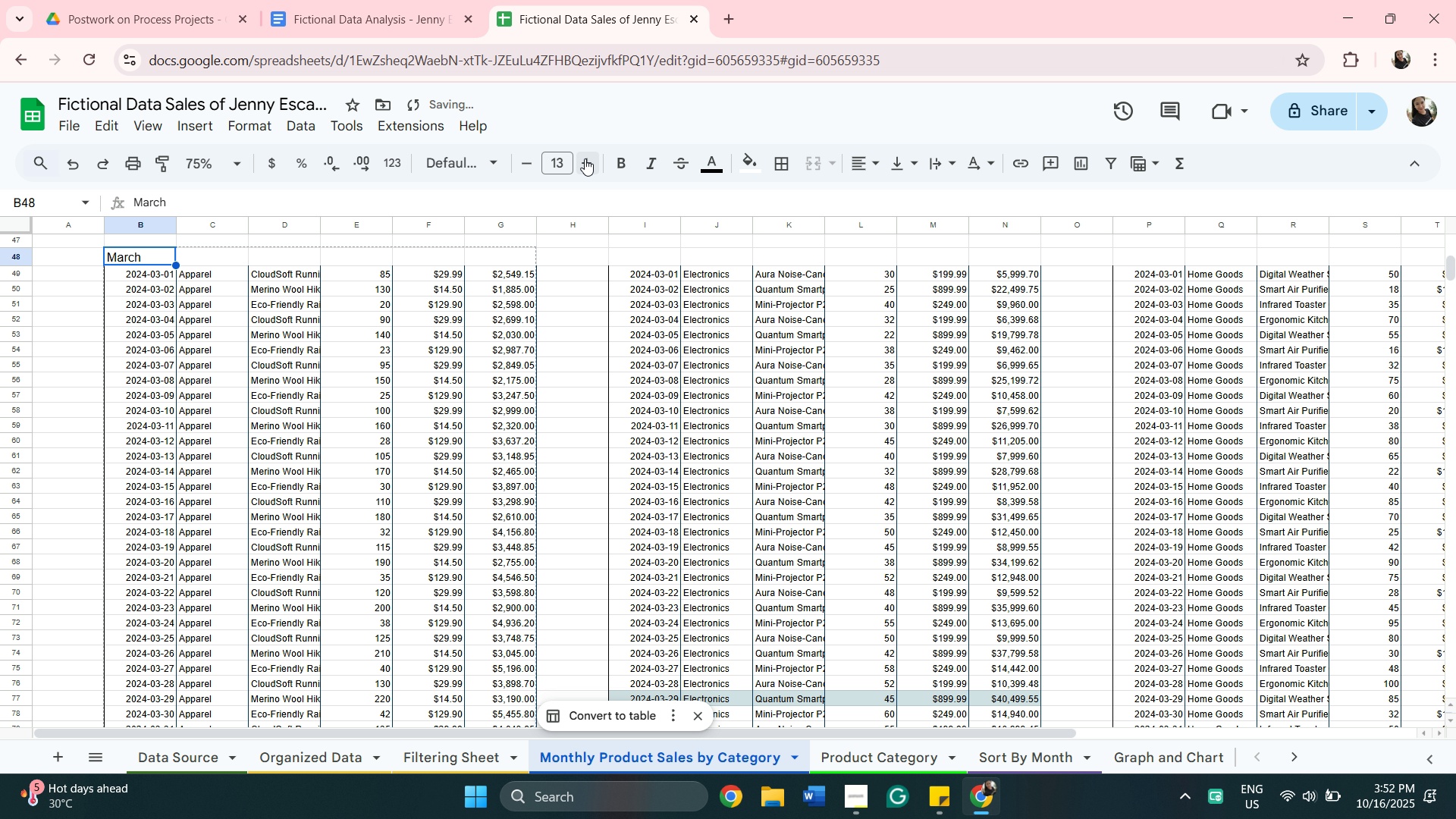 
triple_click([585, 158])
 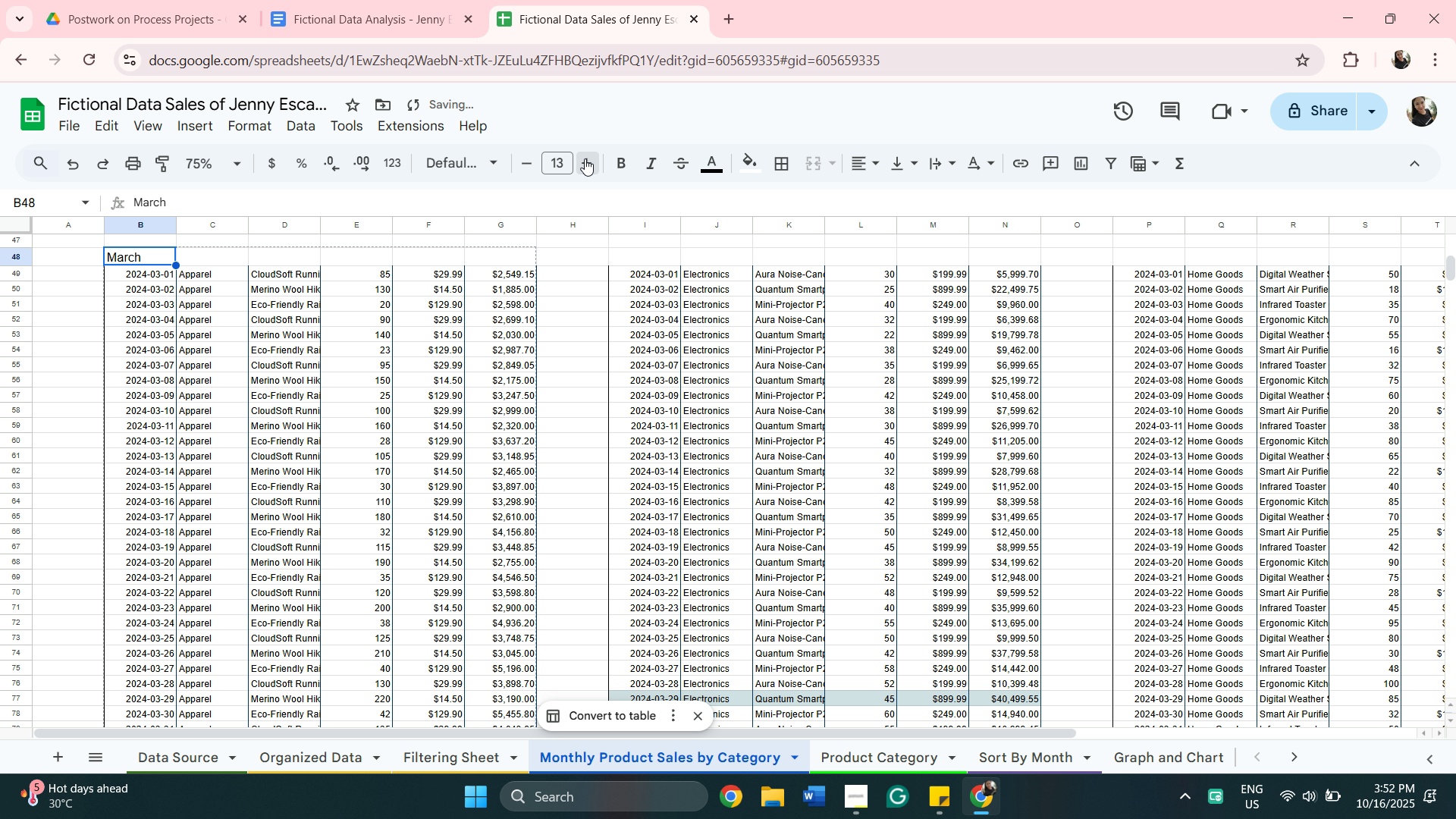 
left_click([585, 158])
 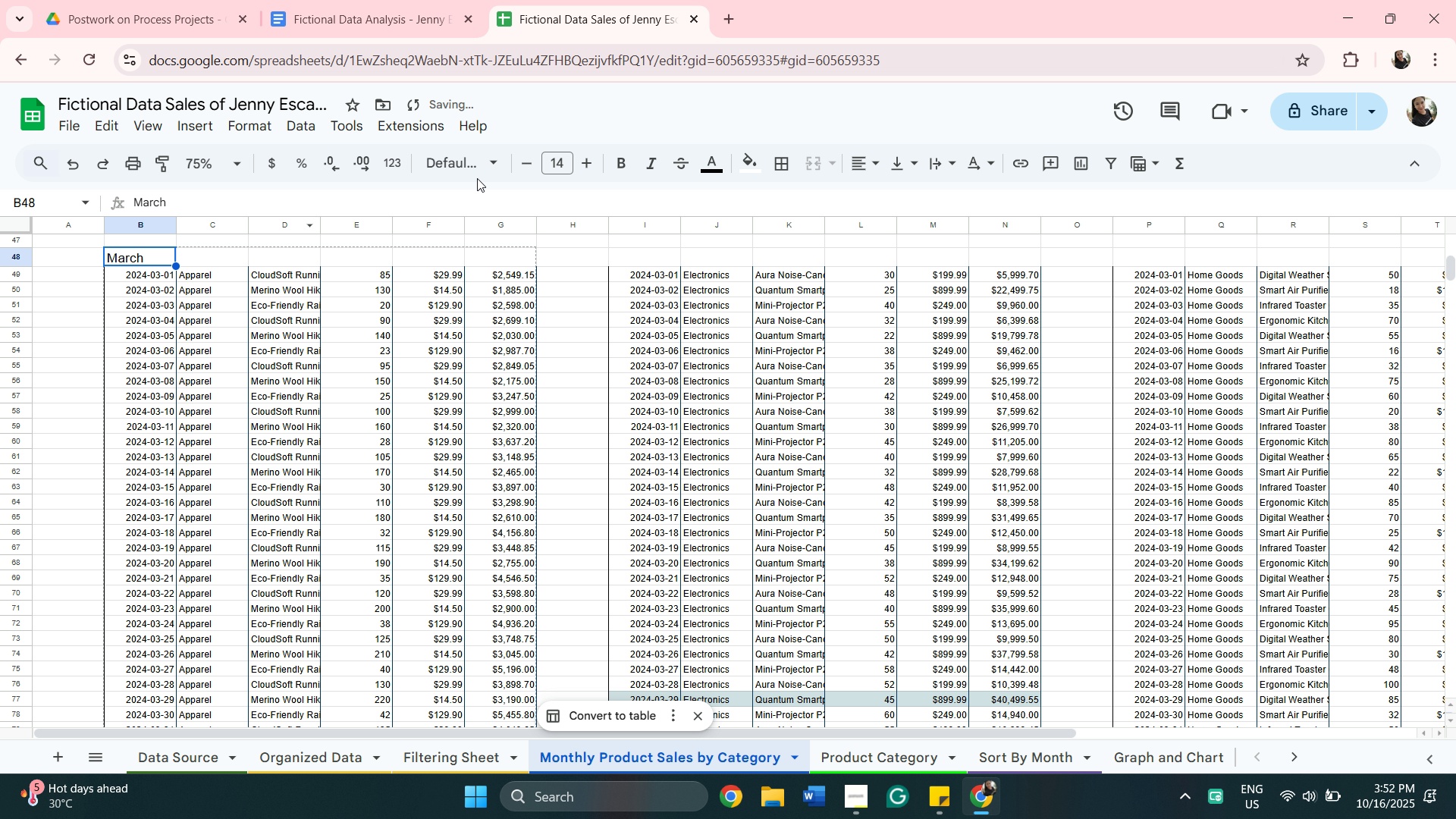 
left_click([481, 162])
 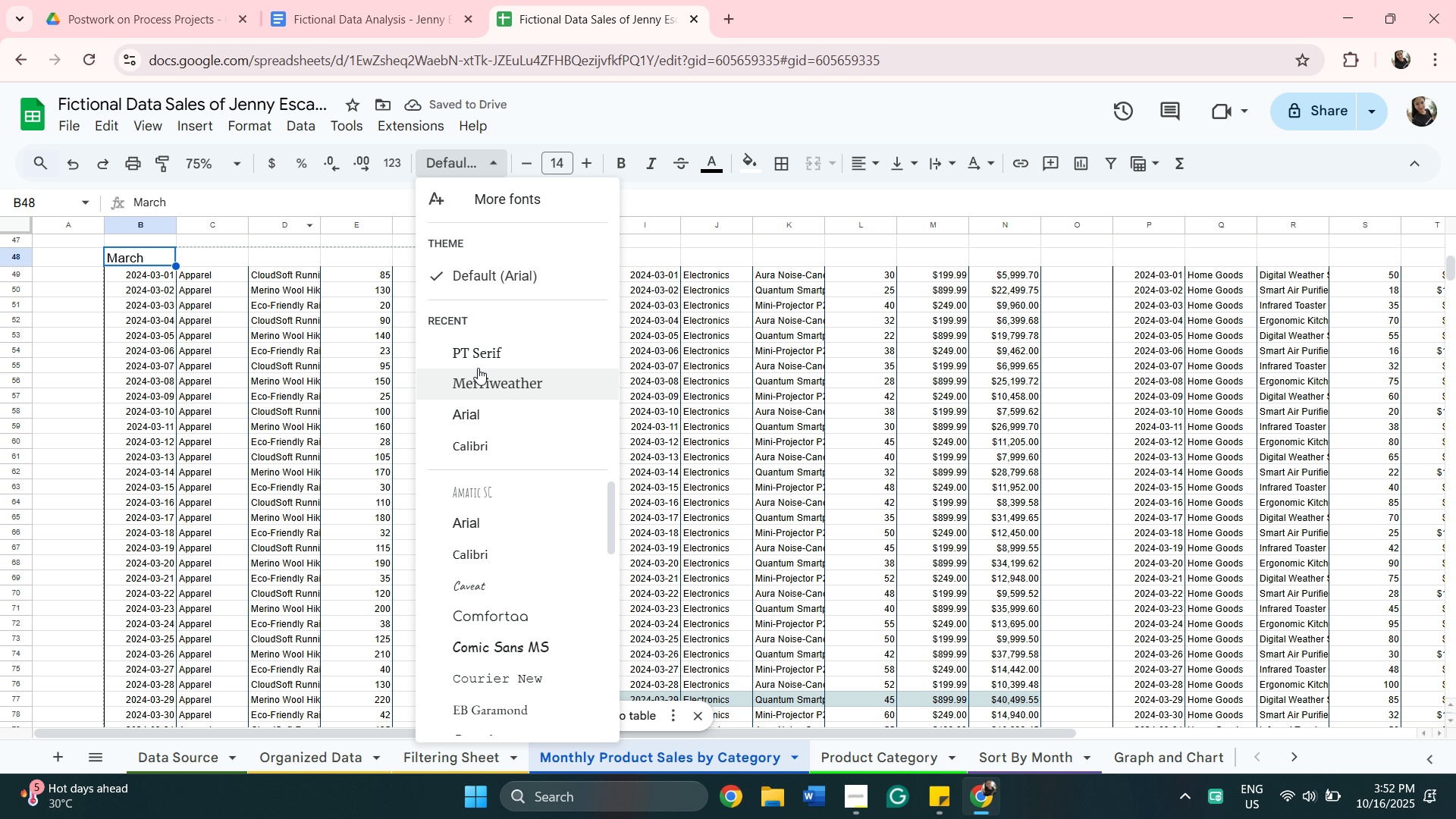 
left_click([479, 362])
 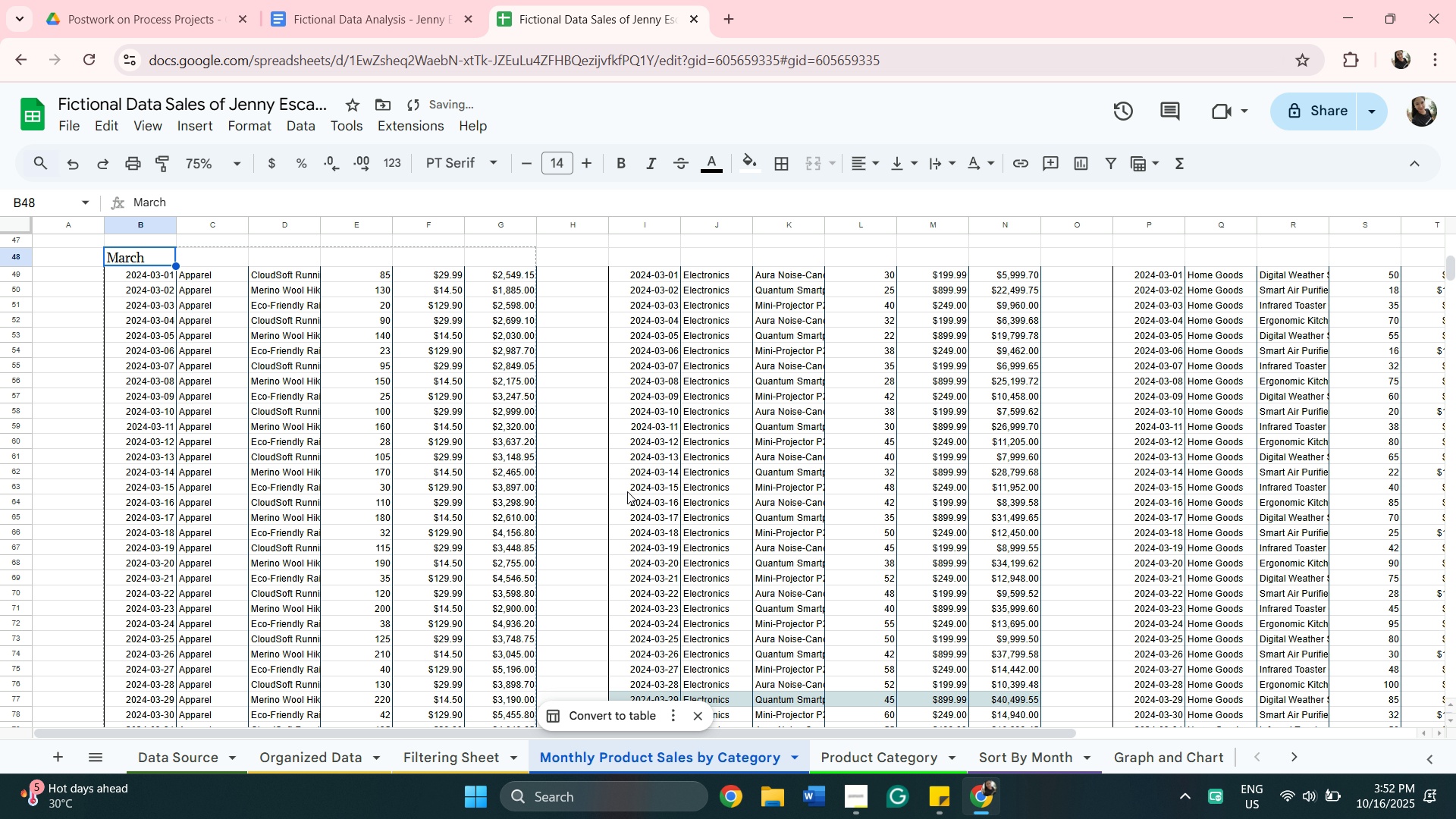 
scroll: coordinate [648, 478], scroll_direction: up, amount: 10.0
 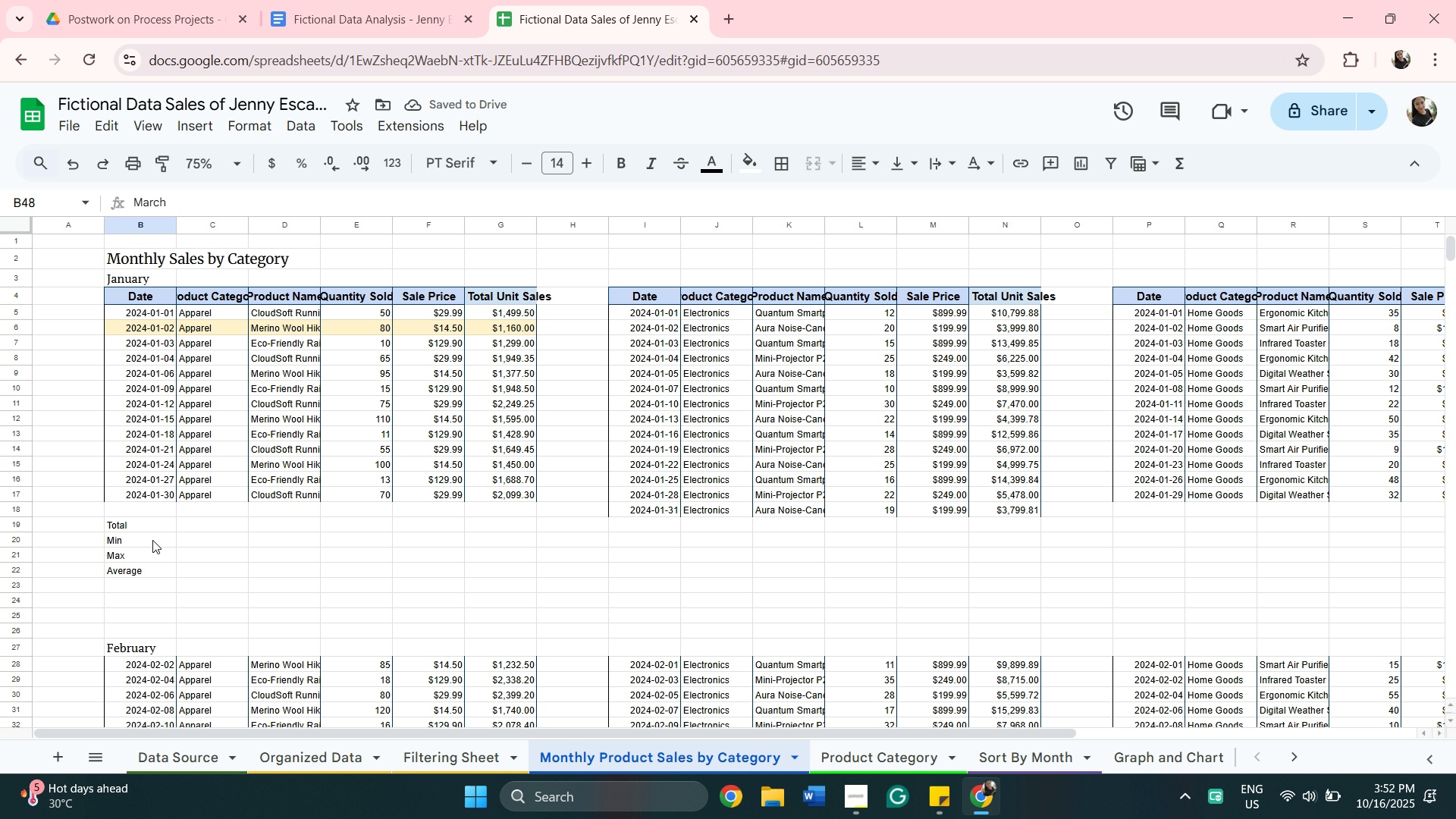 
left_click([142, 527])
 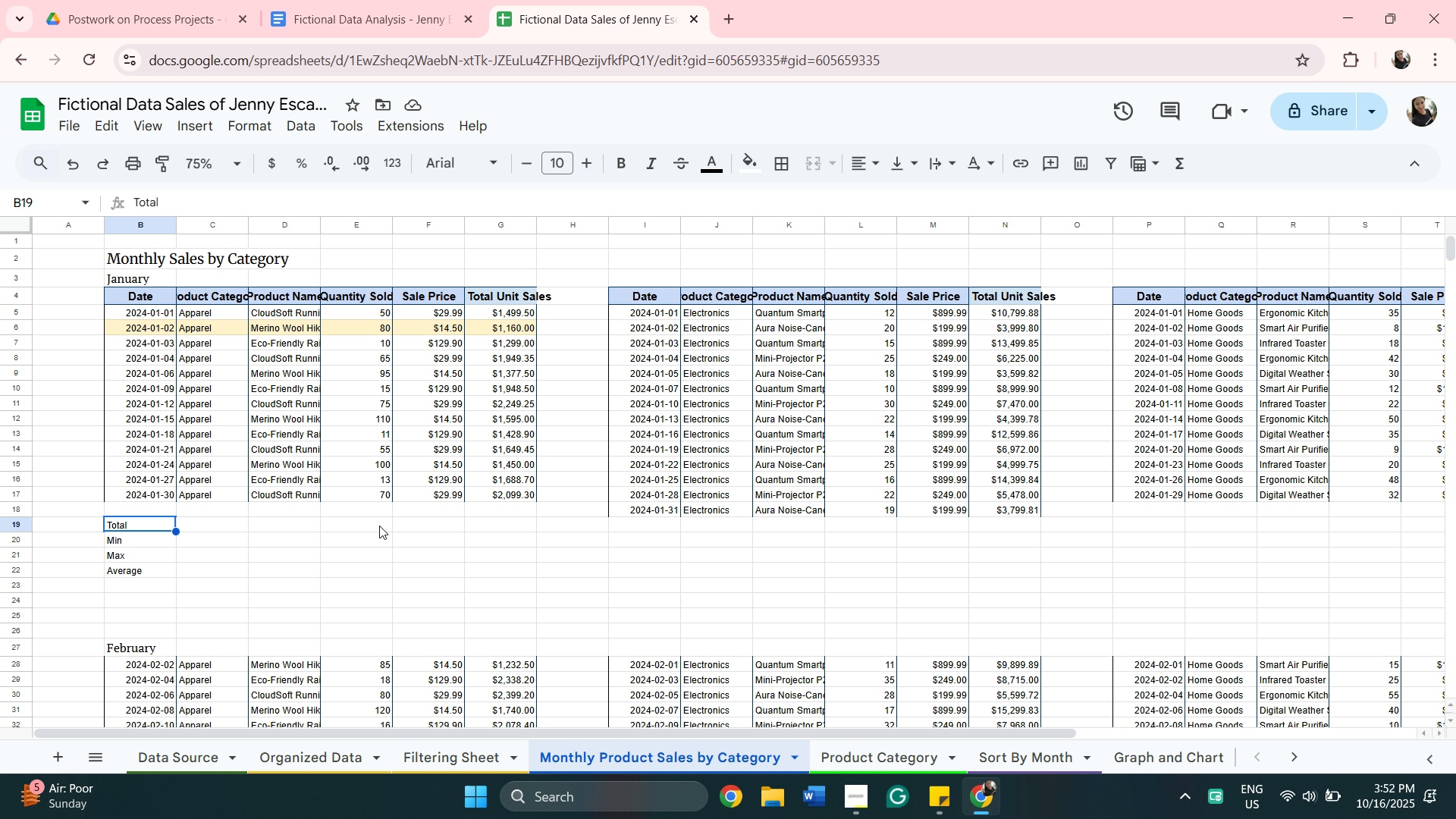 
left_click([378, 523])
 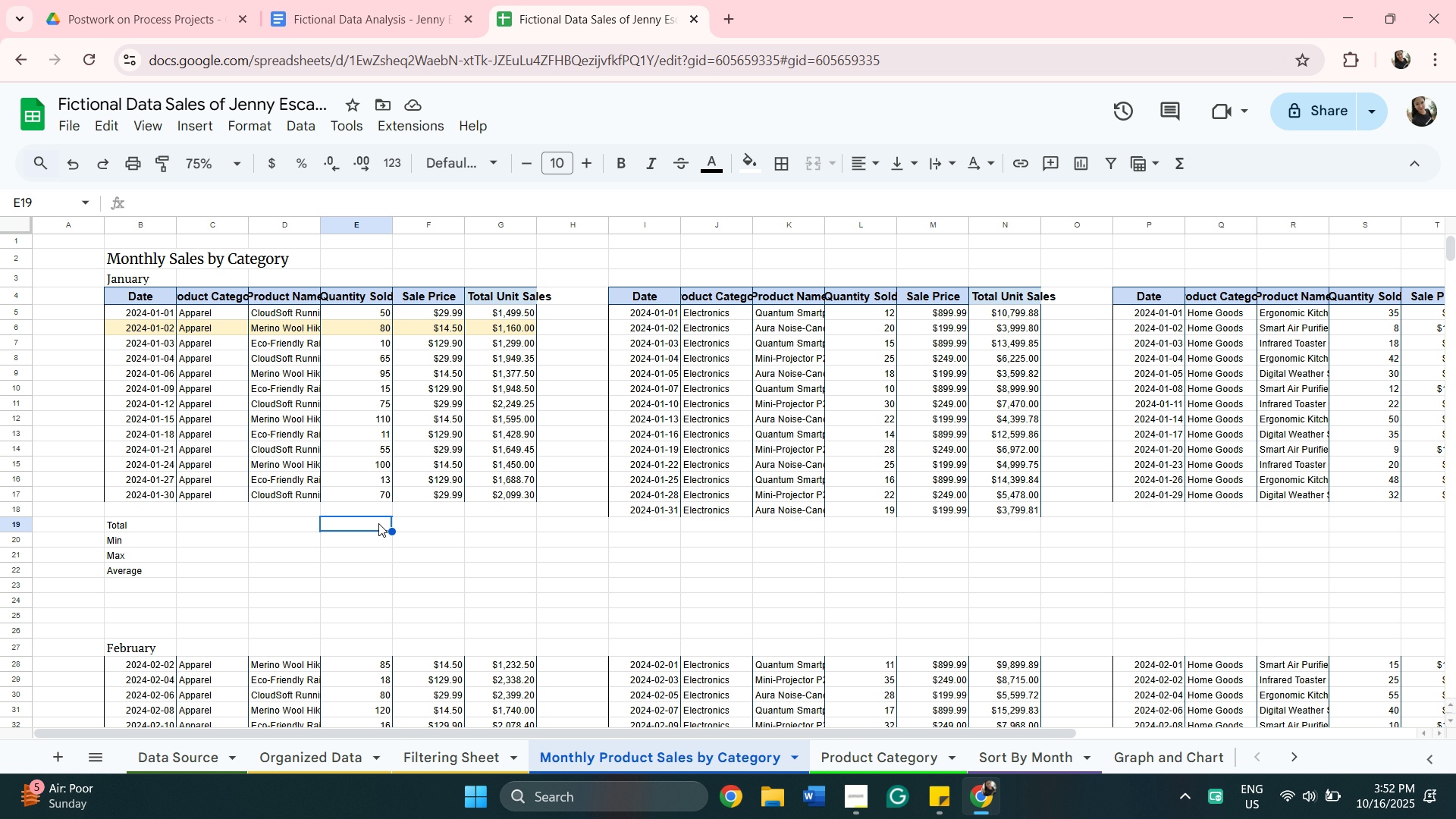 
wait(5.92)
 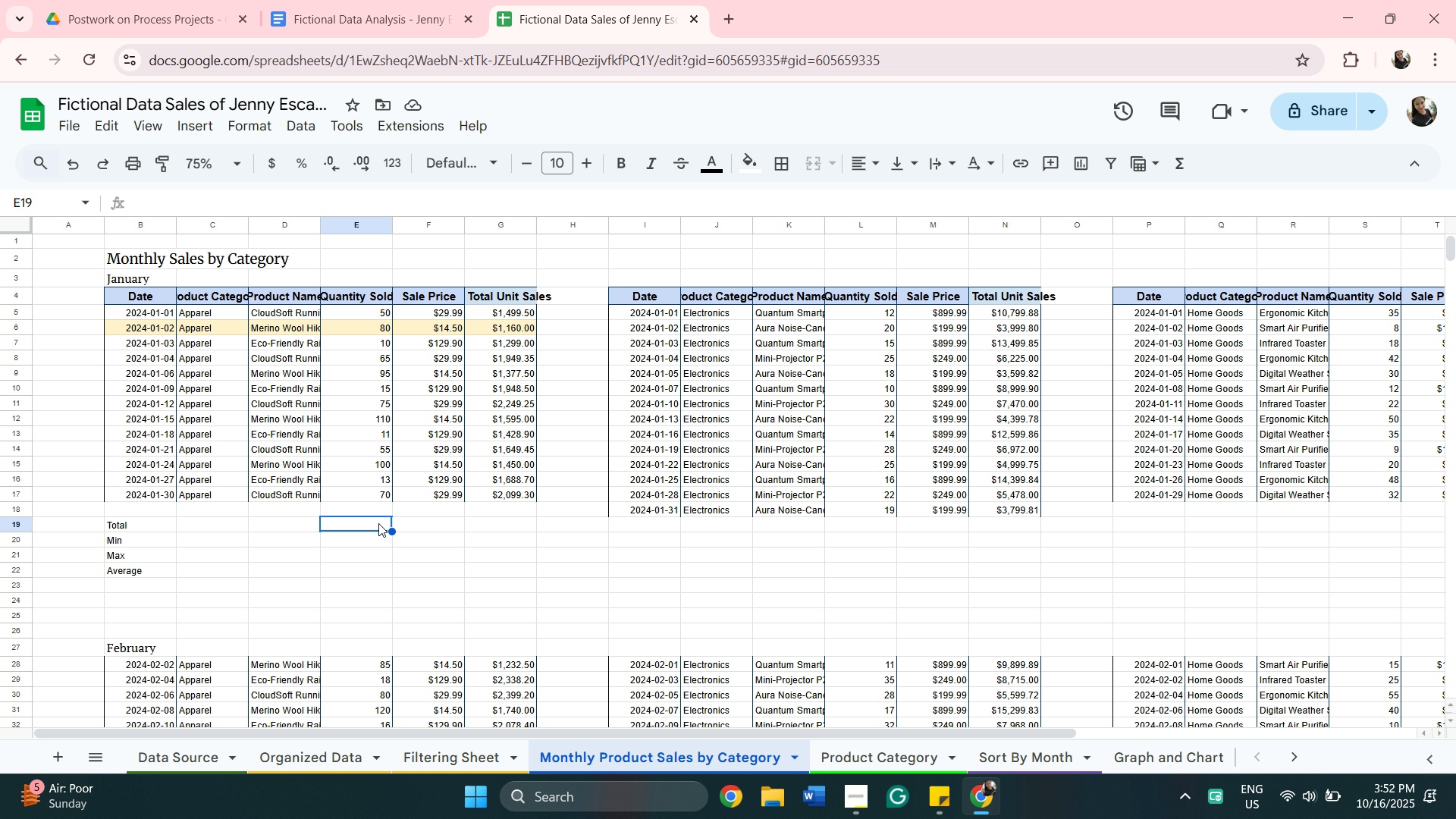 
key(Equal)
 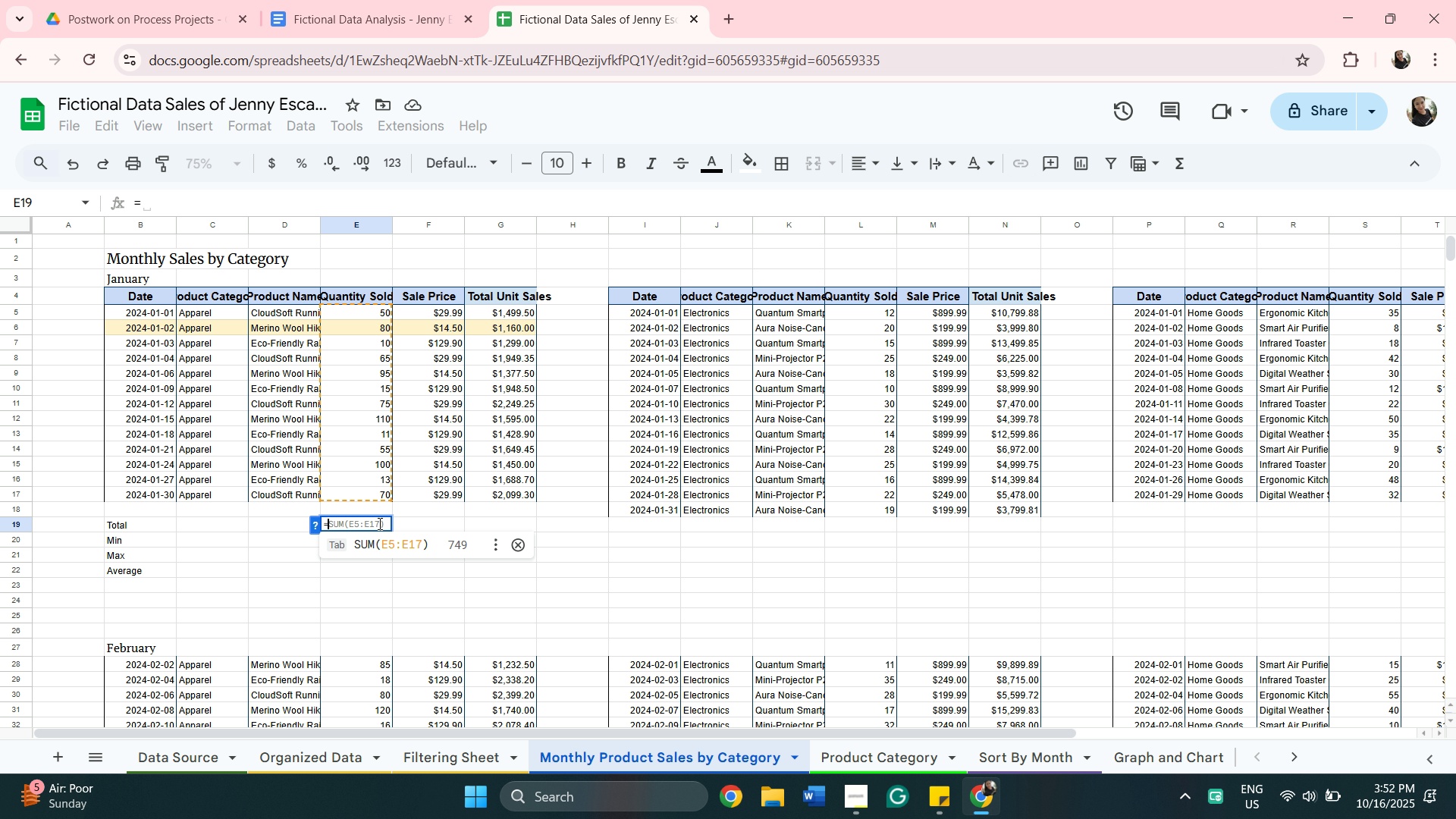 
left_click([395, 550])
 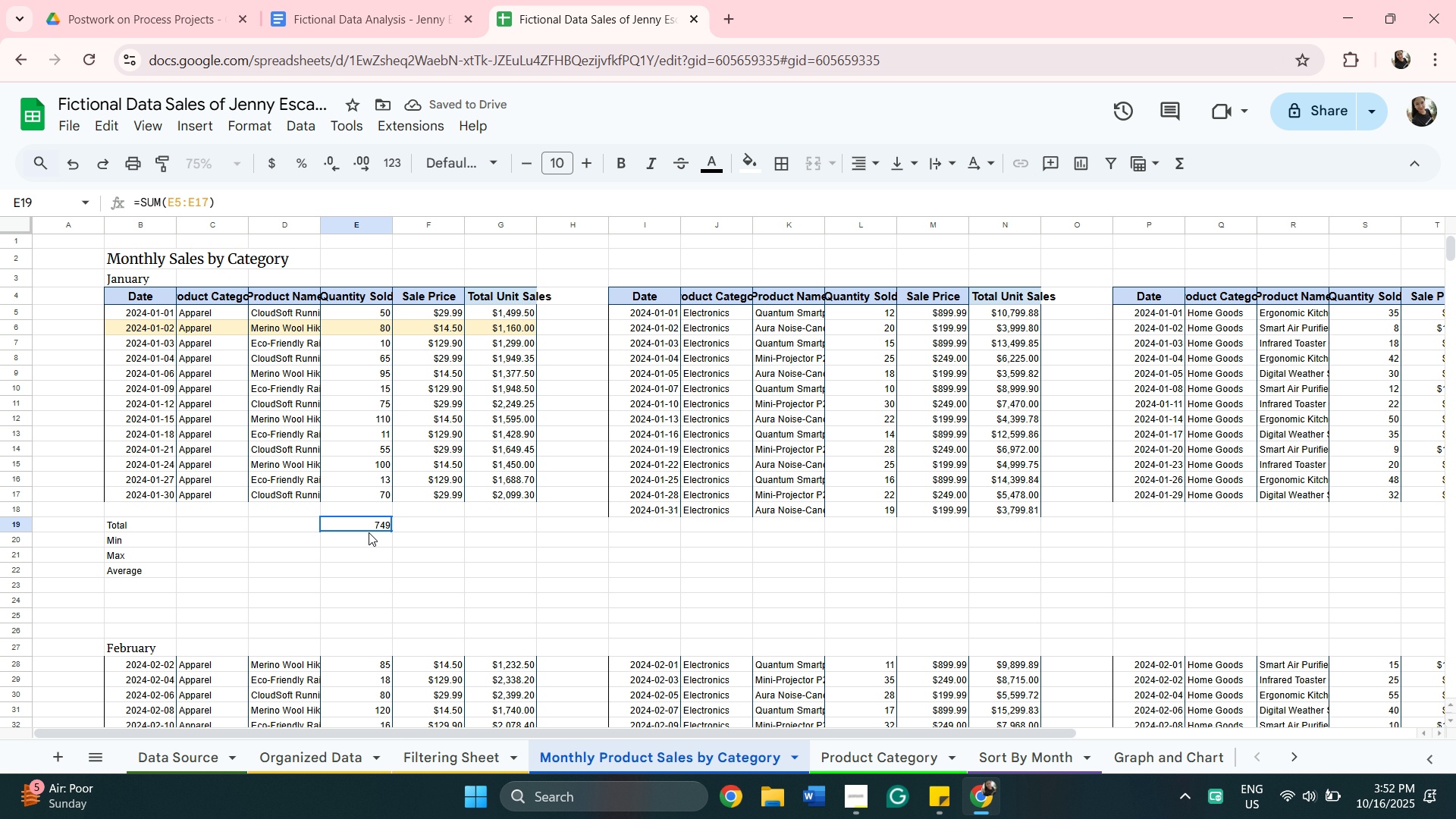 
left_click([372, 540])
 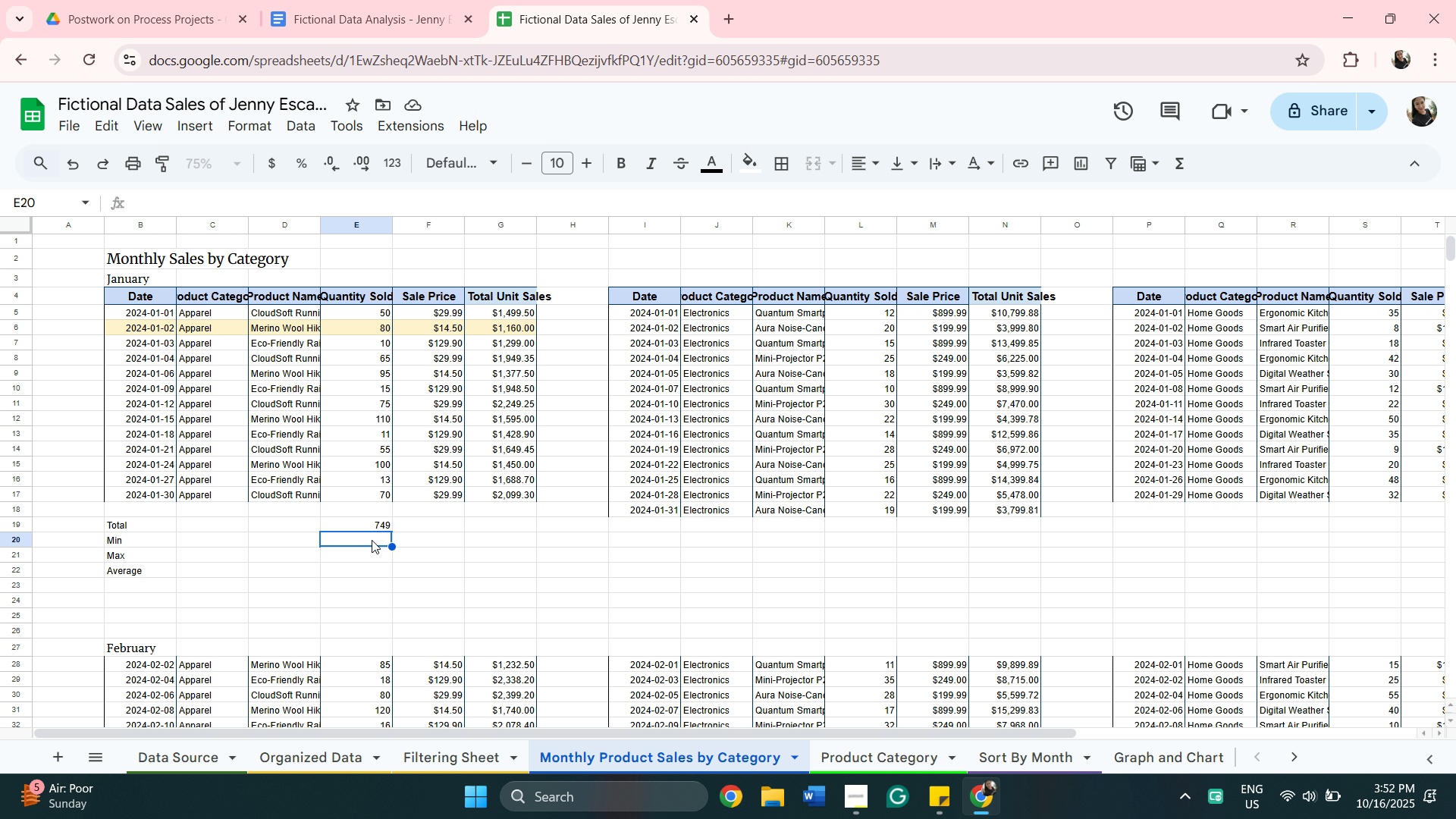 
key(Equal)
 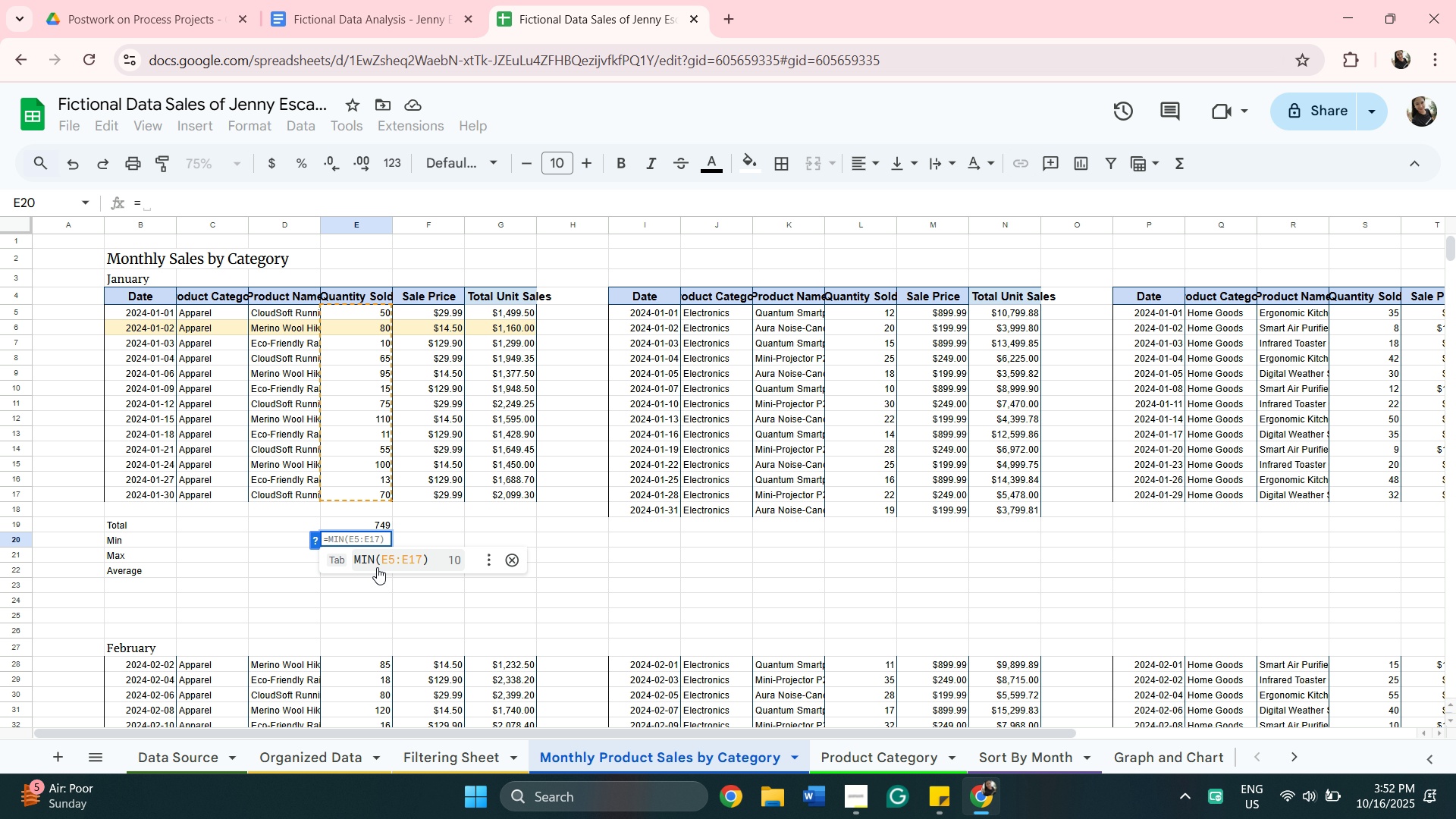 
wait(5.03)
 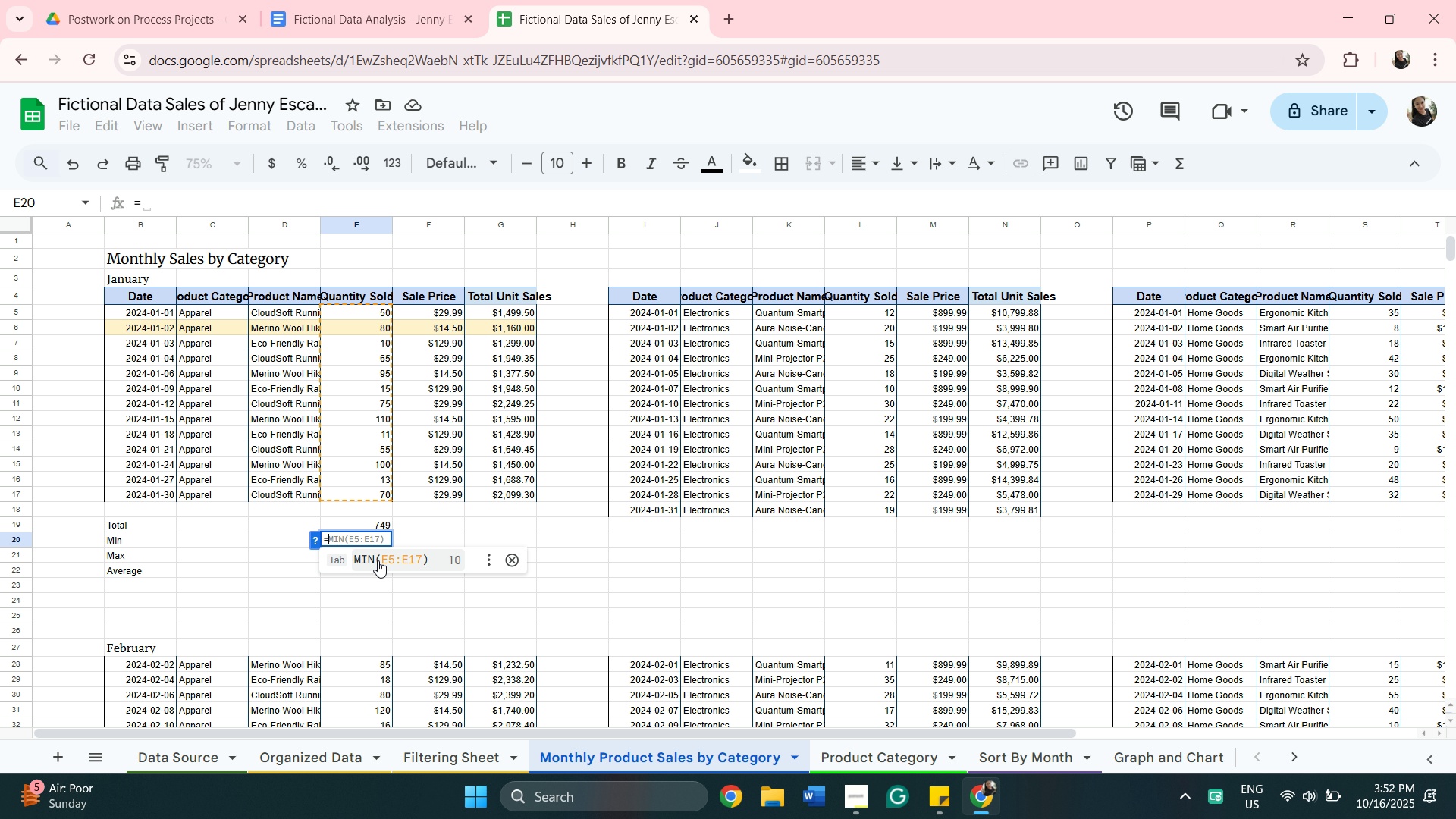 
left_click([377, 567])
 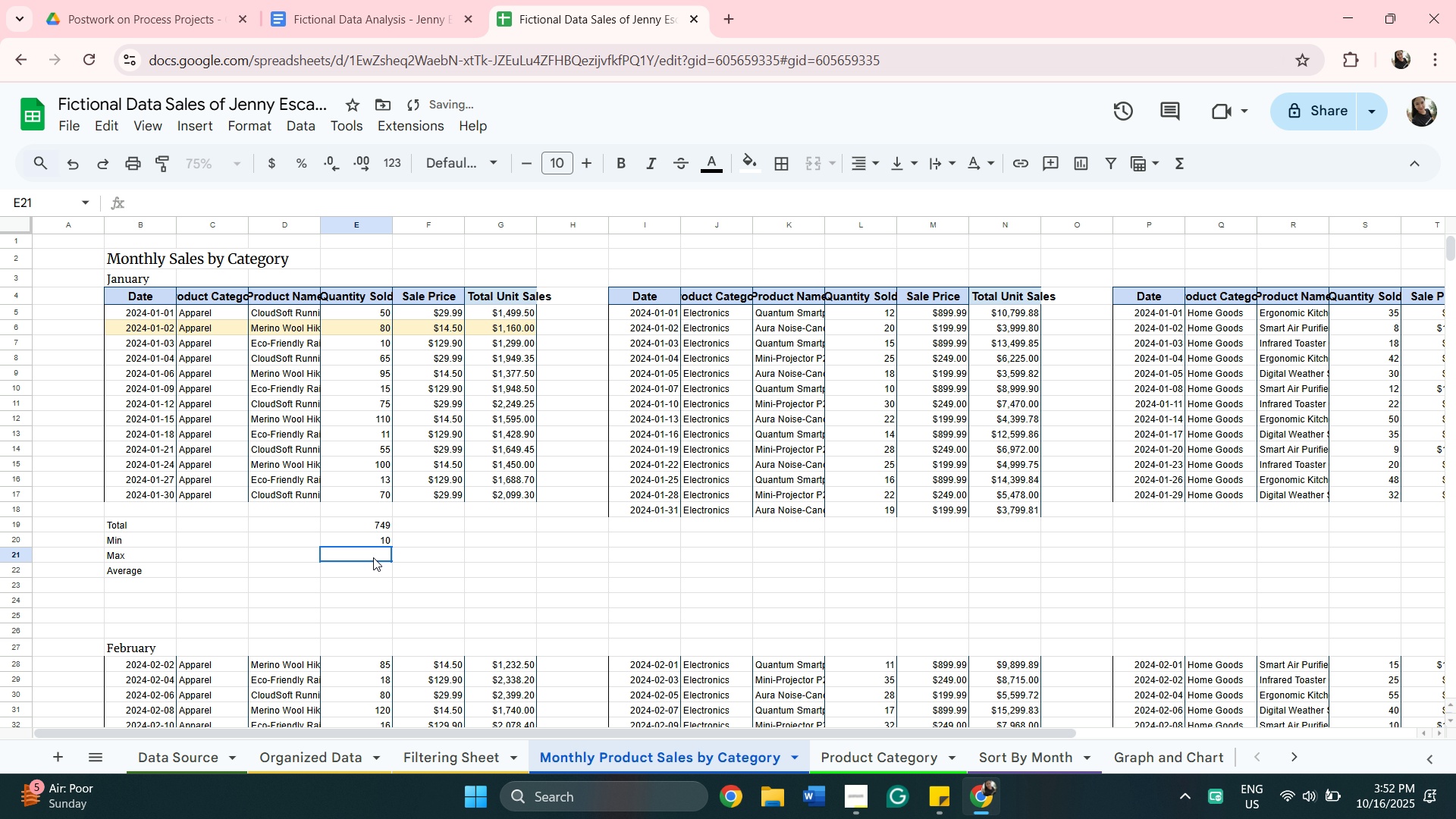 
left_click([373, 557])
 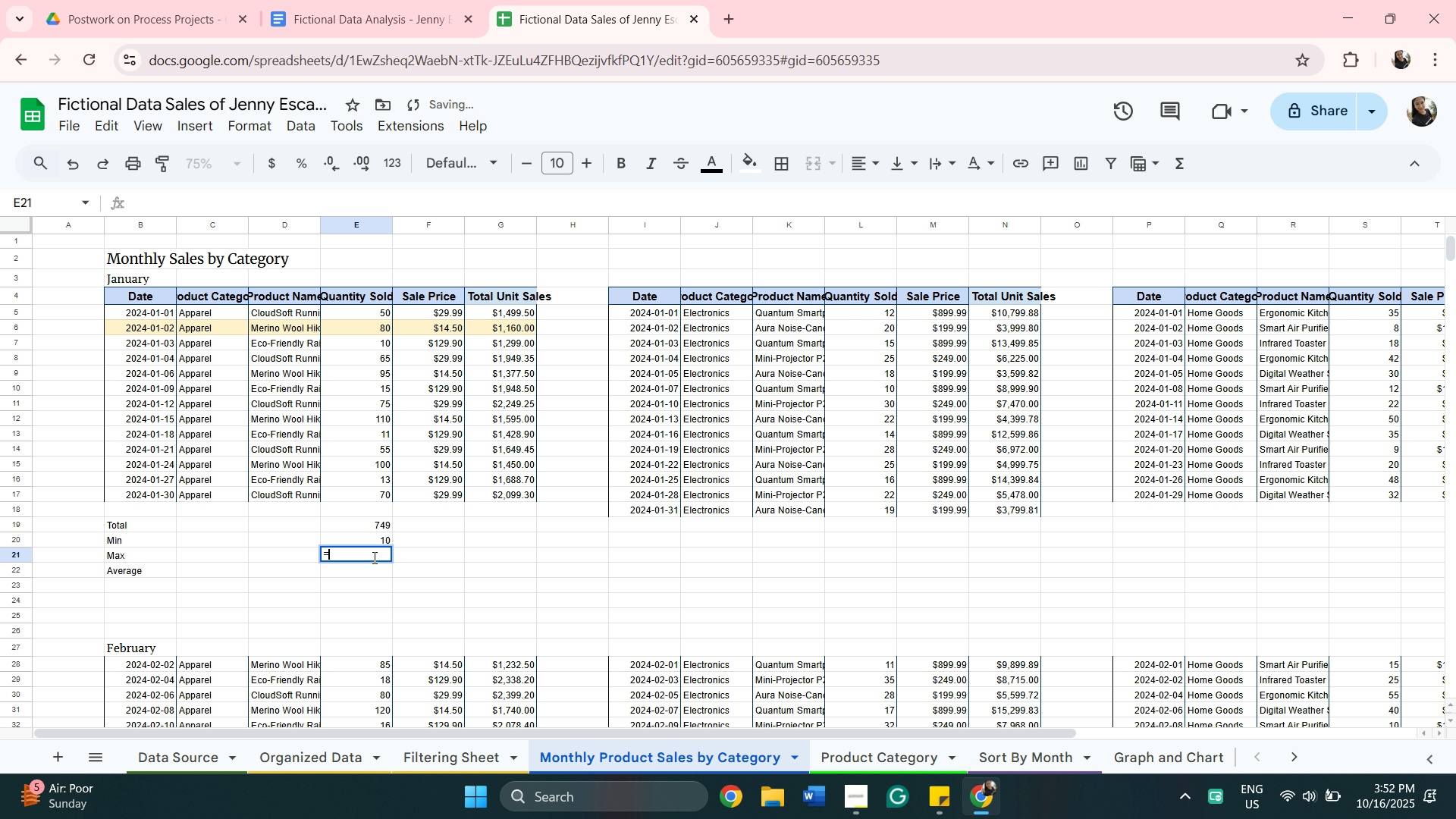 
key(Equal)
 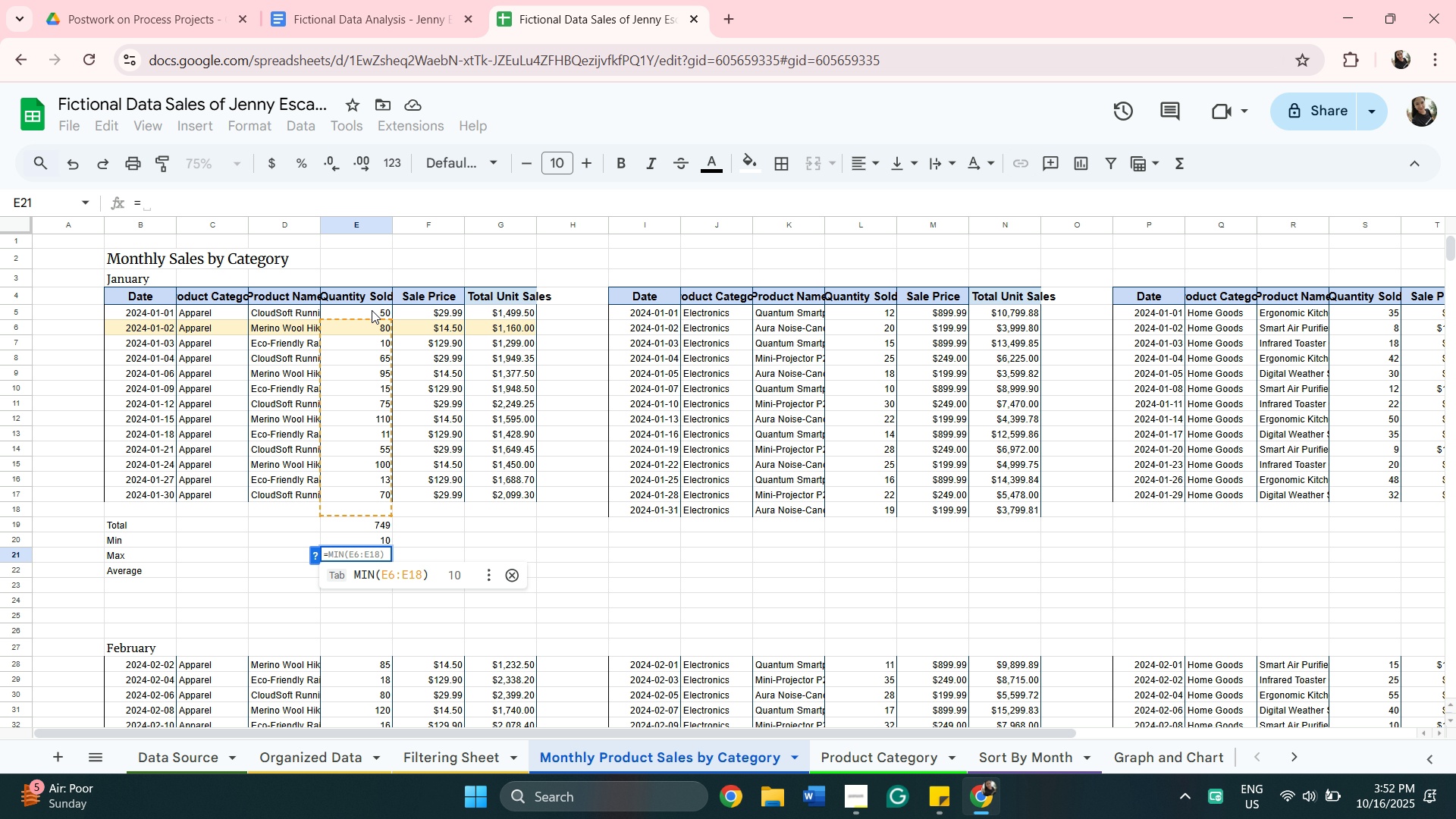 
wait(7.86)
 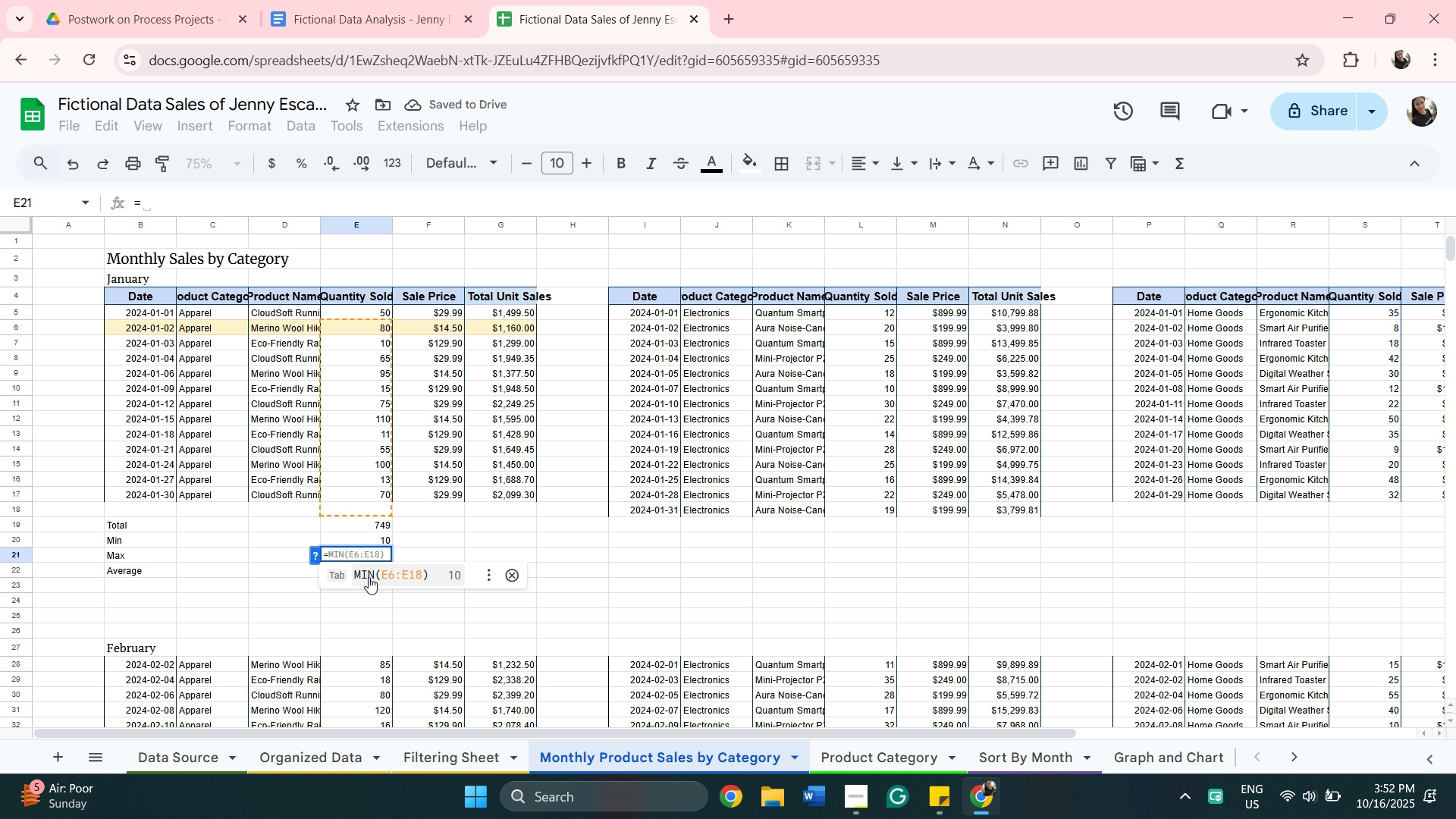 
type(min)
 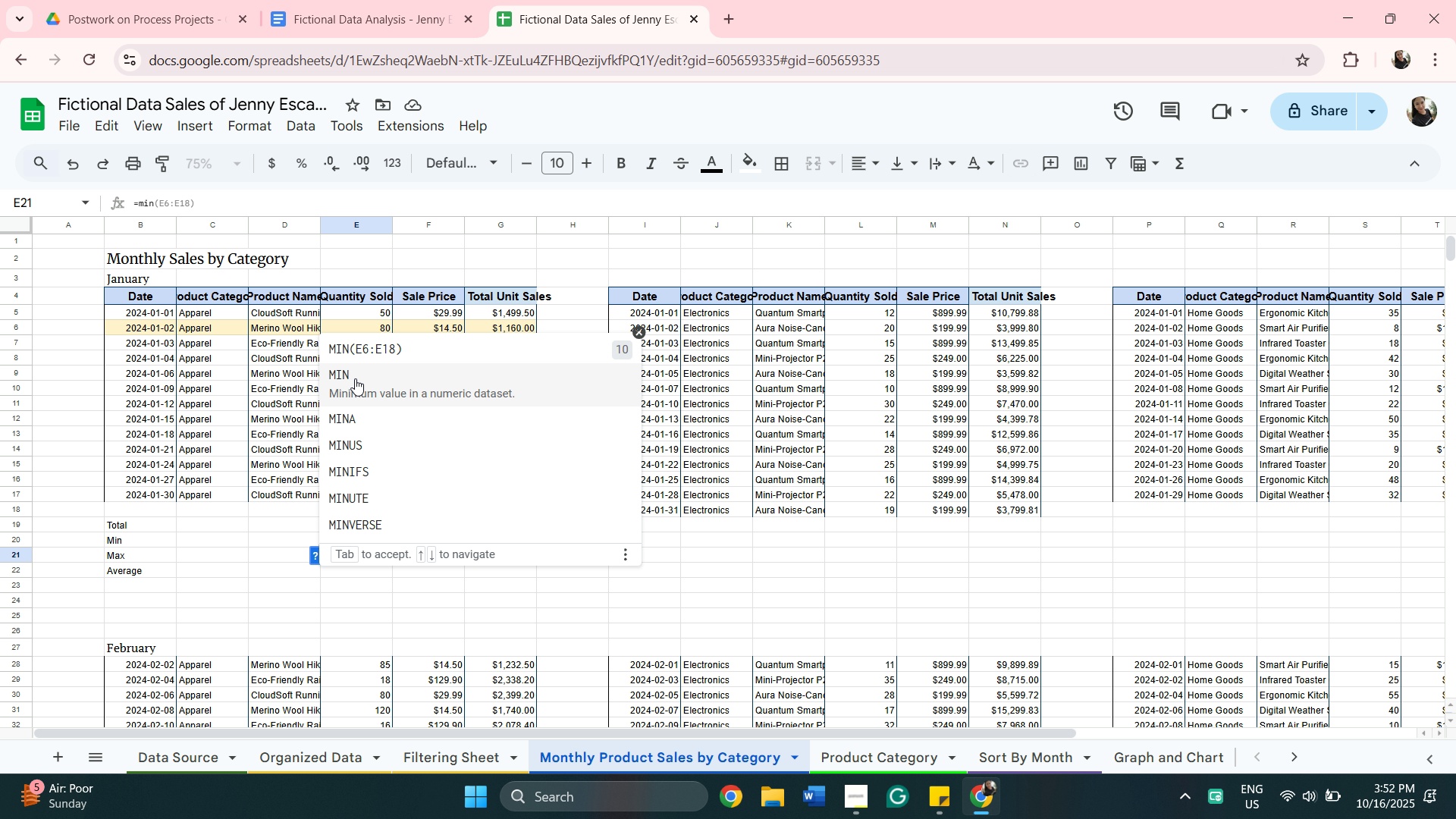 
left_click([355, 377])
 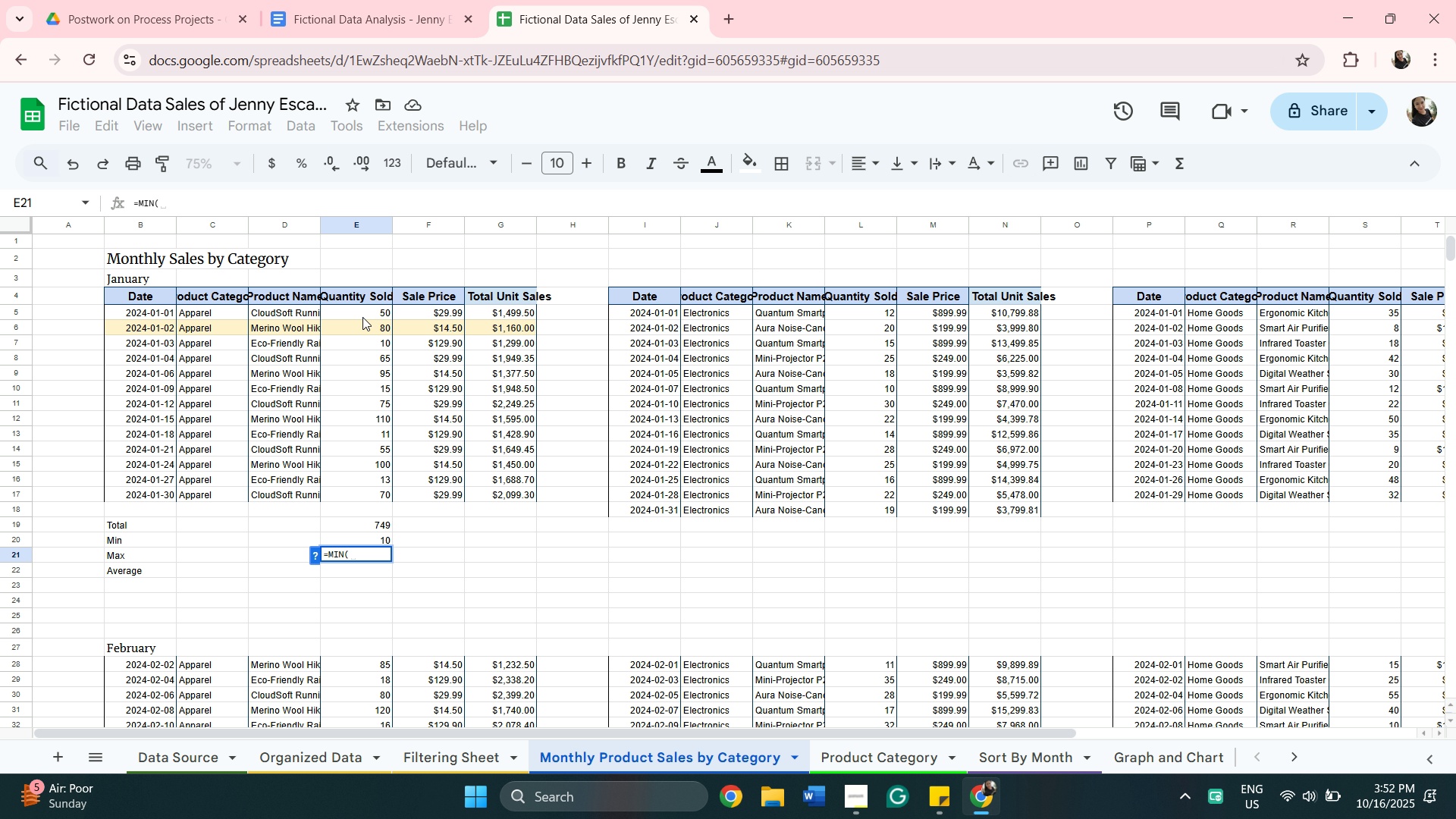 
left_click([362, 317])
 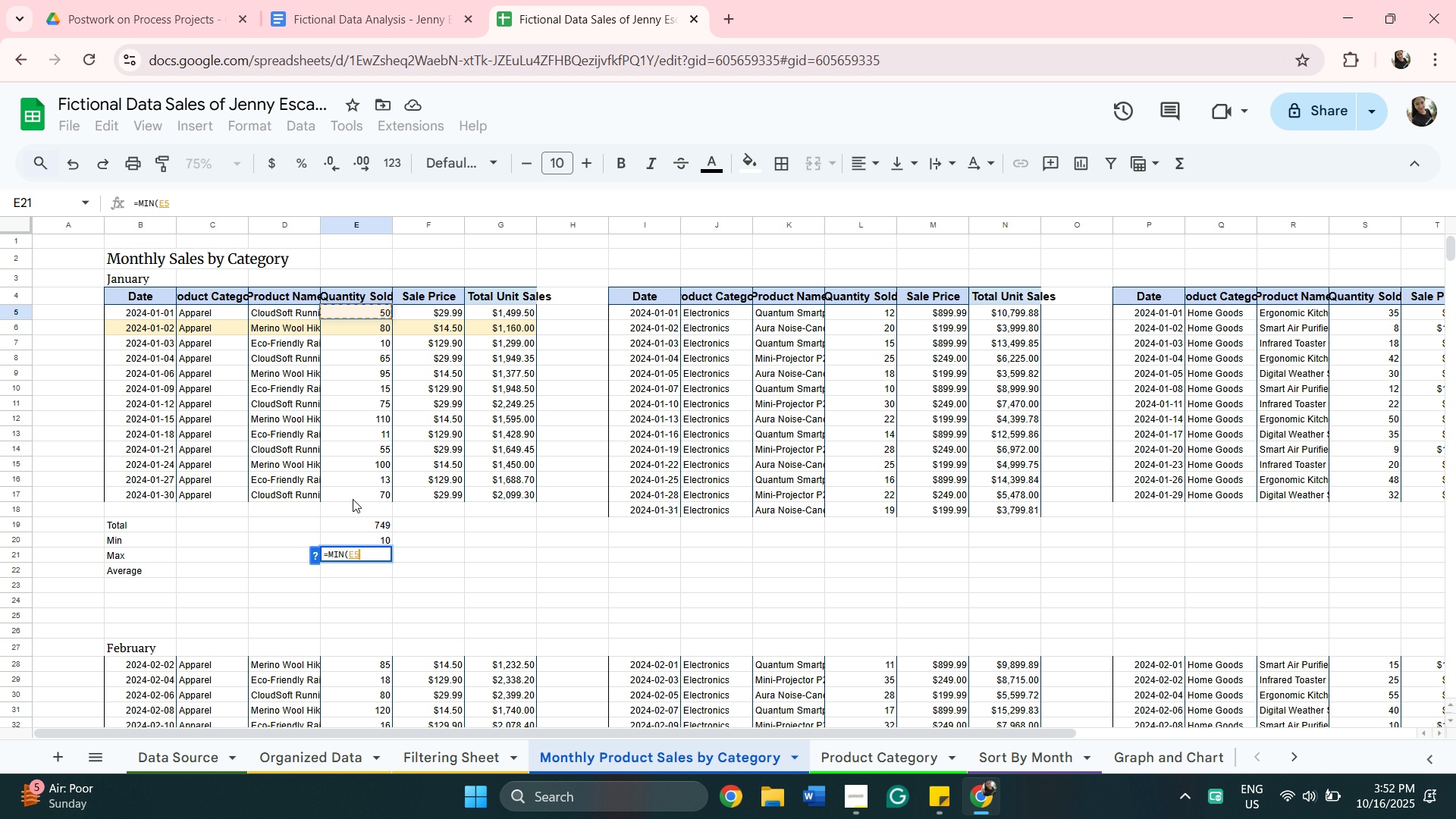 
hold_key(key=ShiftLeft, duration=0.37)
left_click([353, 499])
 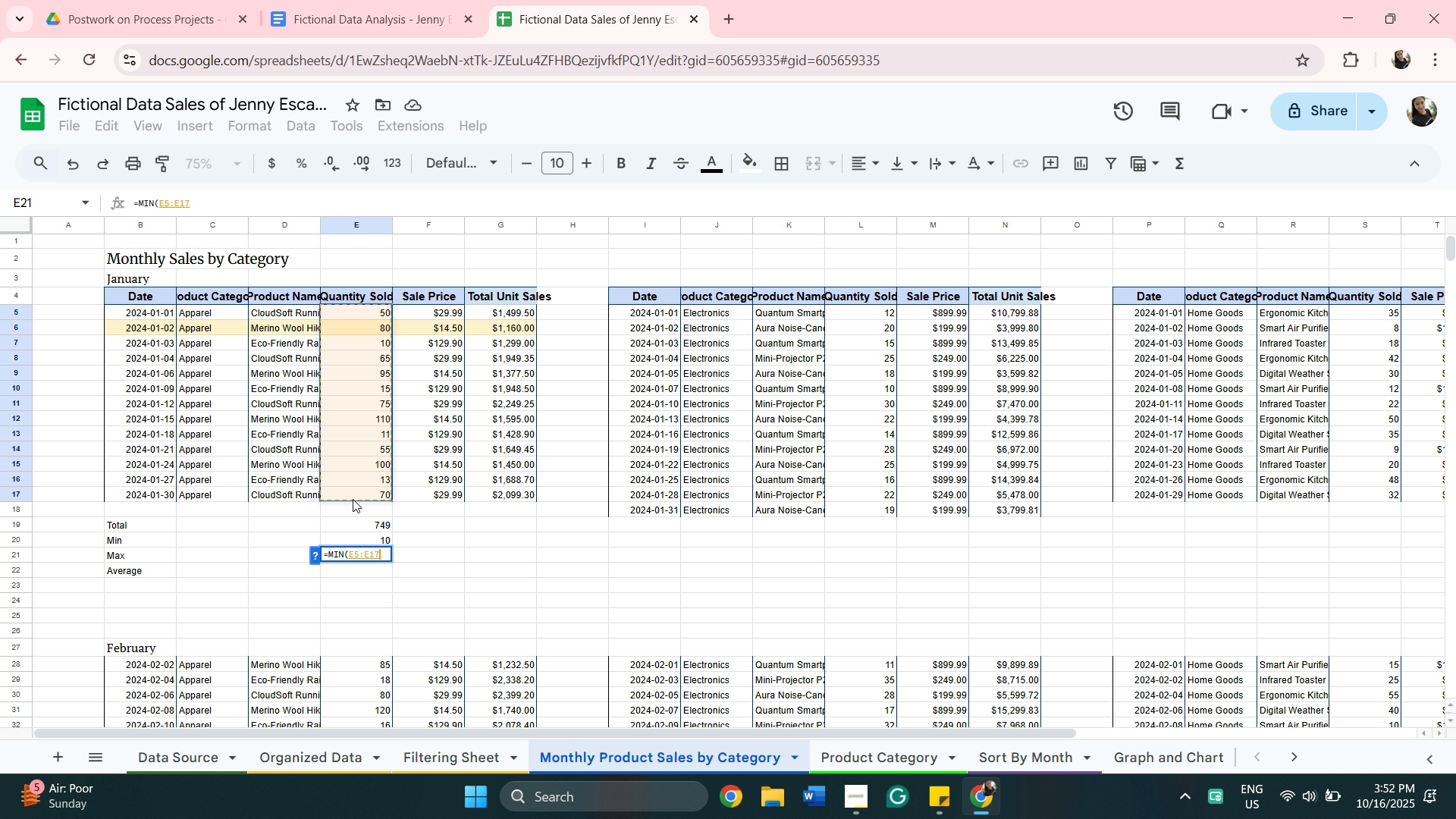 
key(Enter)
 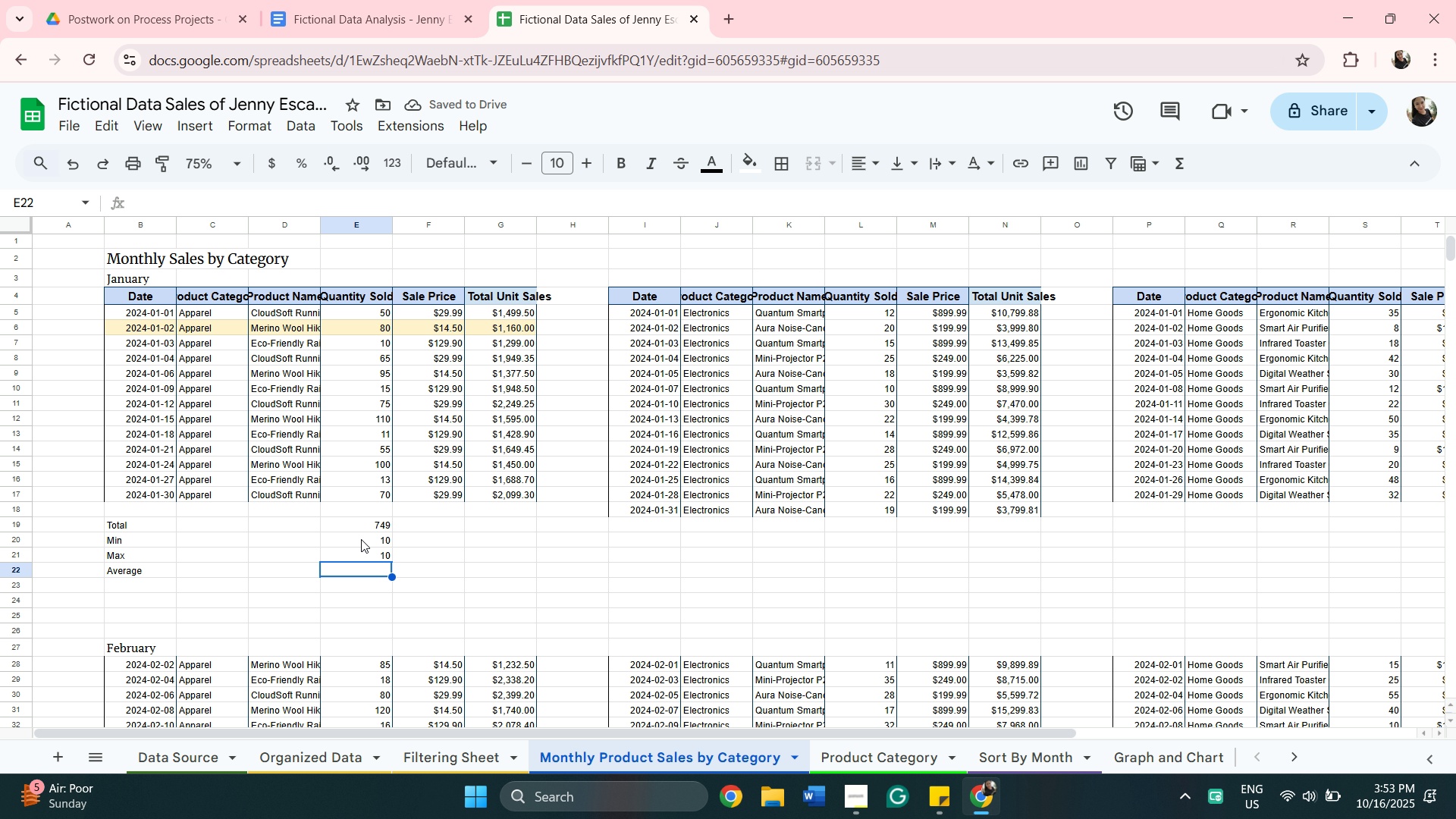 
left_click([361, 539])
 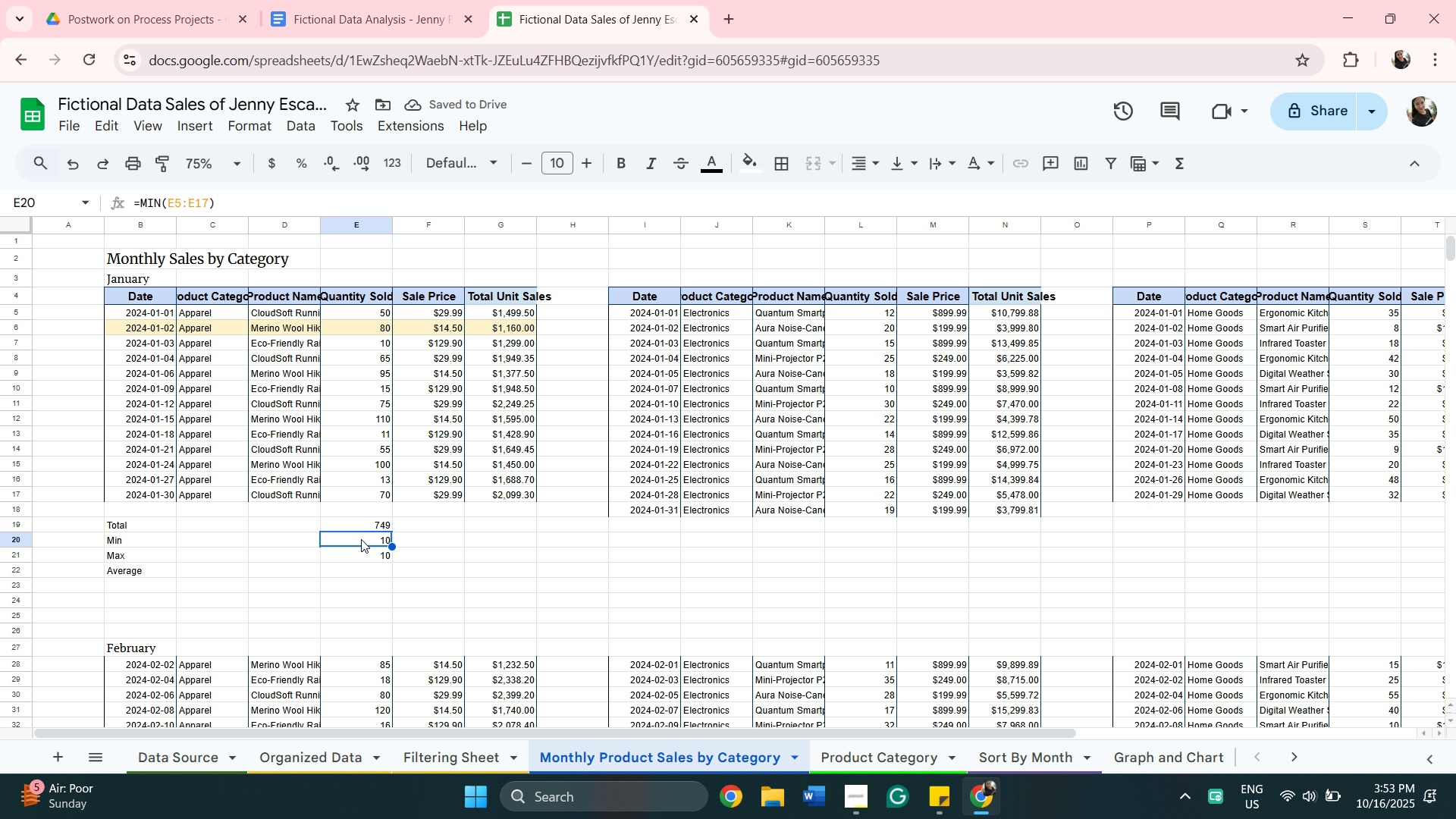 
double_click([361, 539])
 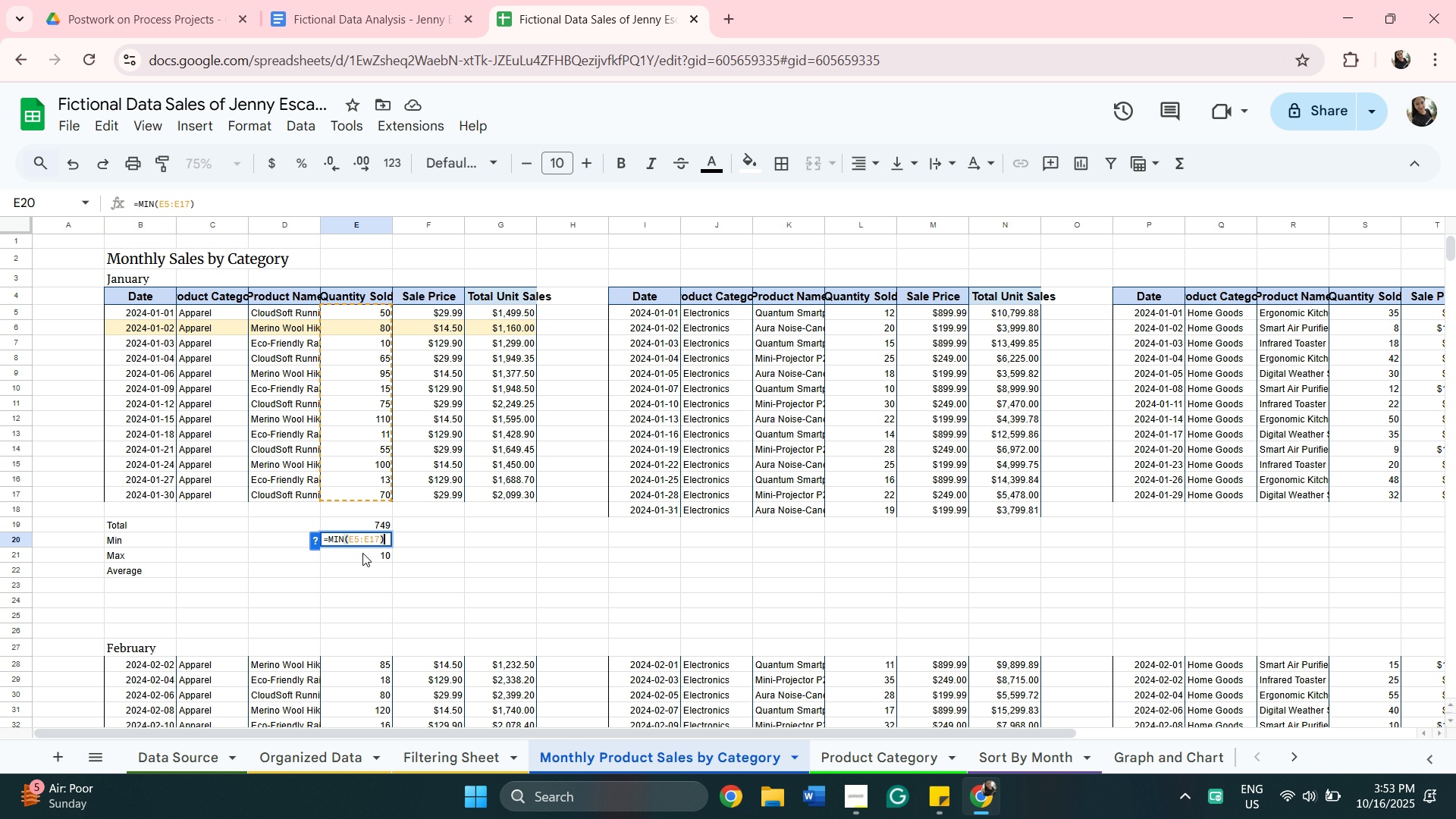 
double_click([367, 553])
 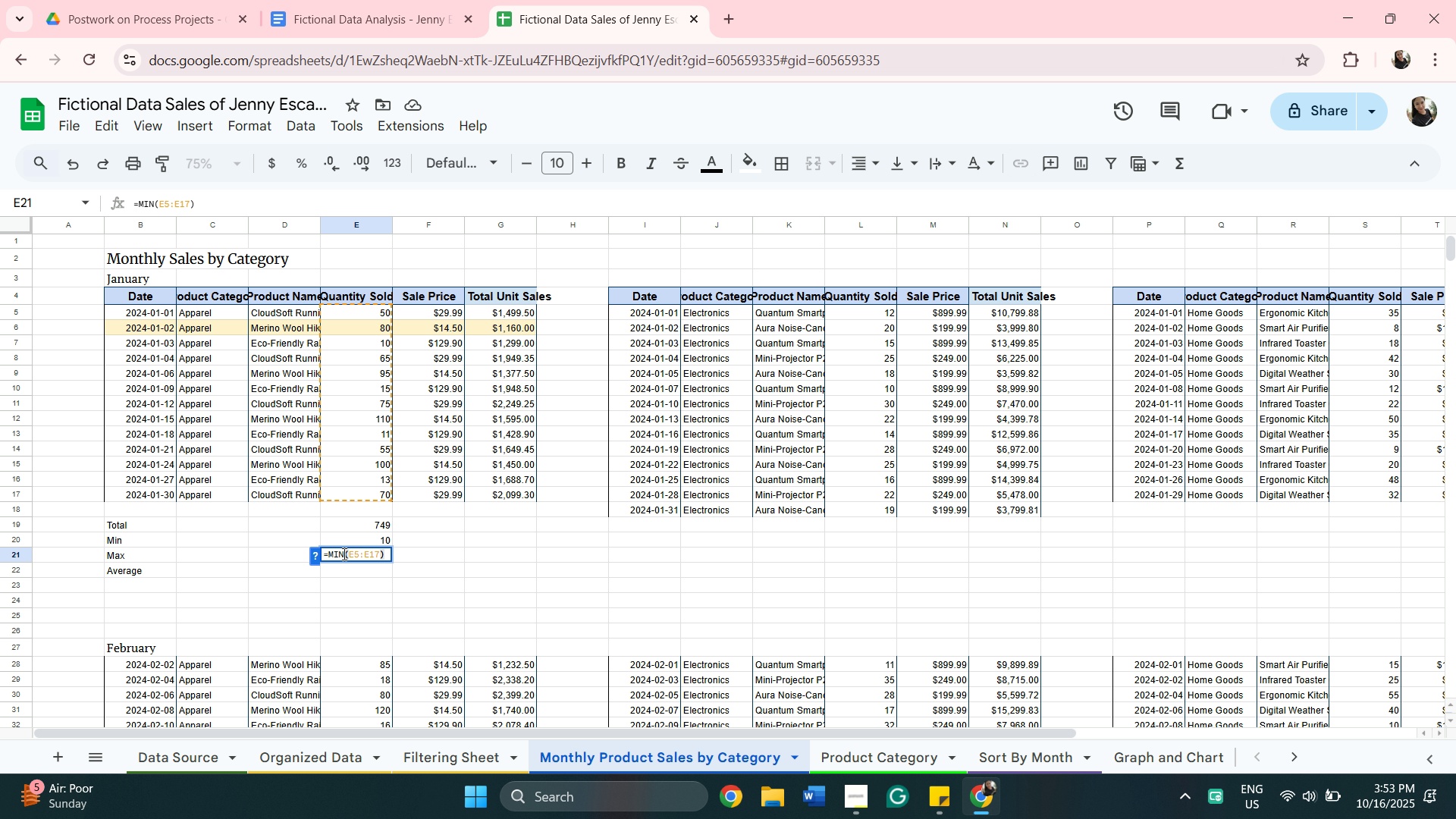 
left_click([343, 554])
 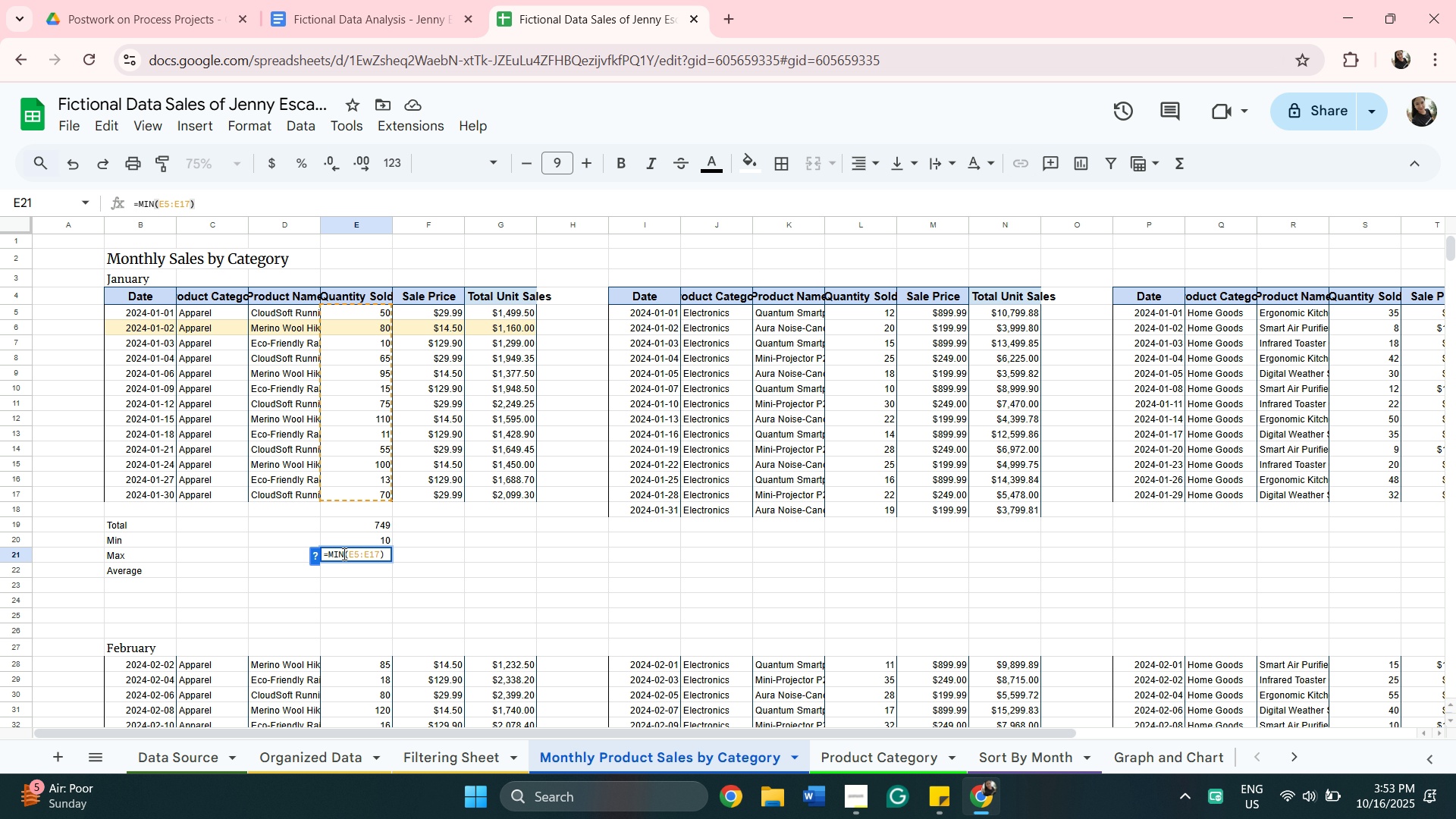 
key(Backspace)
key(Backspace)
type(ax)
 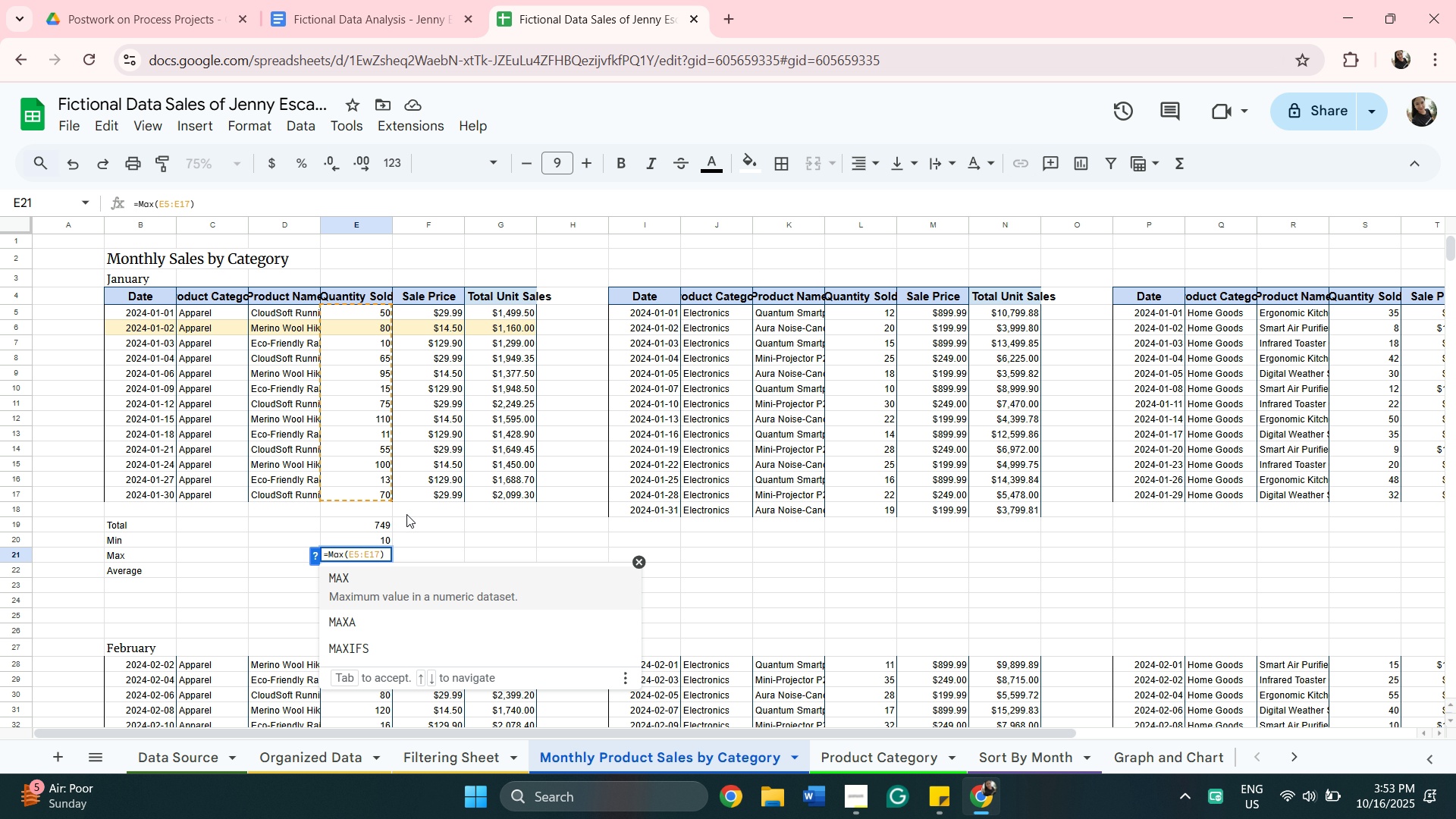 
key(Enter)
 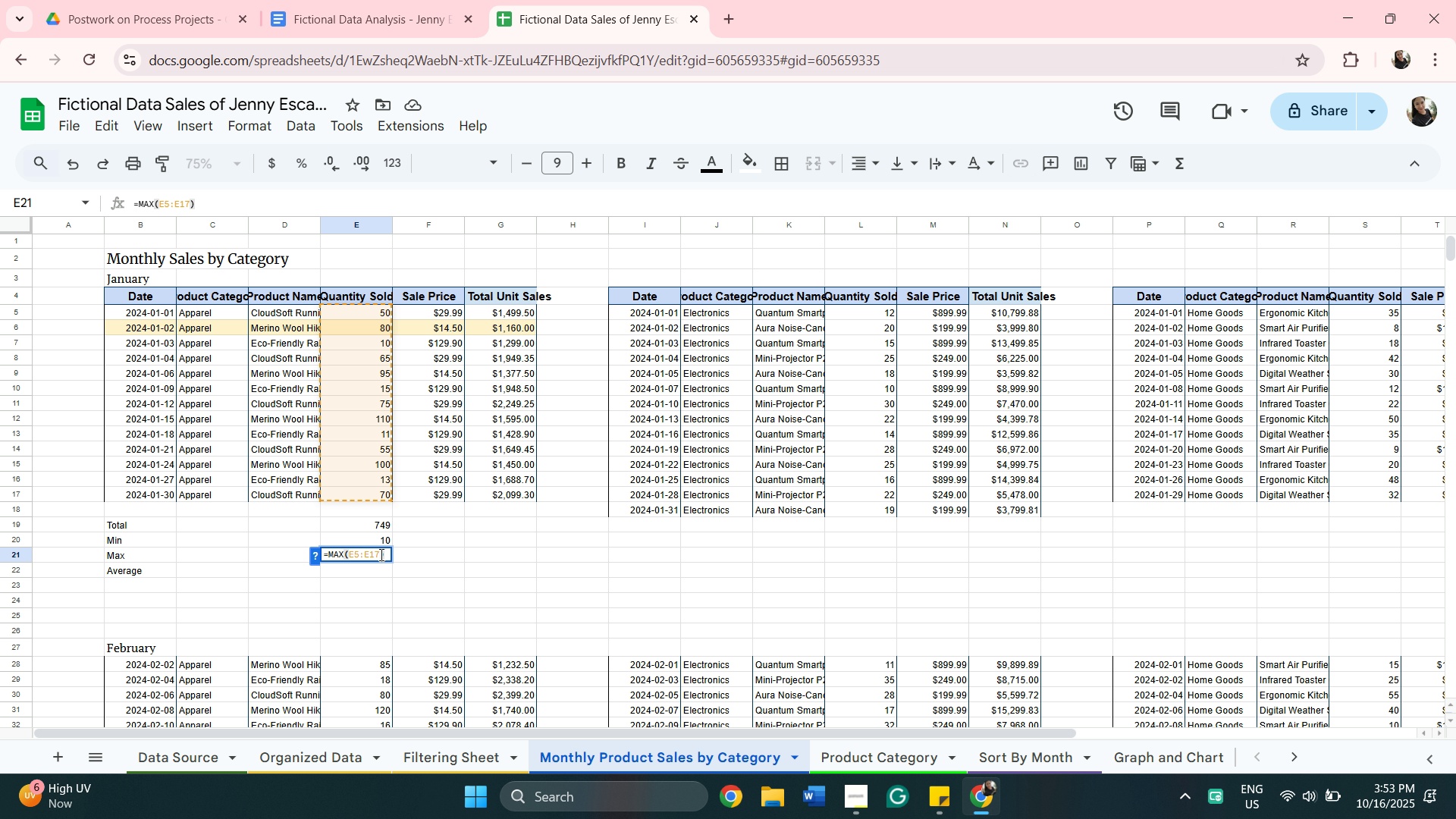 
wait(6.52)
 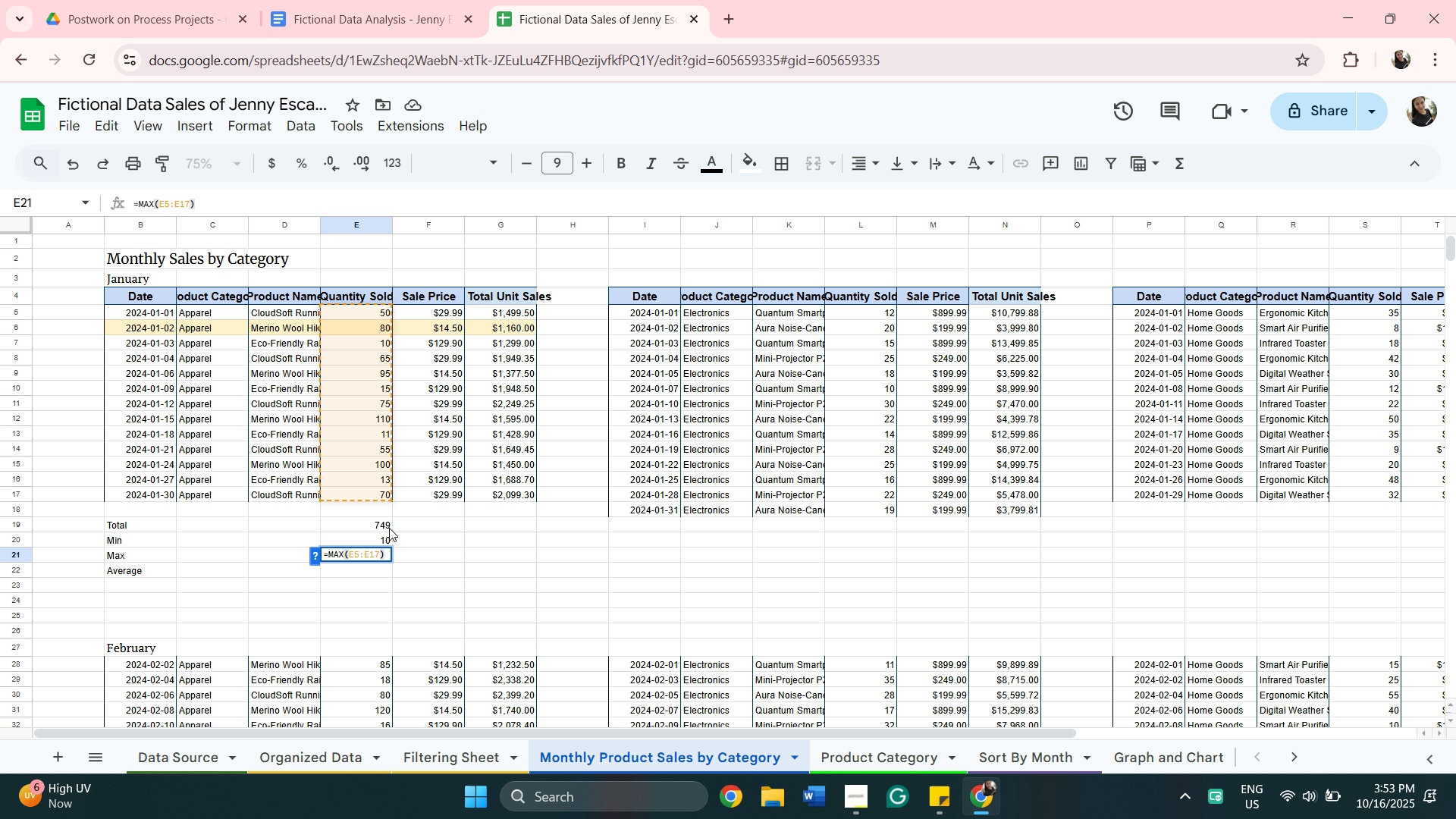 
key(Enter)
 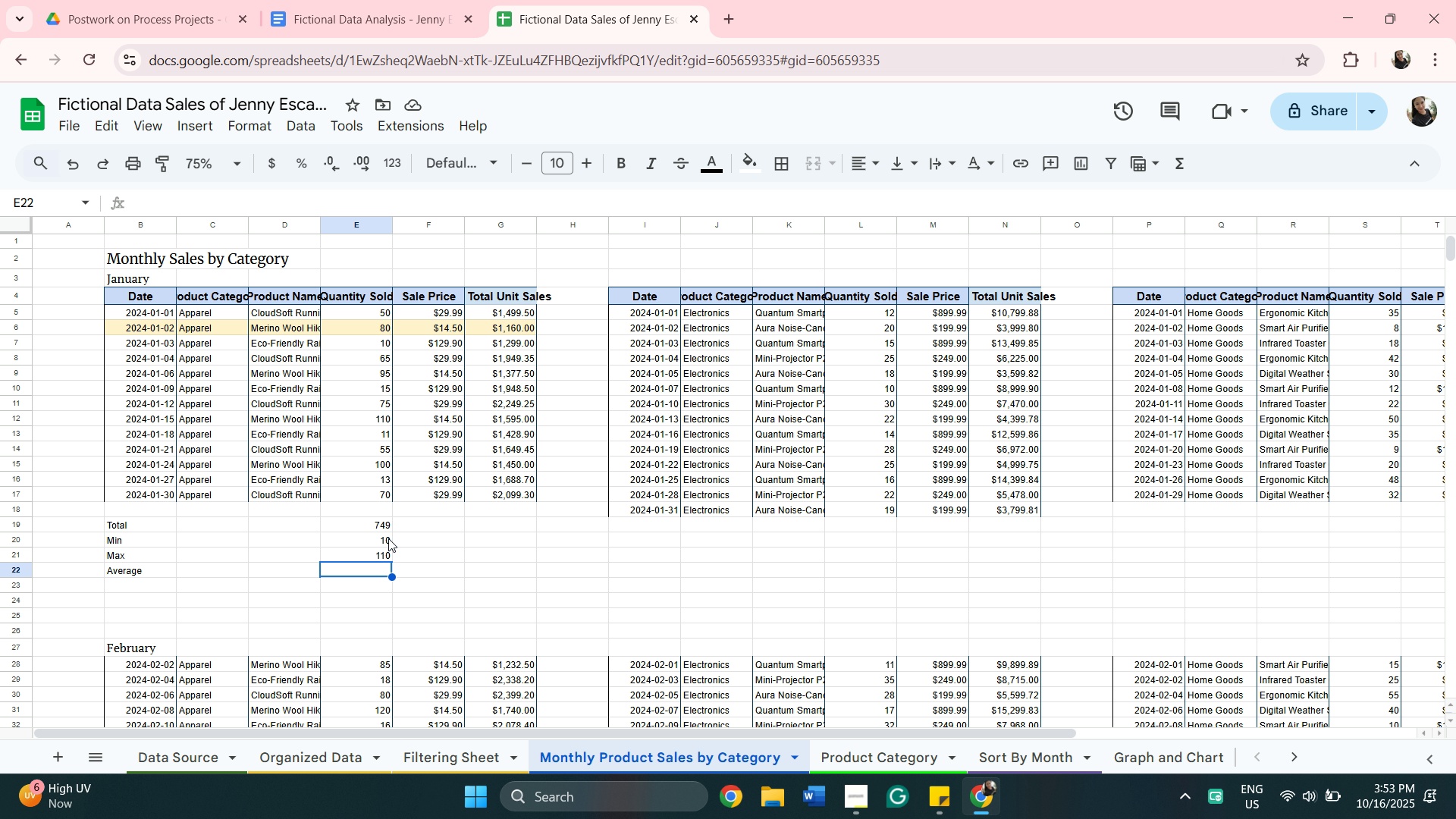 
wait(7.81)
 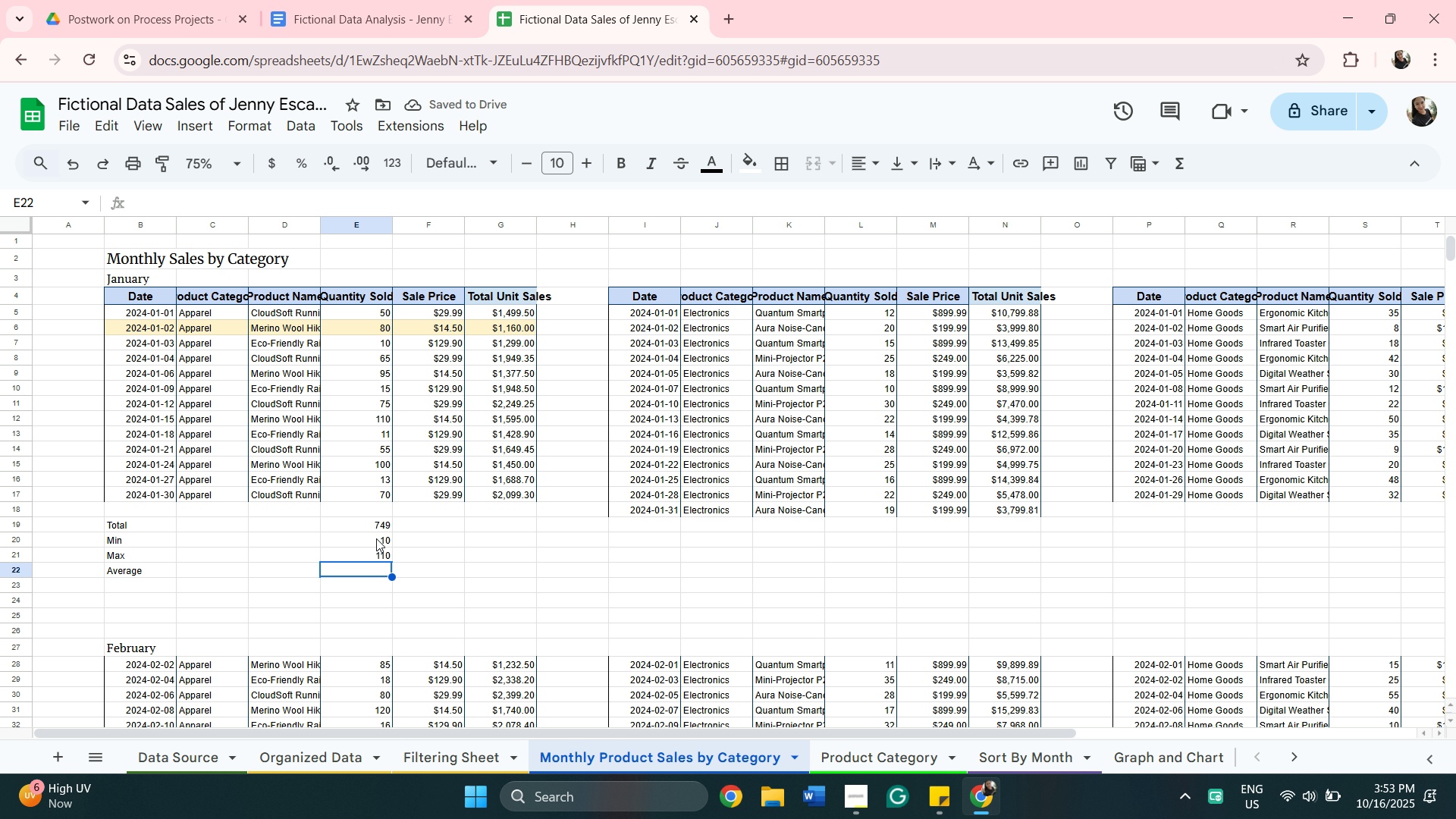 
left_click([369, 541])
 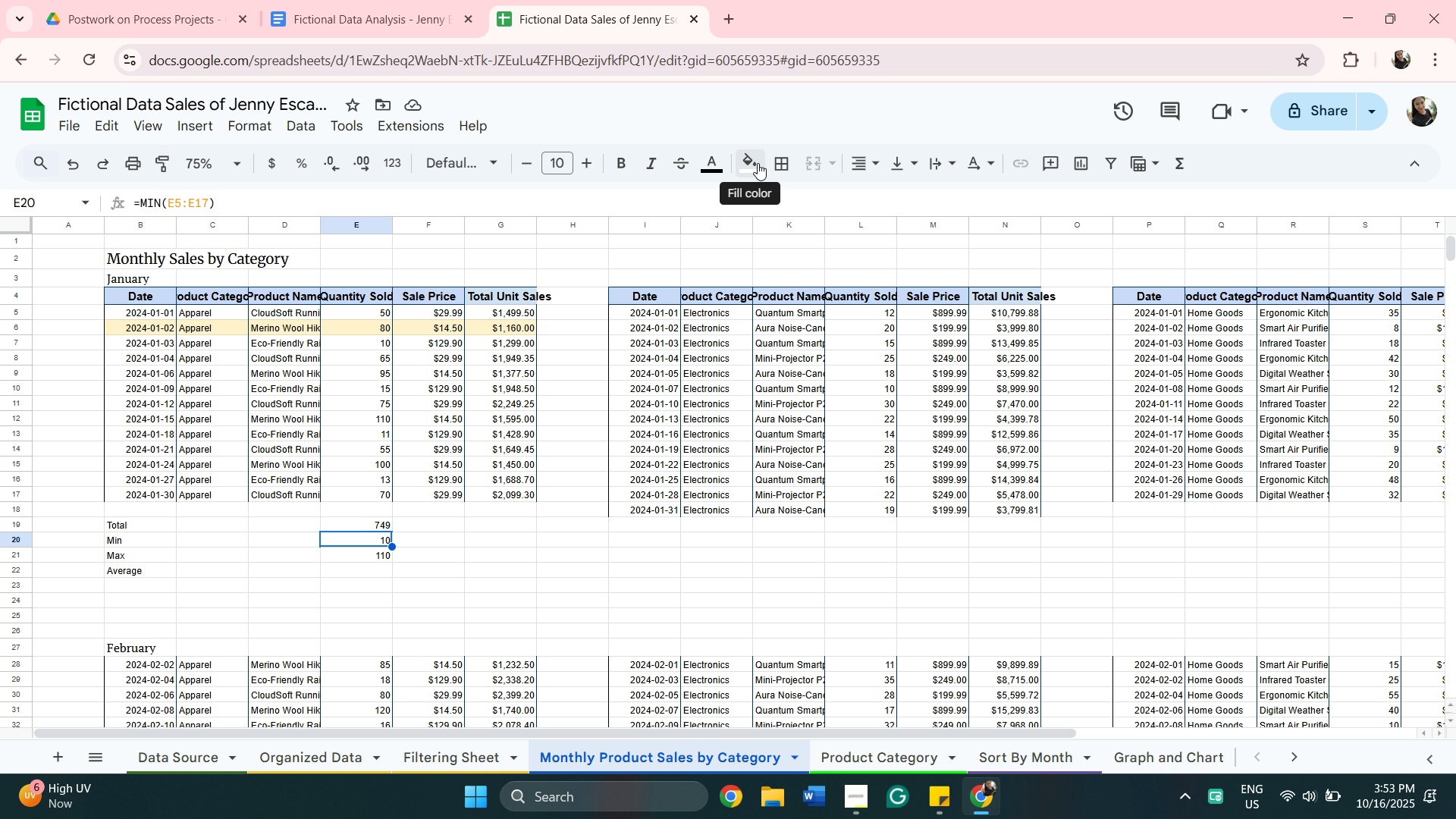 
left_click([754, 163])
 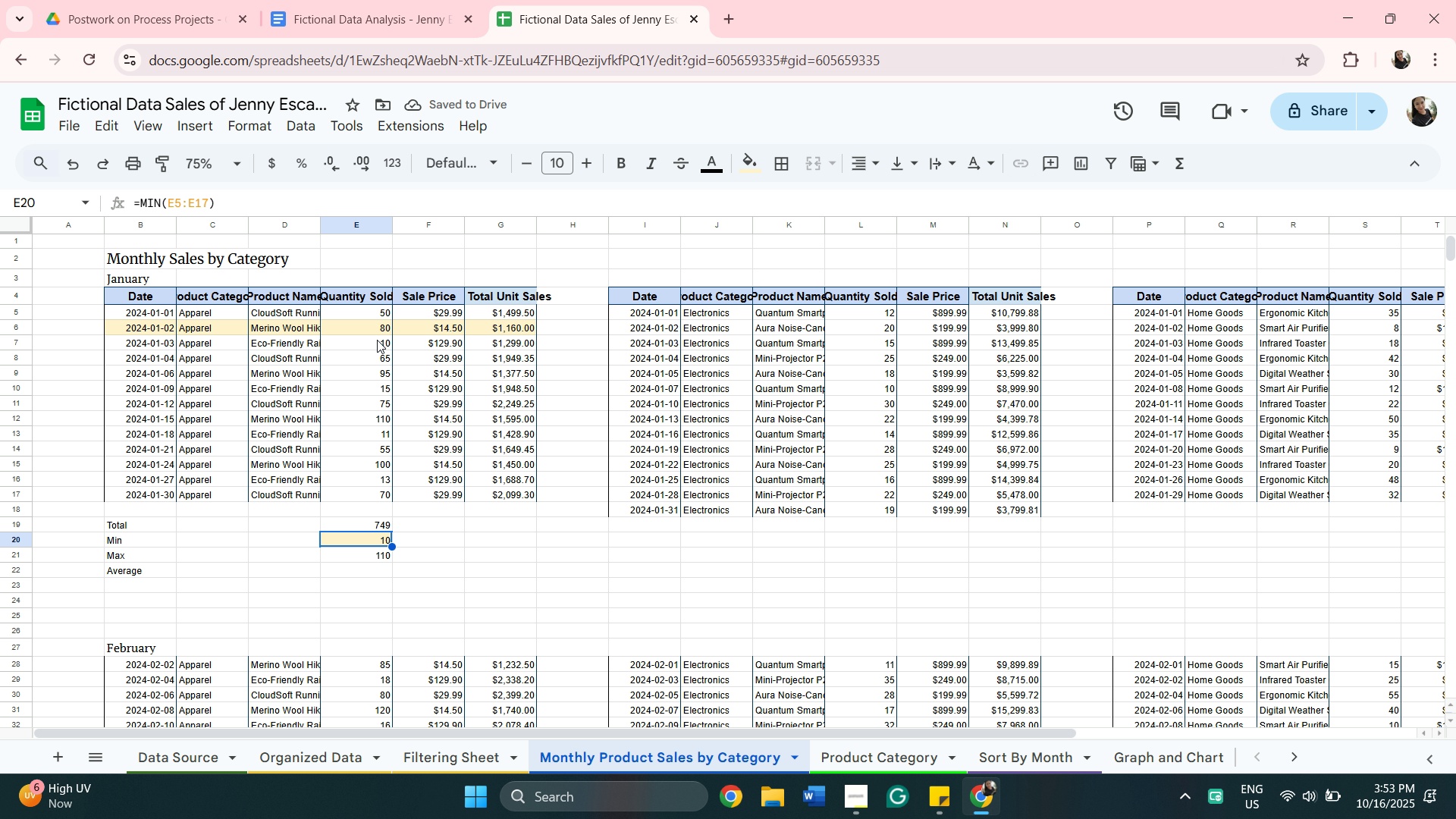 
wait(5.78)
 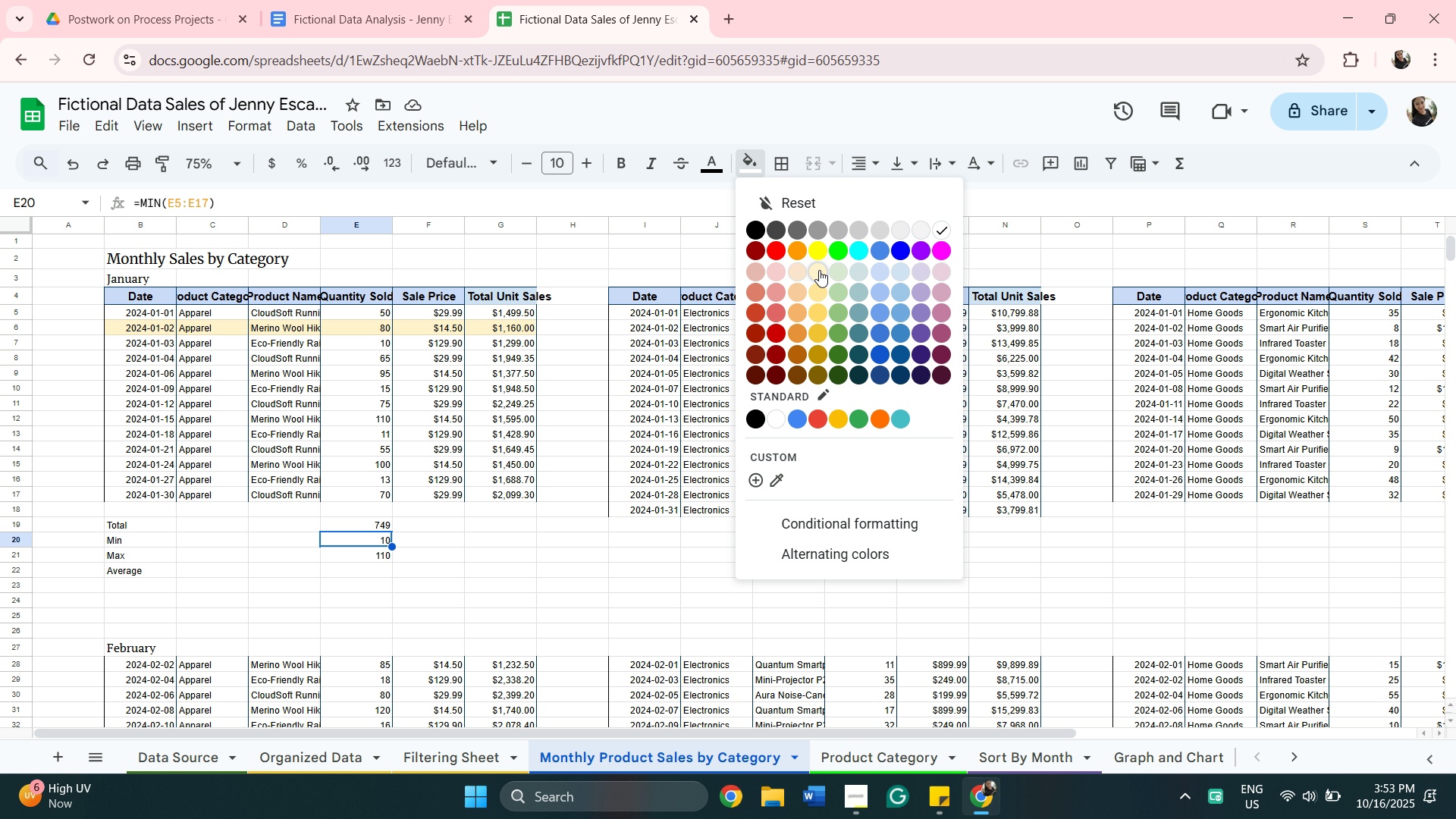 
left_click([377, 340])
 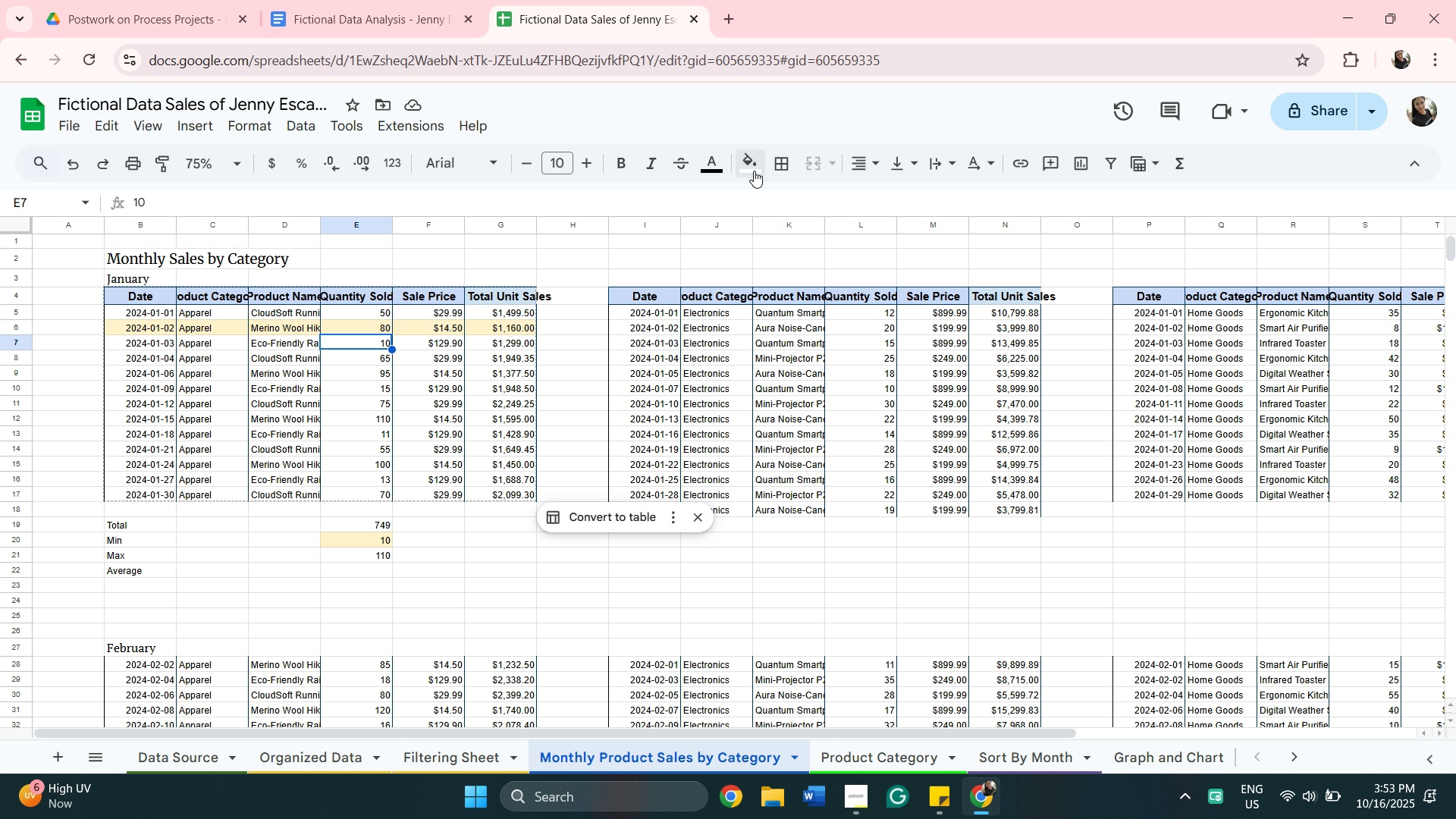 
left_click([752, 170])
 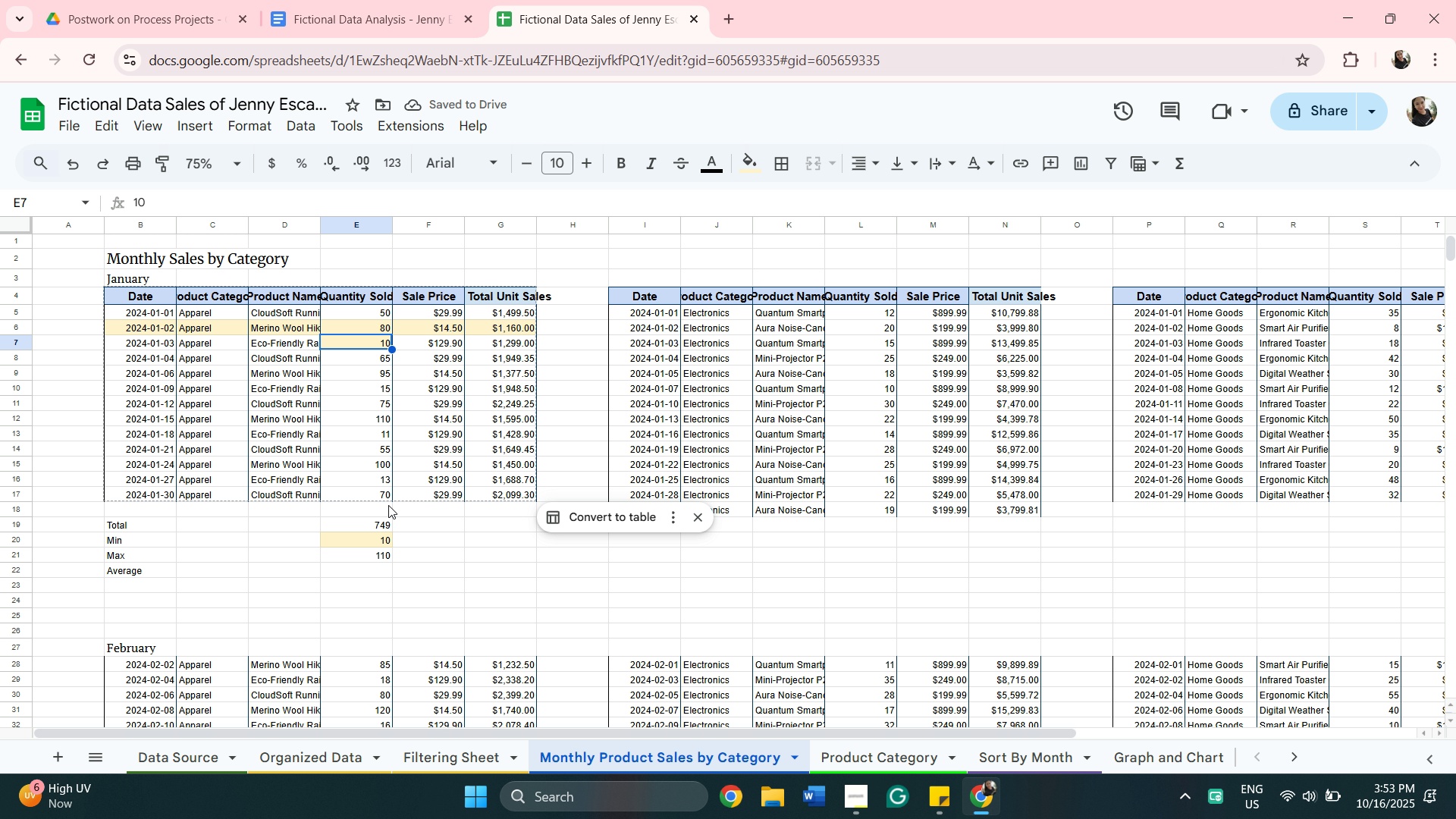 
wait(11.64)
 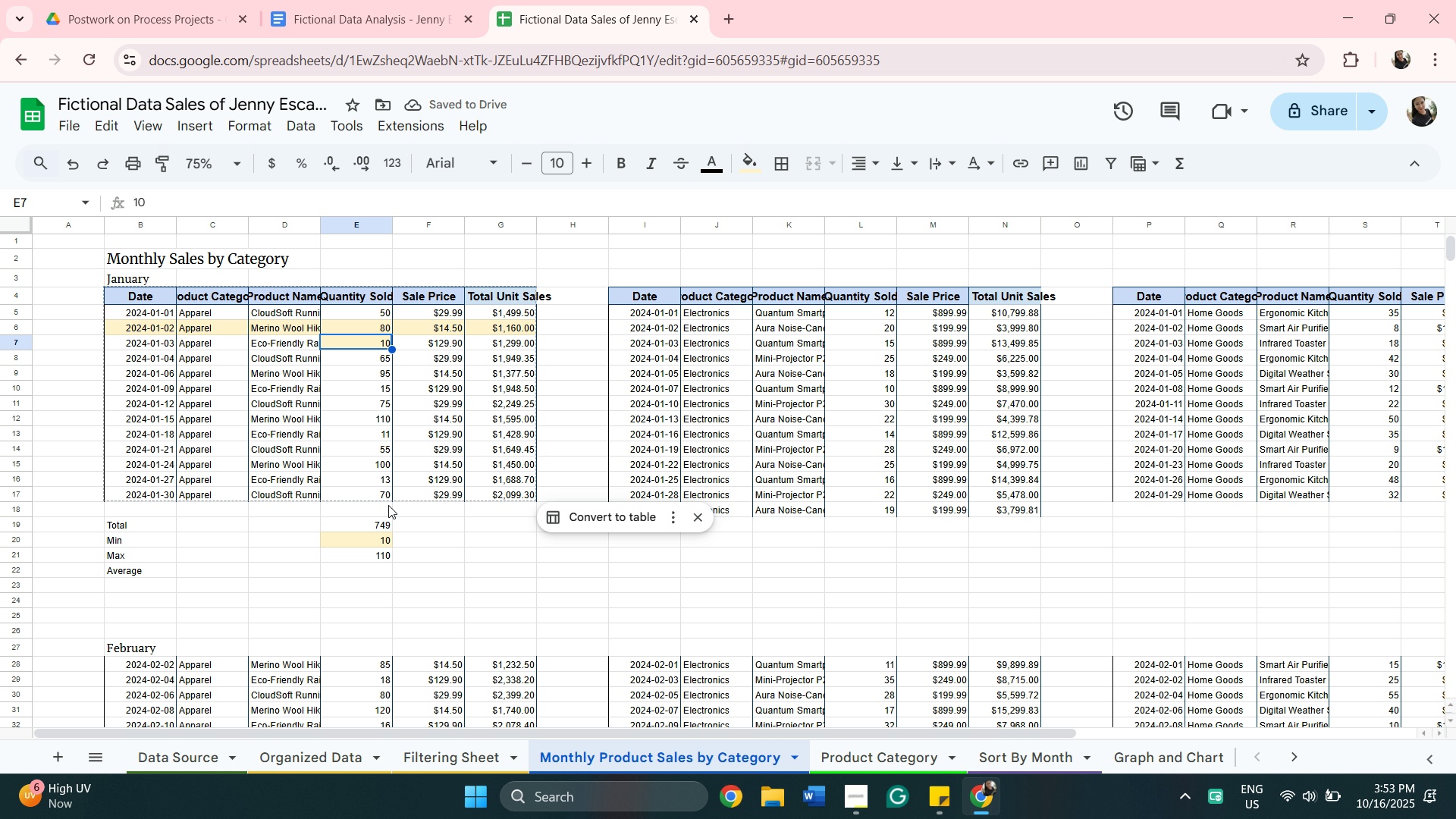 
left_click([755, 161])
 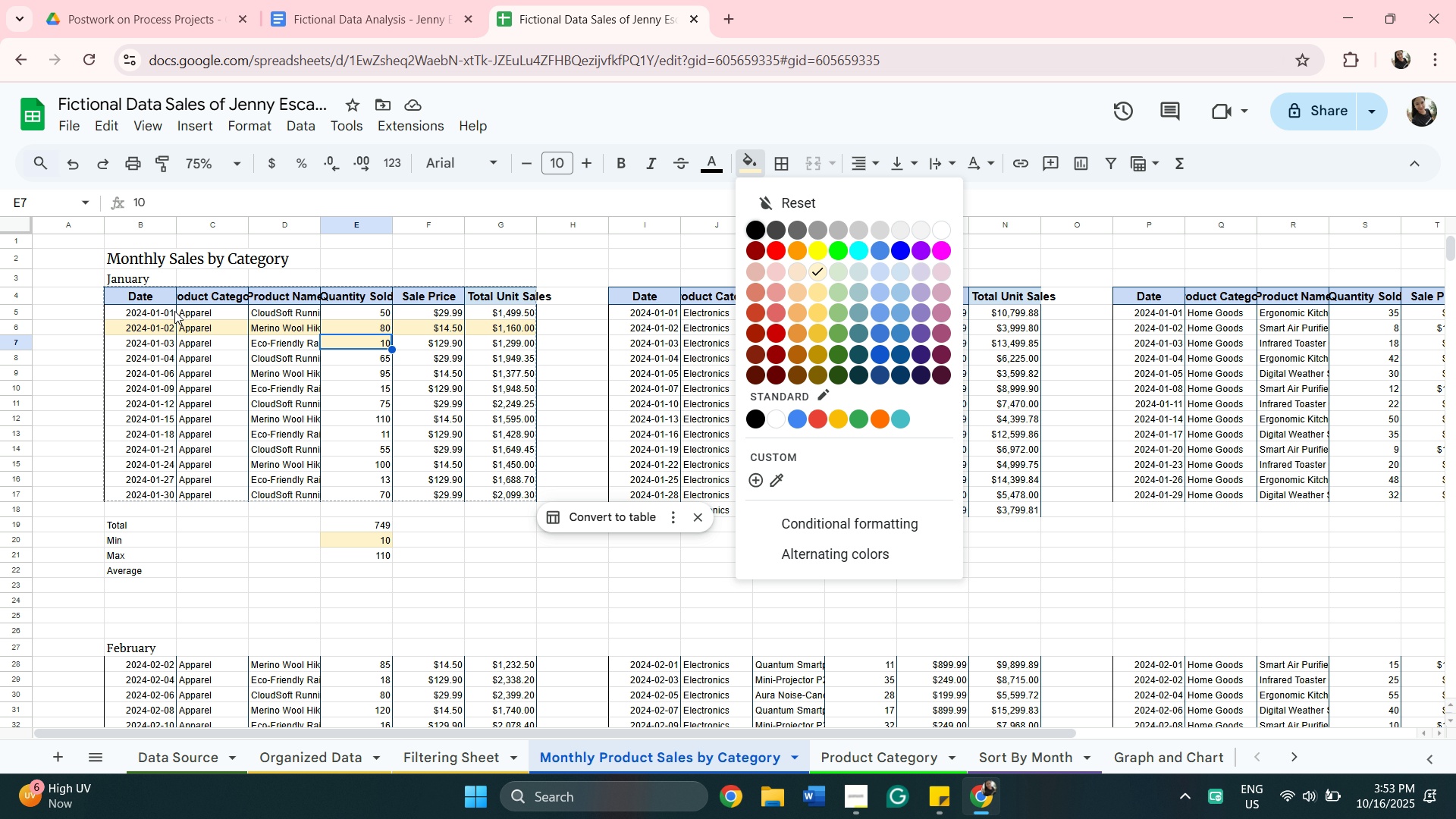 
left_click([155, 325])
 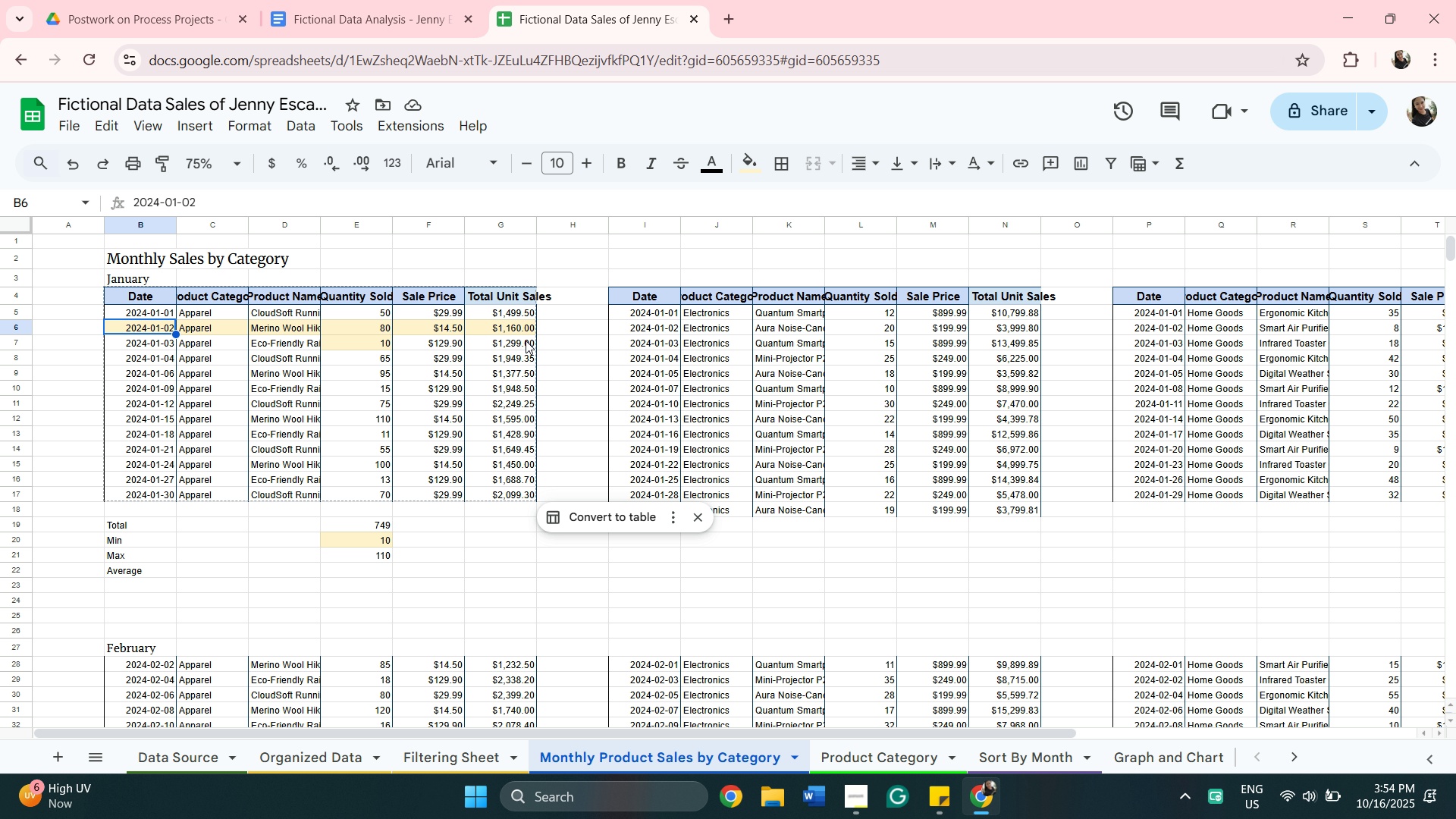 
hold_key(key=ShiftLeft, duration=0.33)
 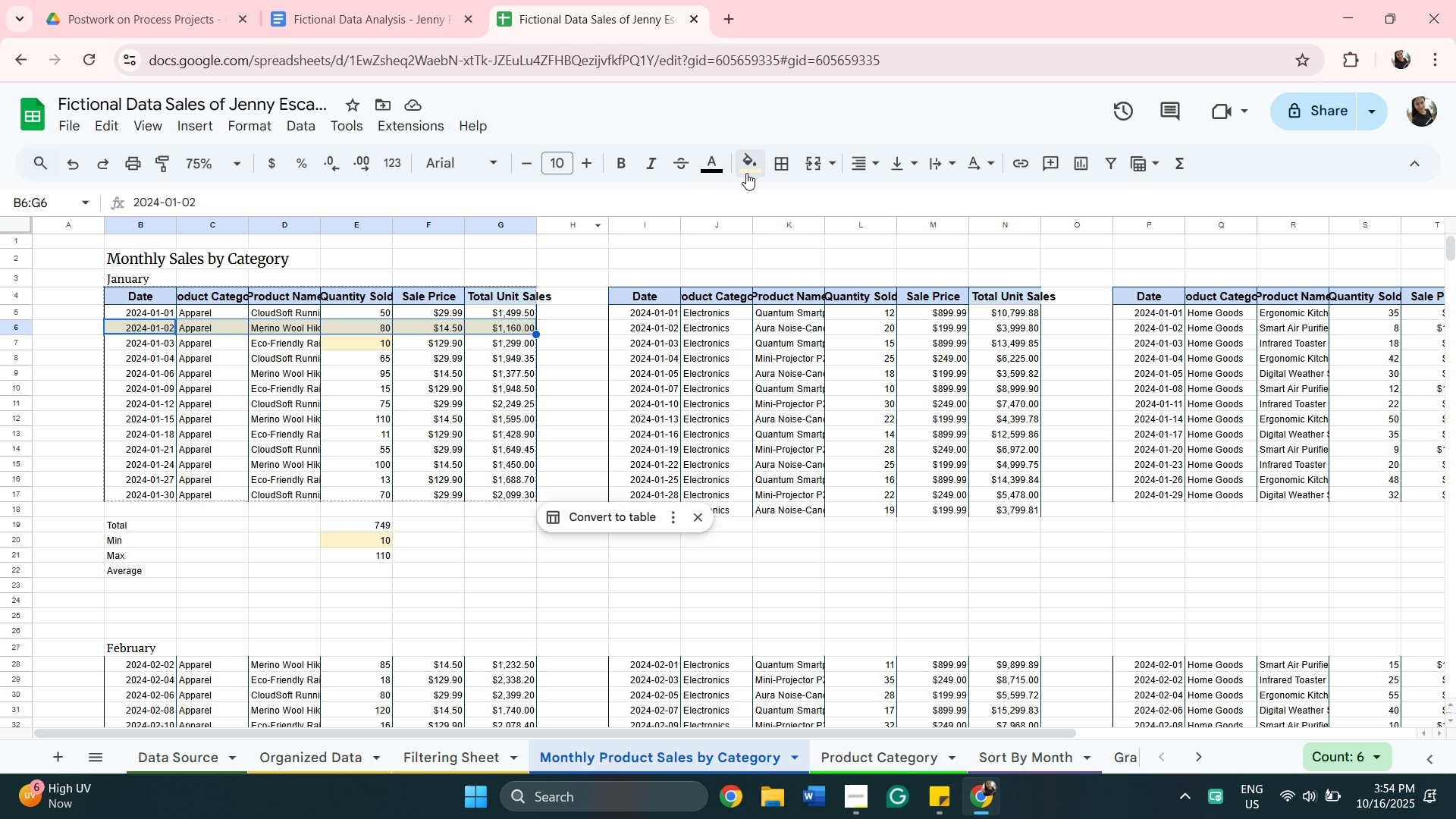 
left_click([748, 171])
 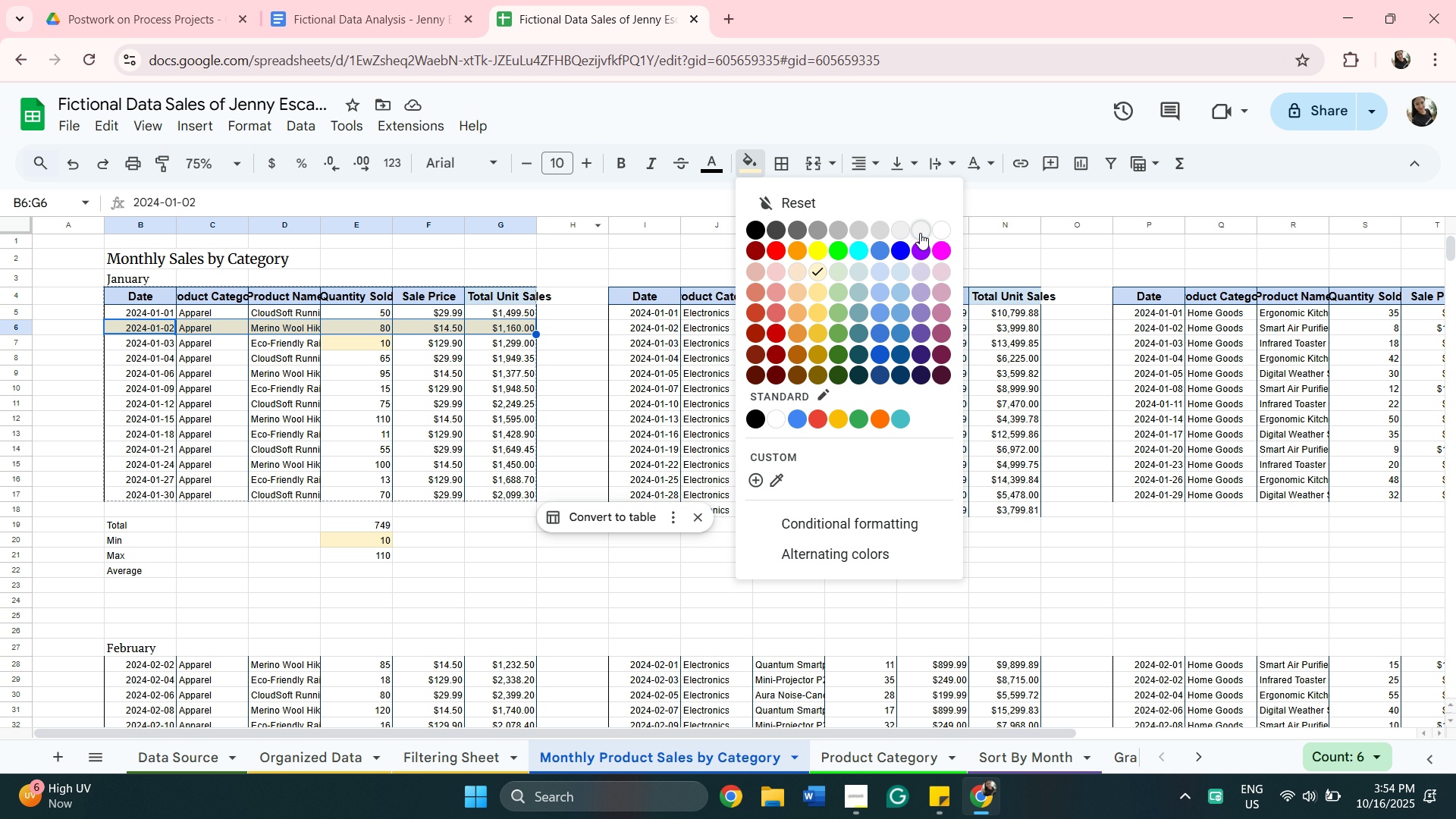 
mouse_move([912, 232])
 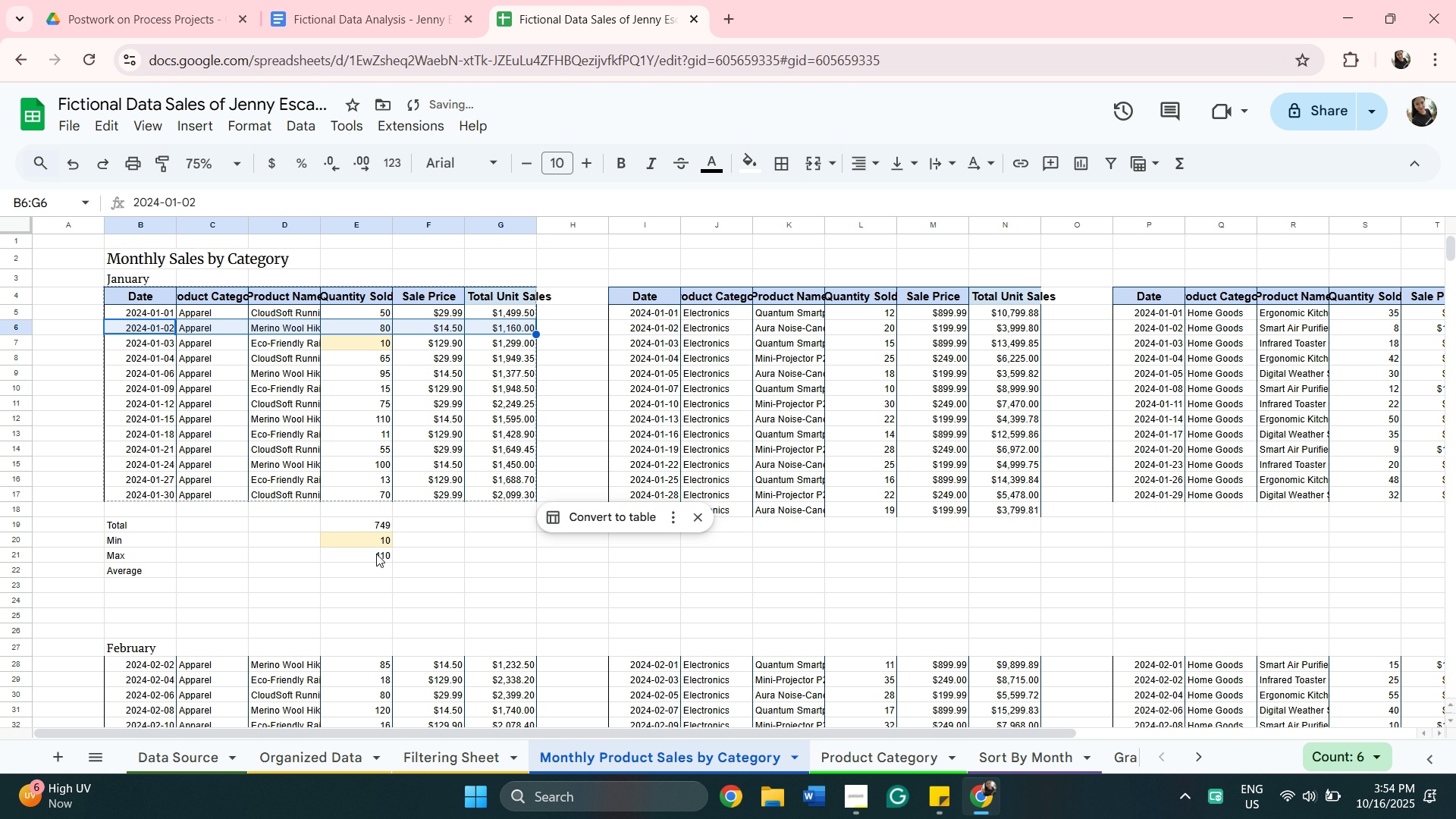 
left_click([376, 554])
 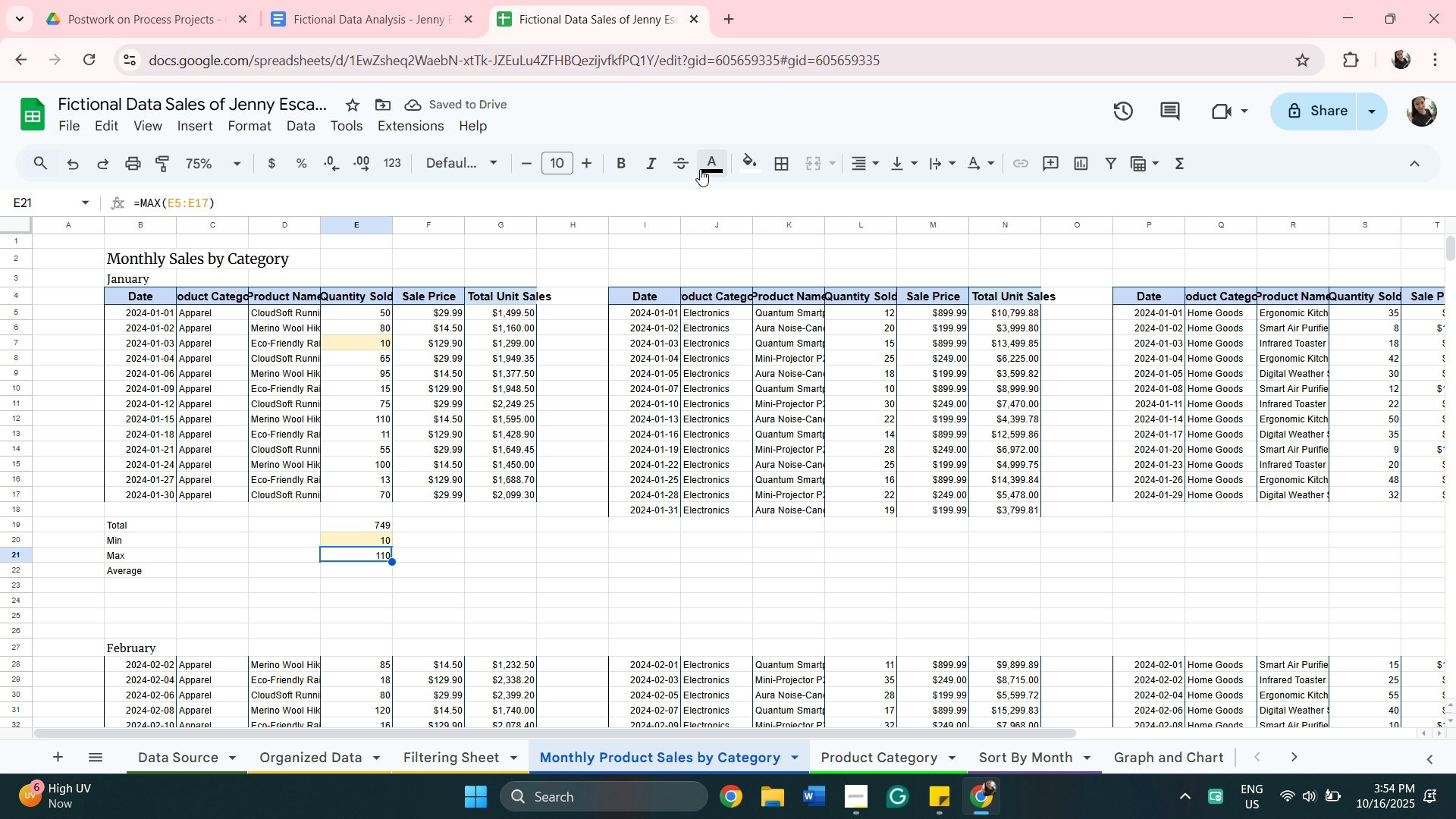 
left_click([757, 158])
 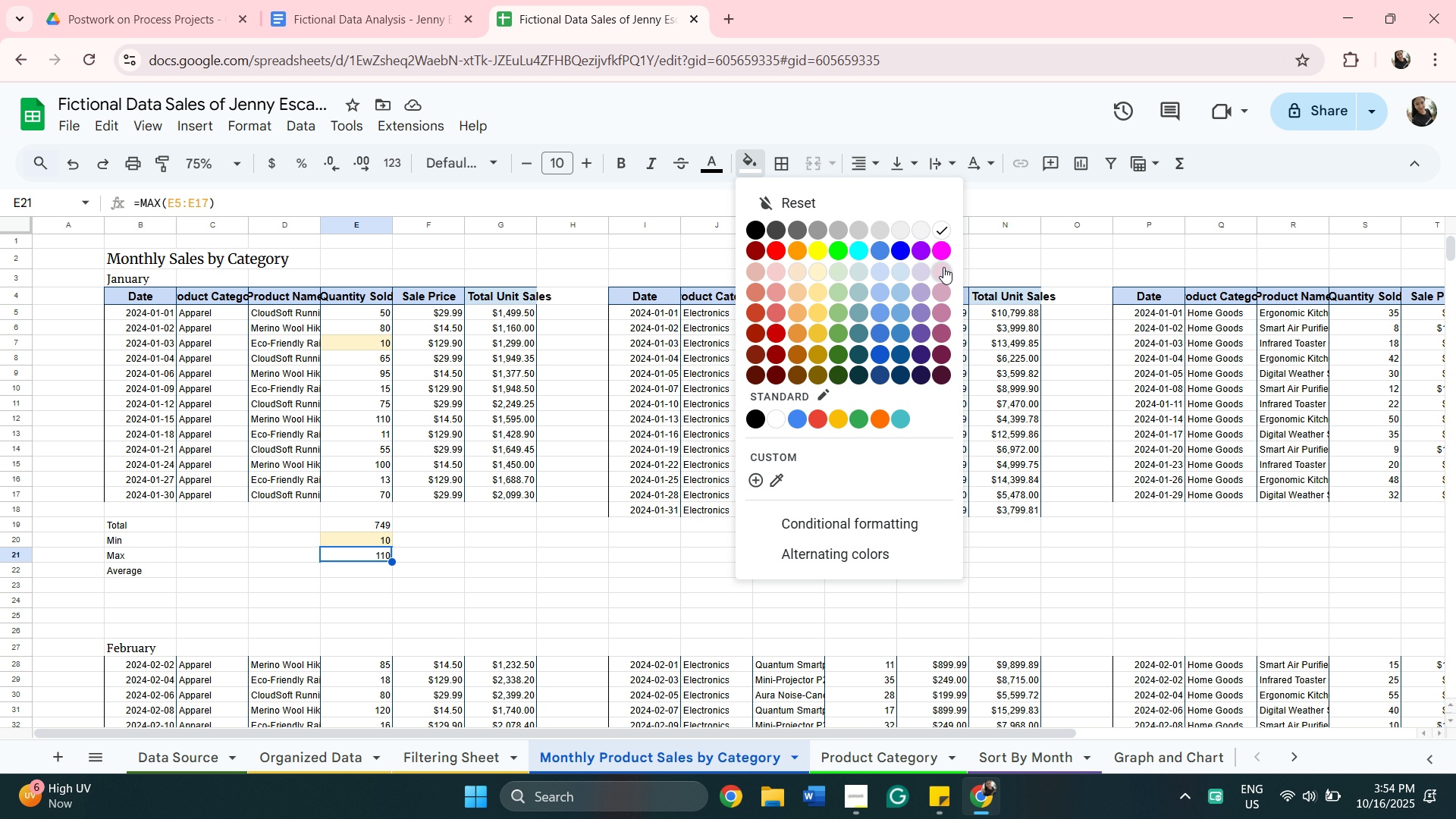 
left_click([943, 267])
 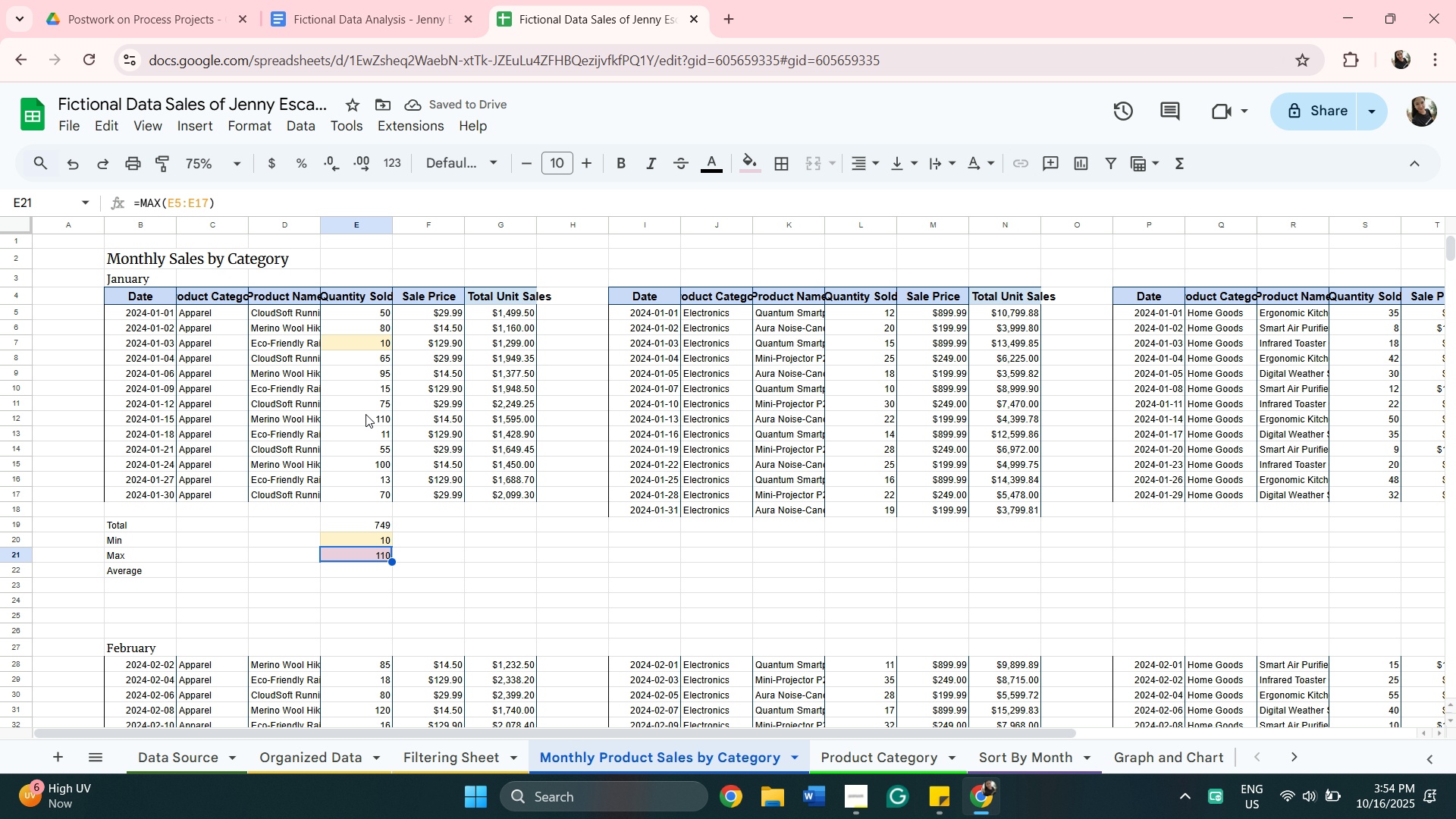 
left_click([372, 421])
 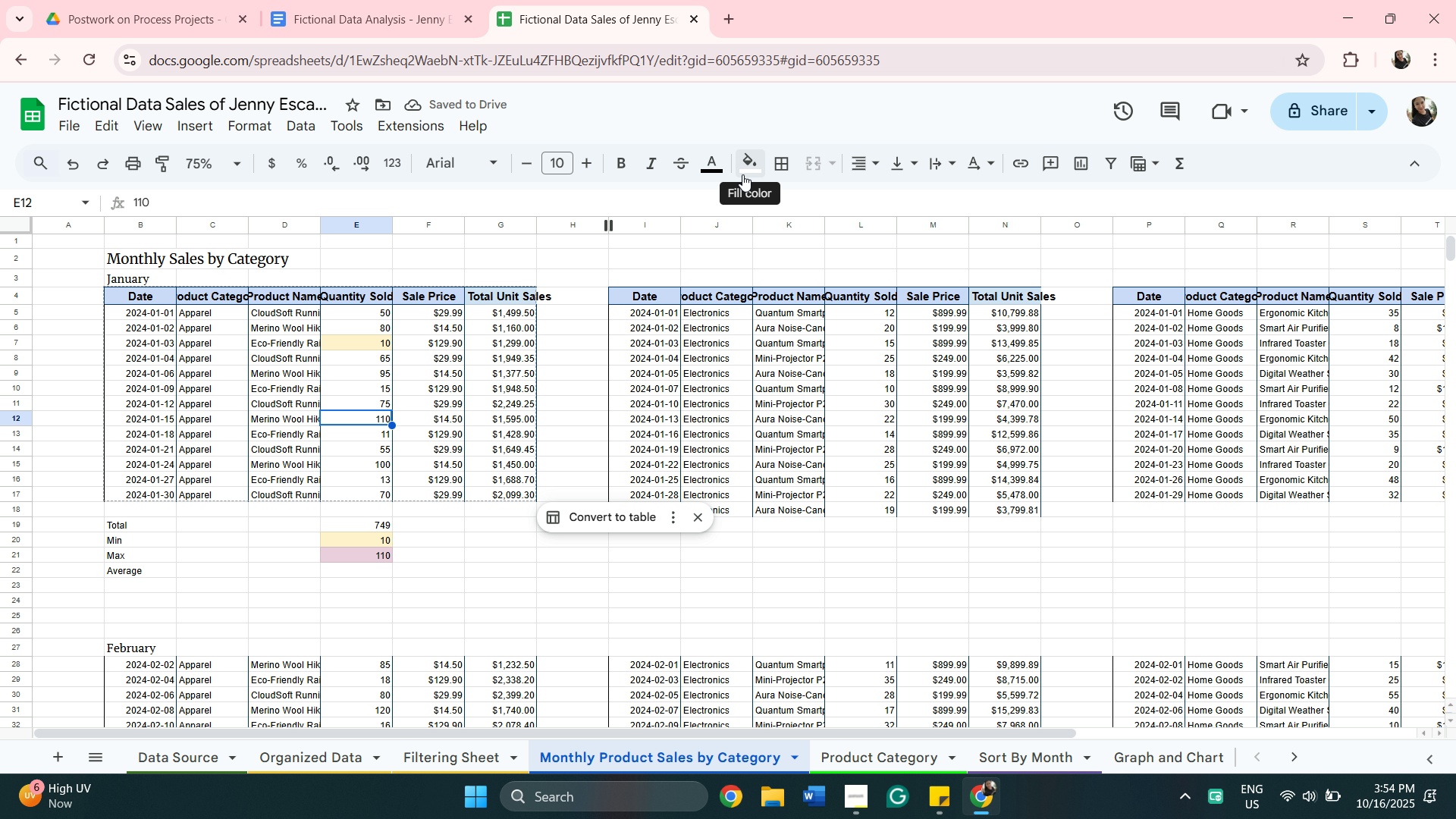 
left_click([742, 174])
 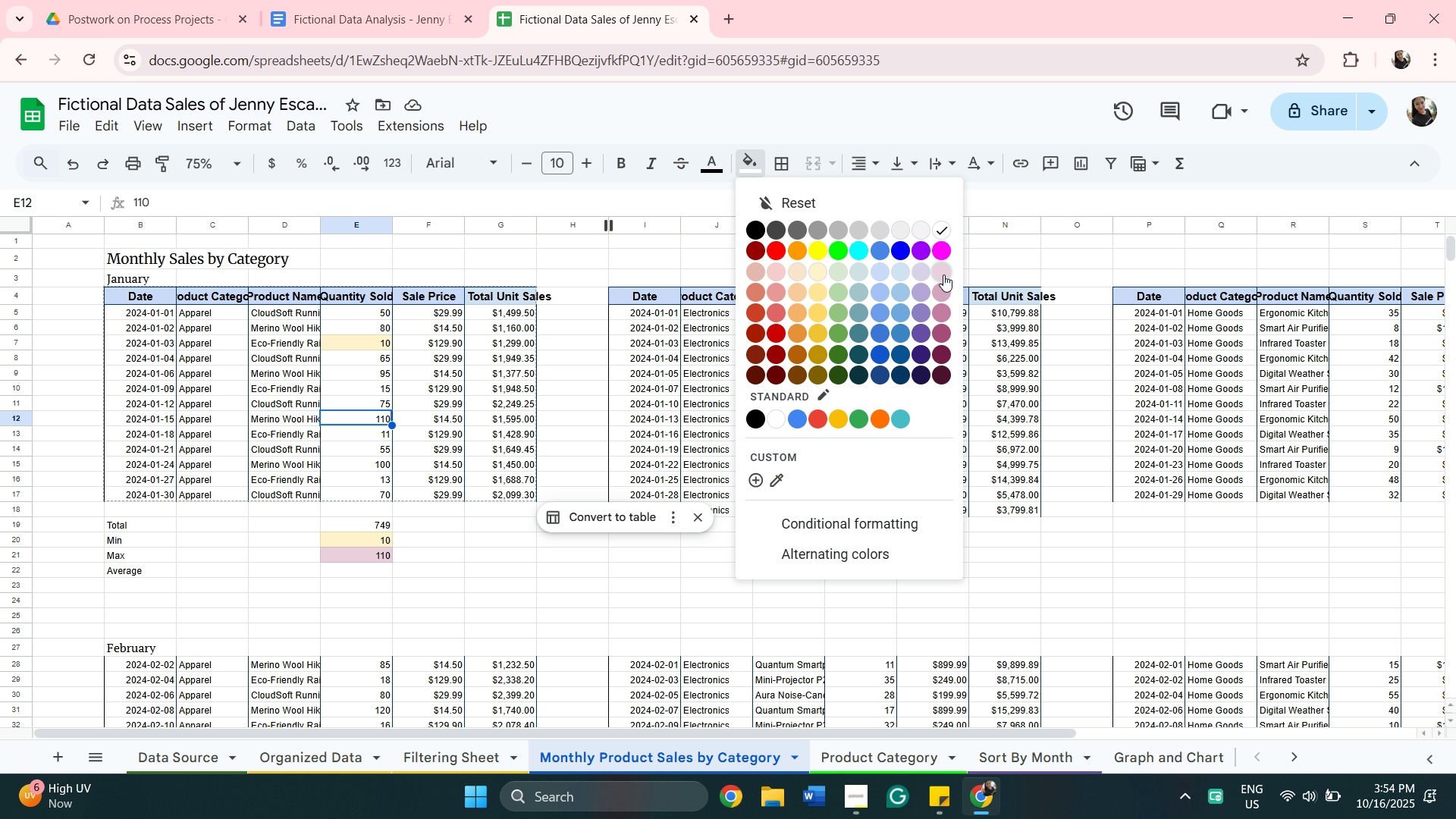 
left_click([943, 275])
 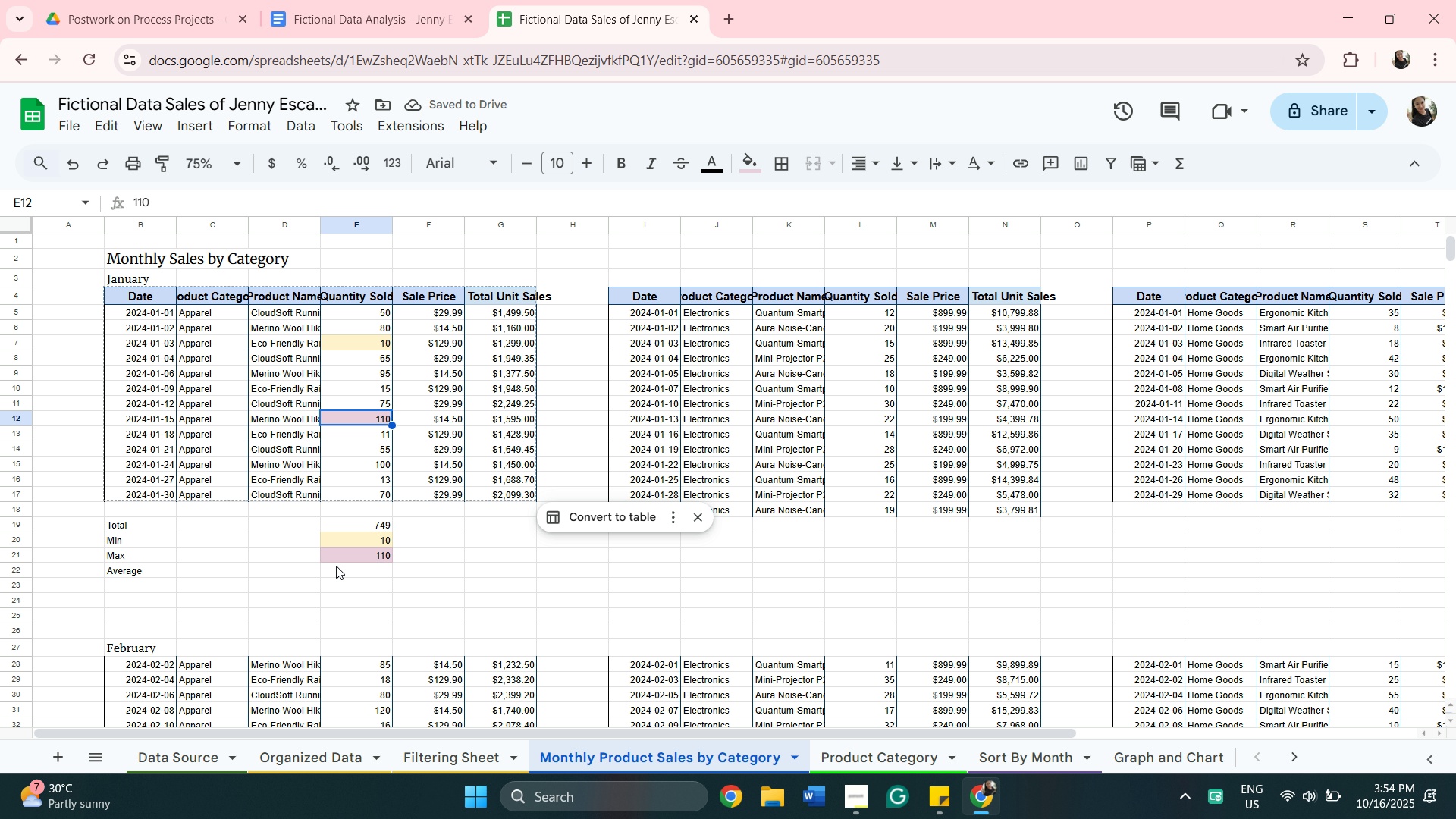 
left_click([356, 570])
 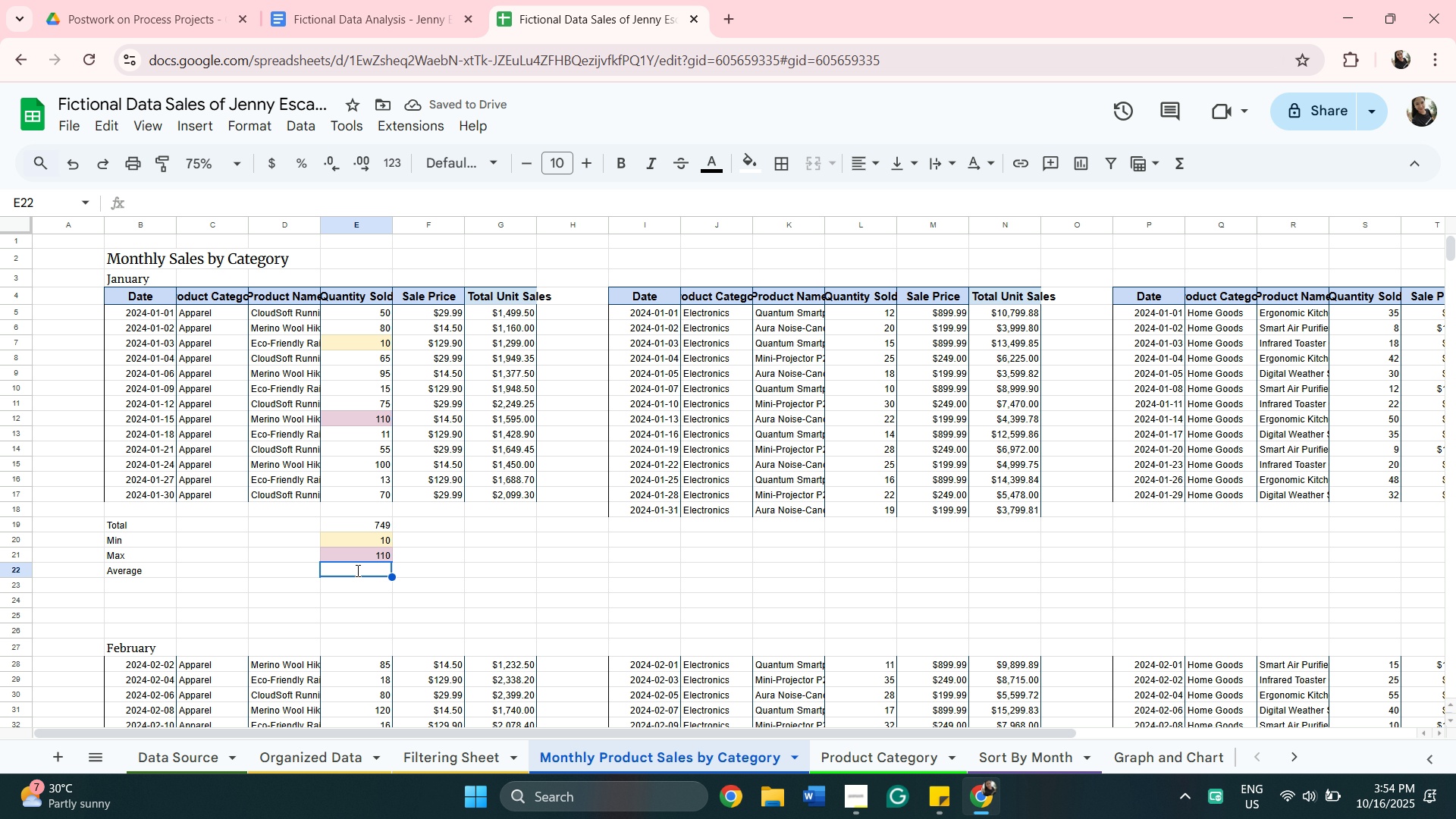 
key(Equal)
 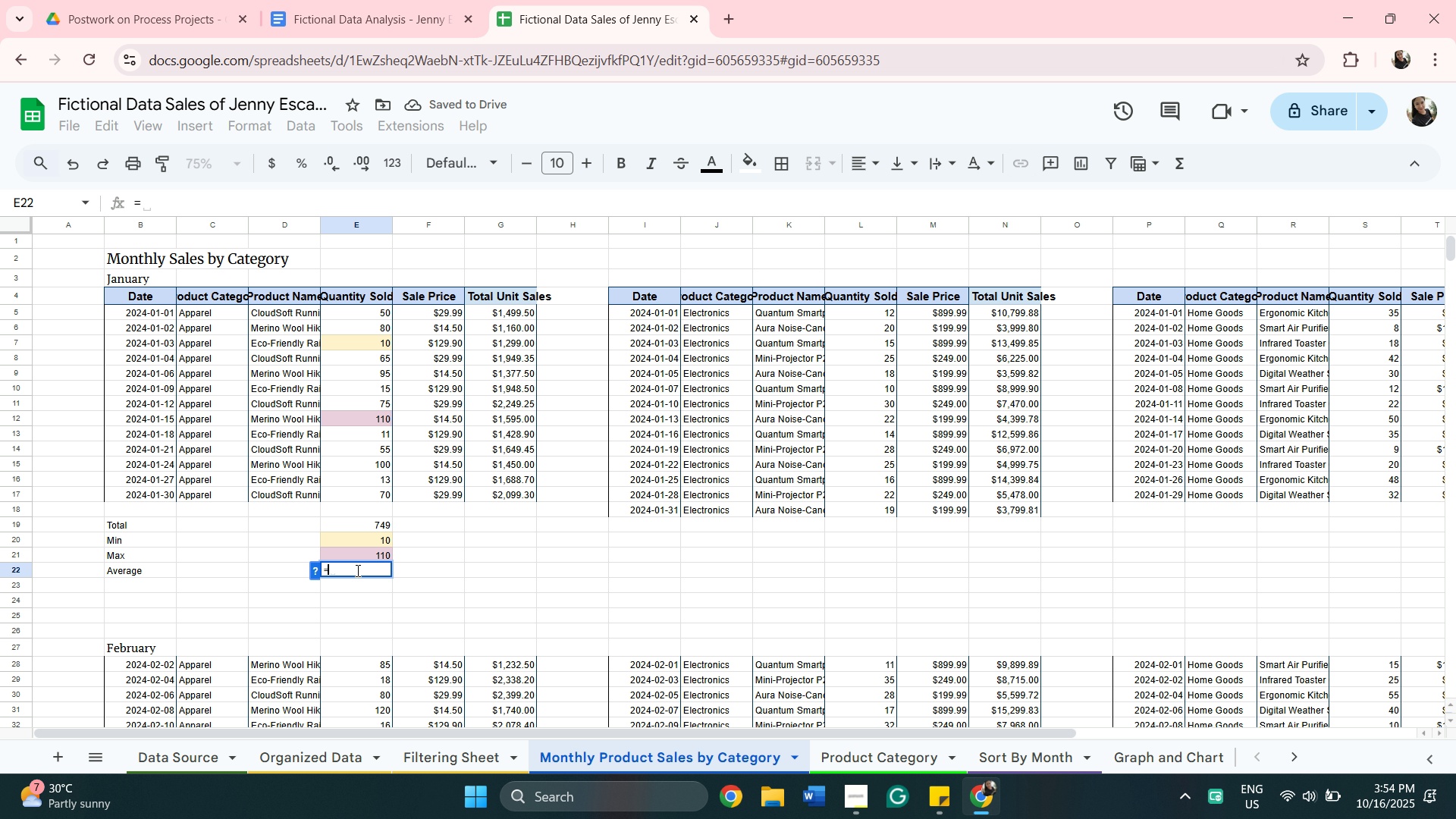 
key(A)
 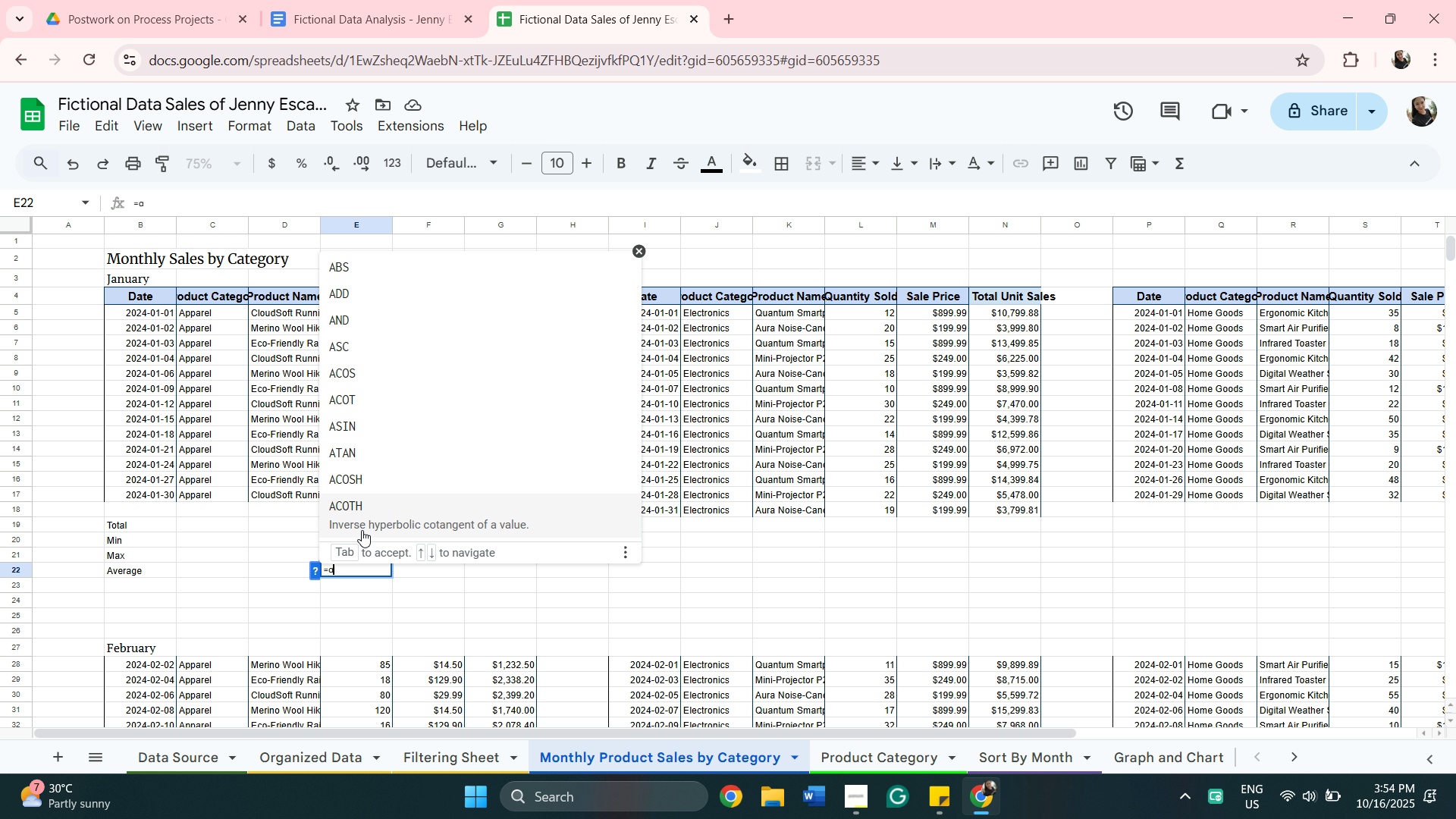 
type(ve)
 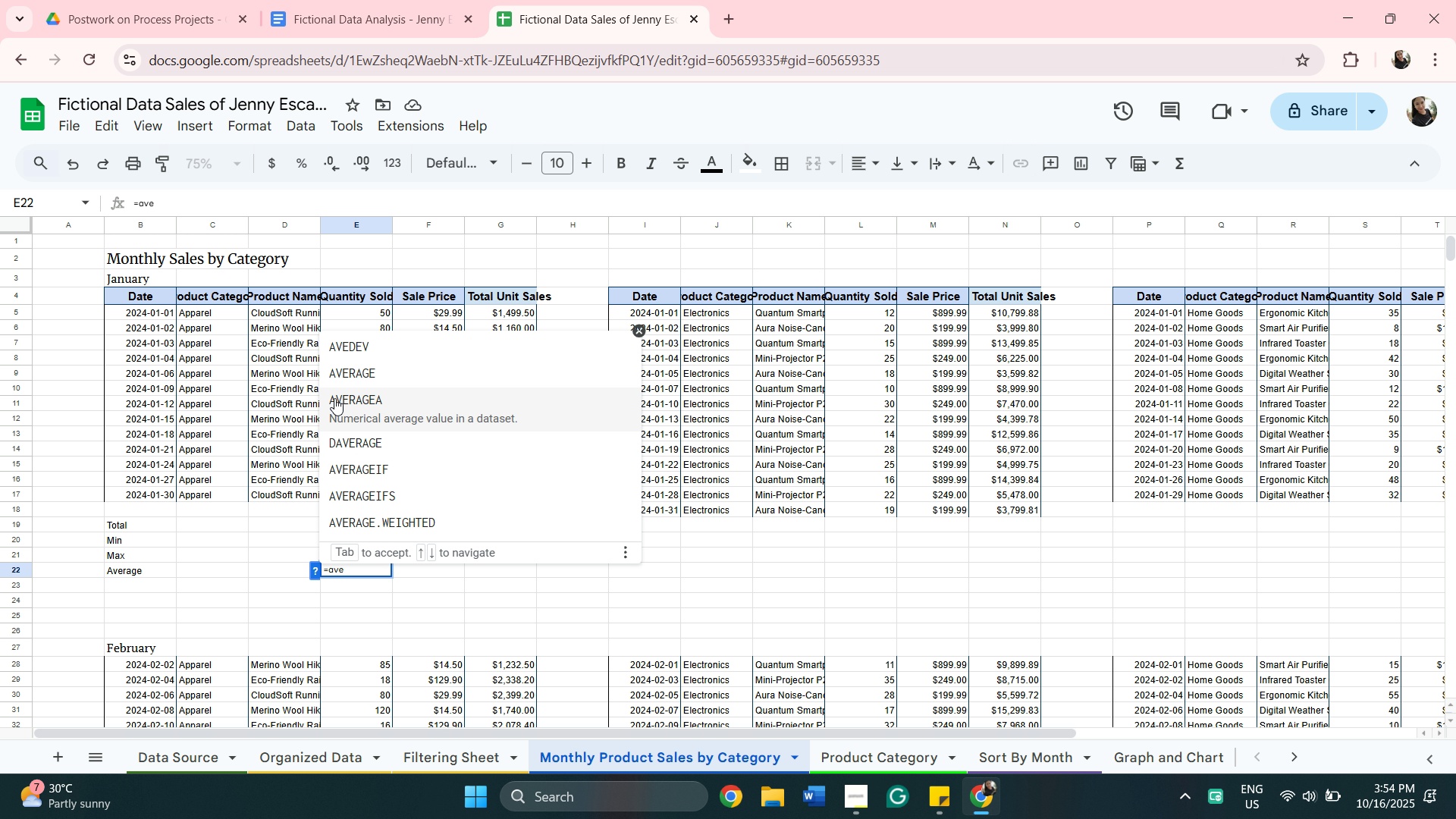 
mouse_move([367, 377])
 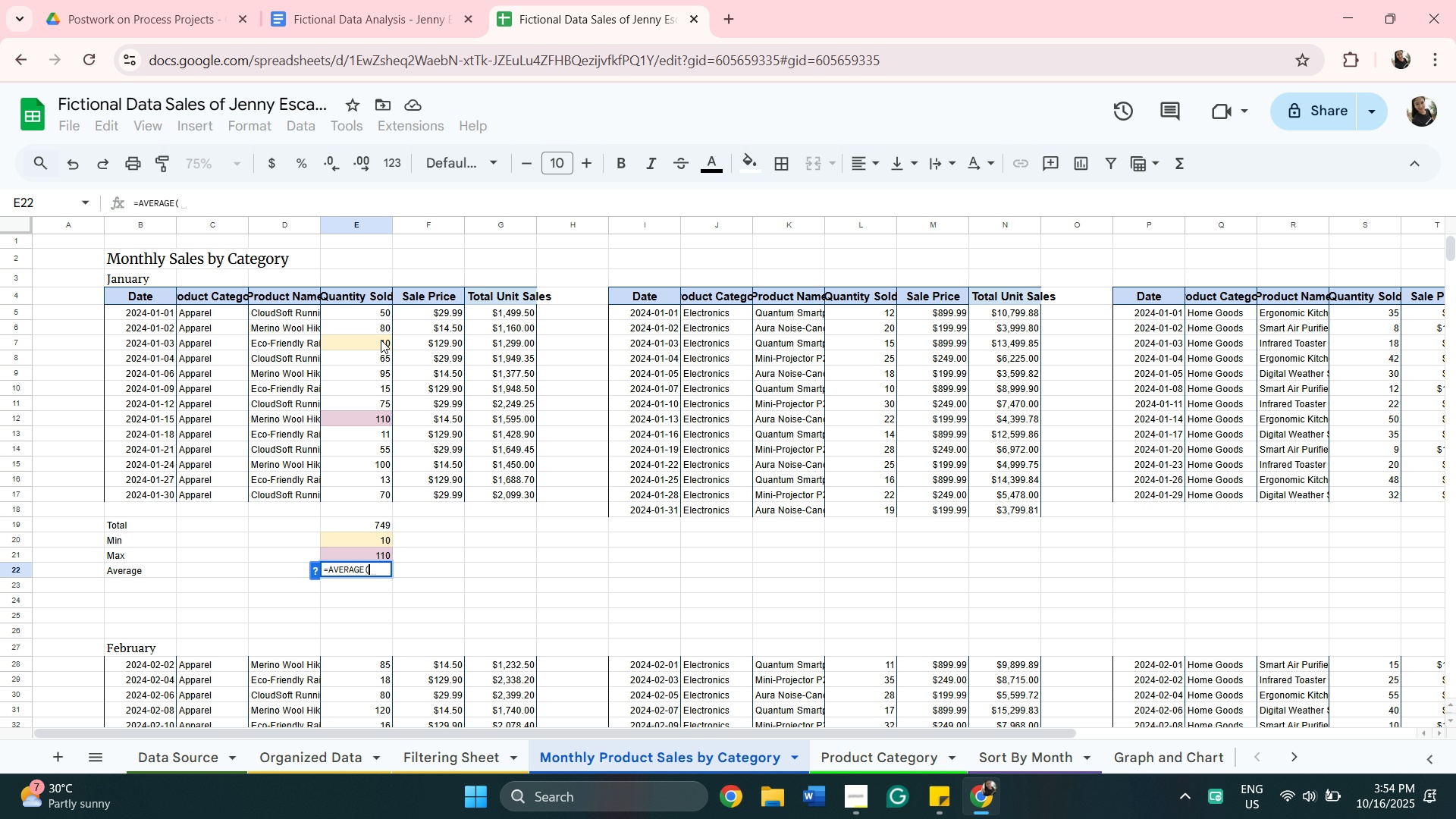 
left_click([380, 314])
 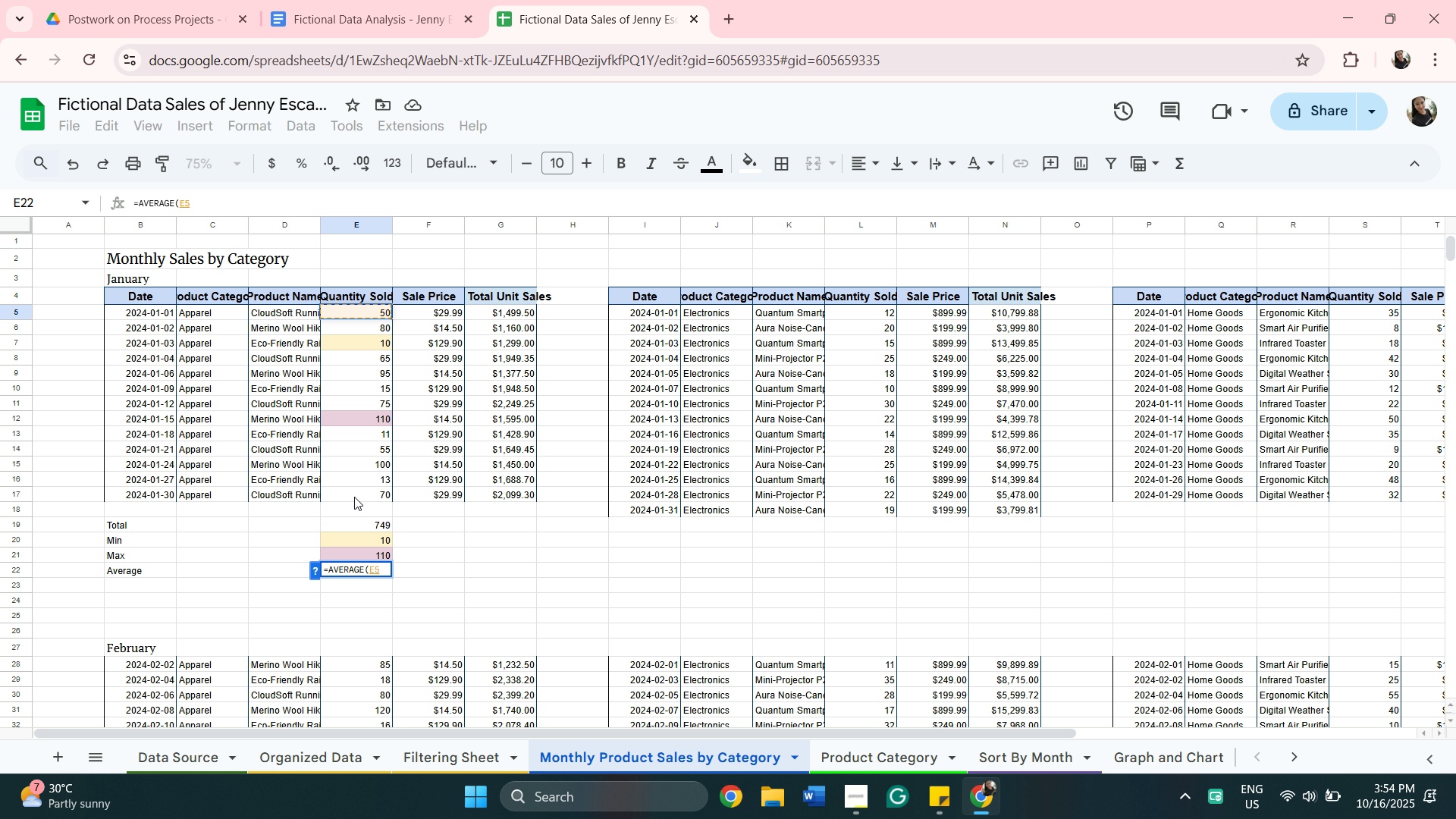 
hold_key(key=ShiftLeft, duration=0.34)
 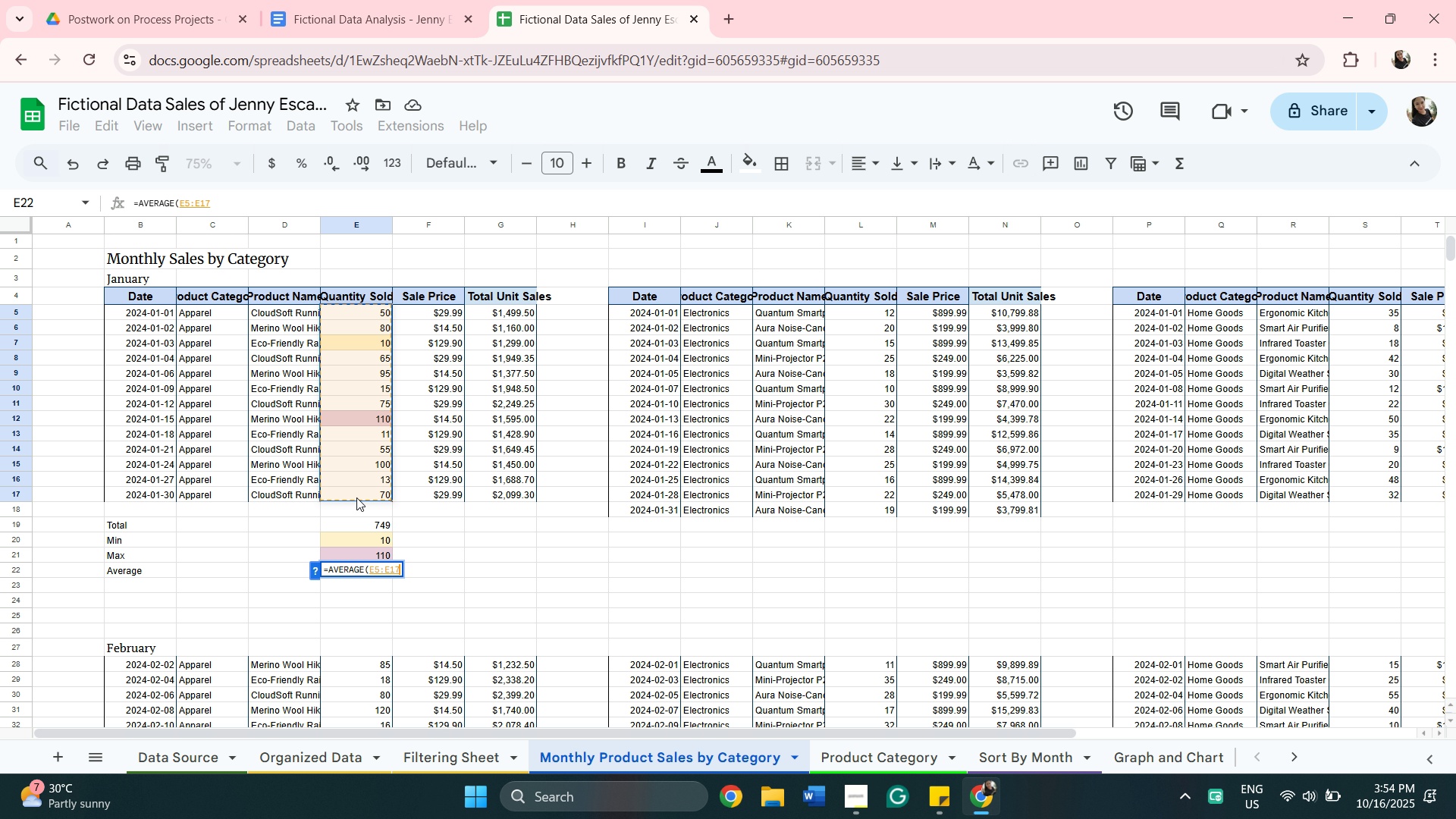 
left_click([354, 497])
 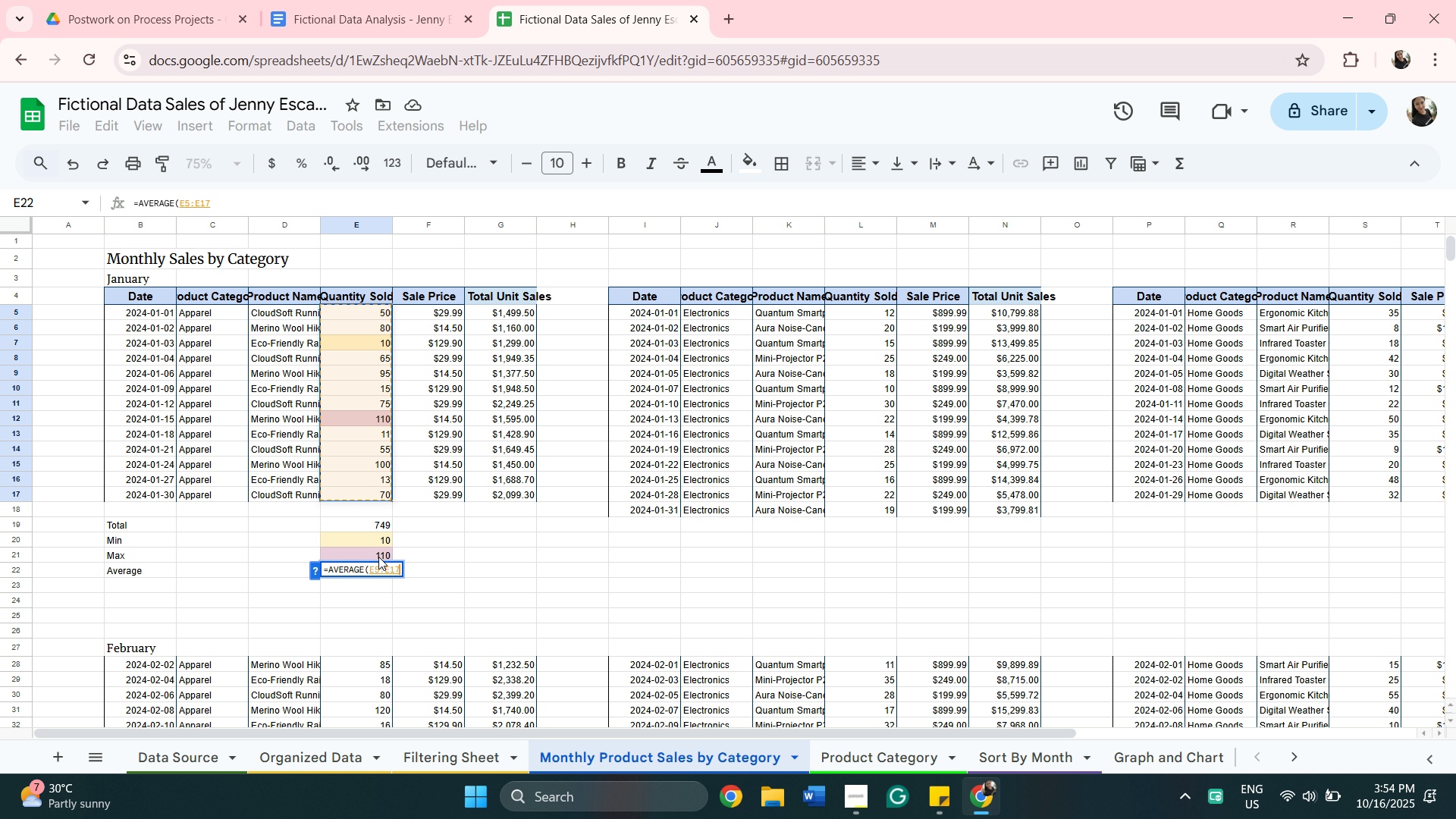 
key(Enter)
 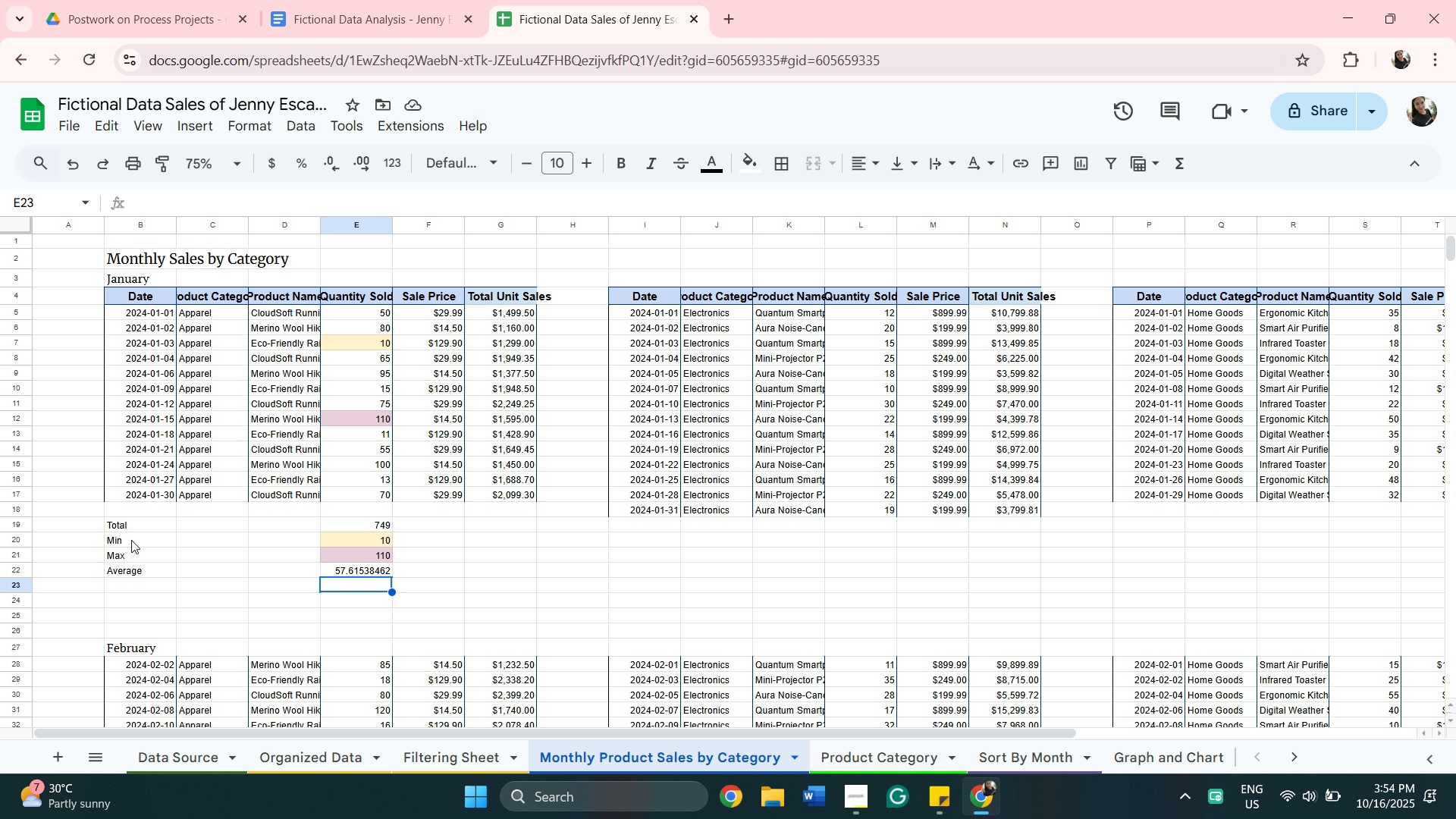 
wait(10.13)
 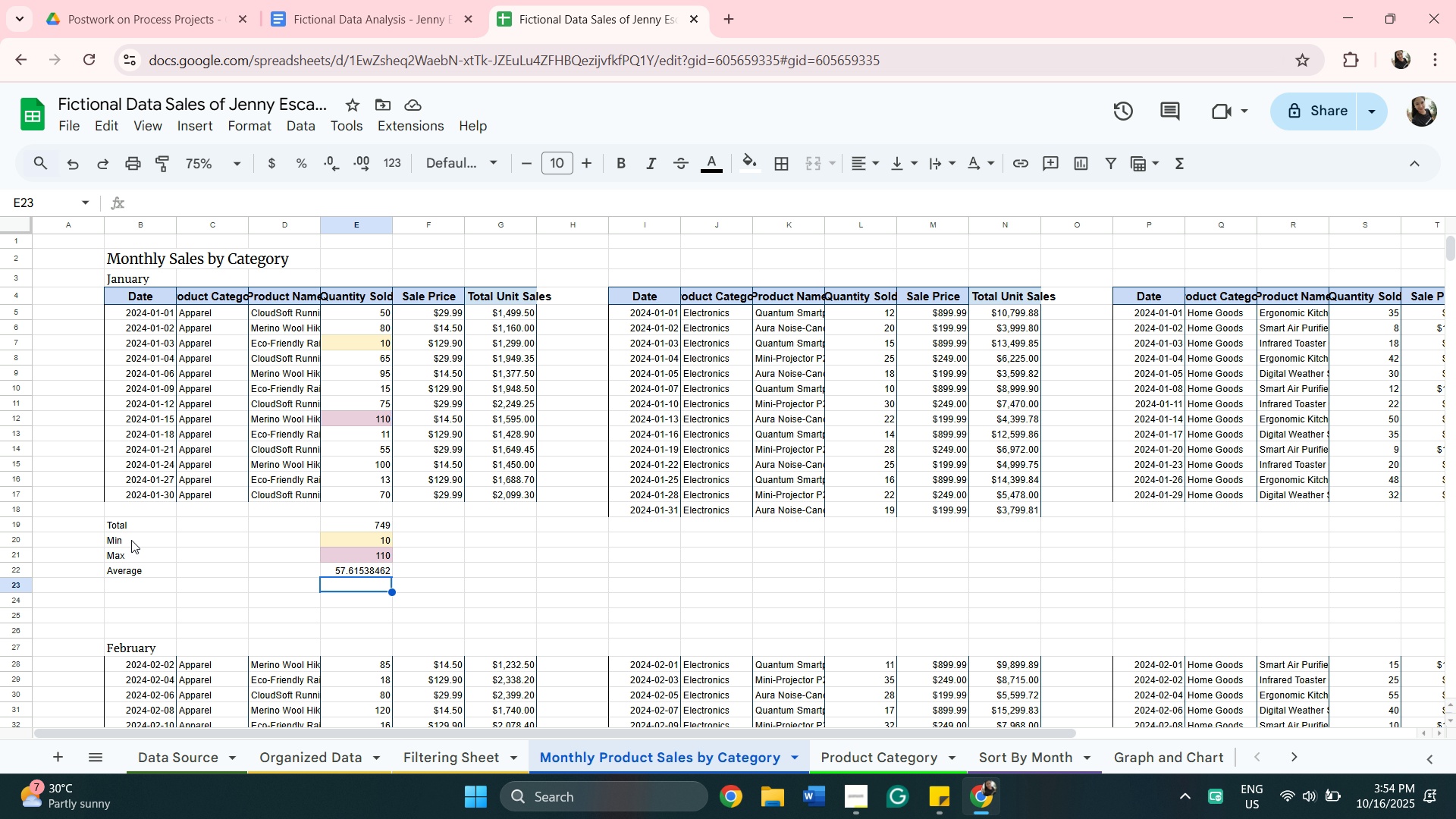 
left_click_drag(start_coordinate=[549, 735], to_coordinate=[888, 729])
 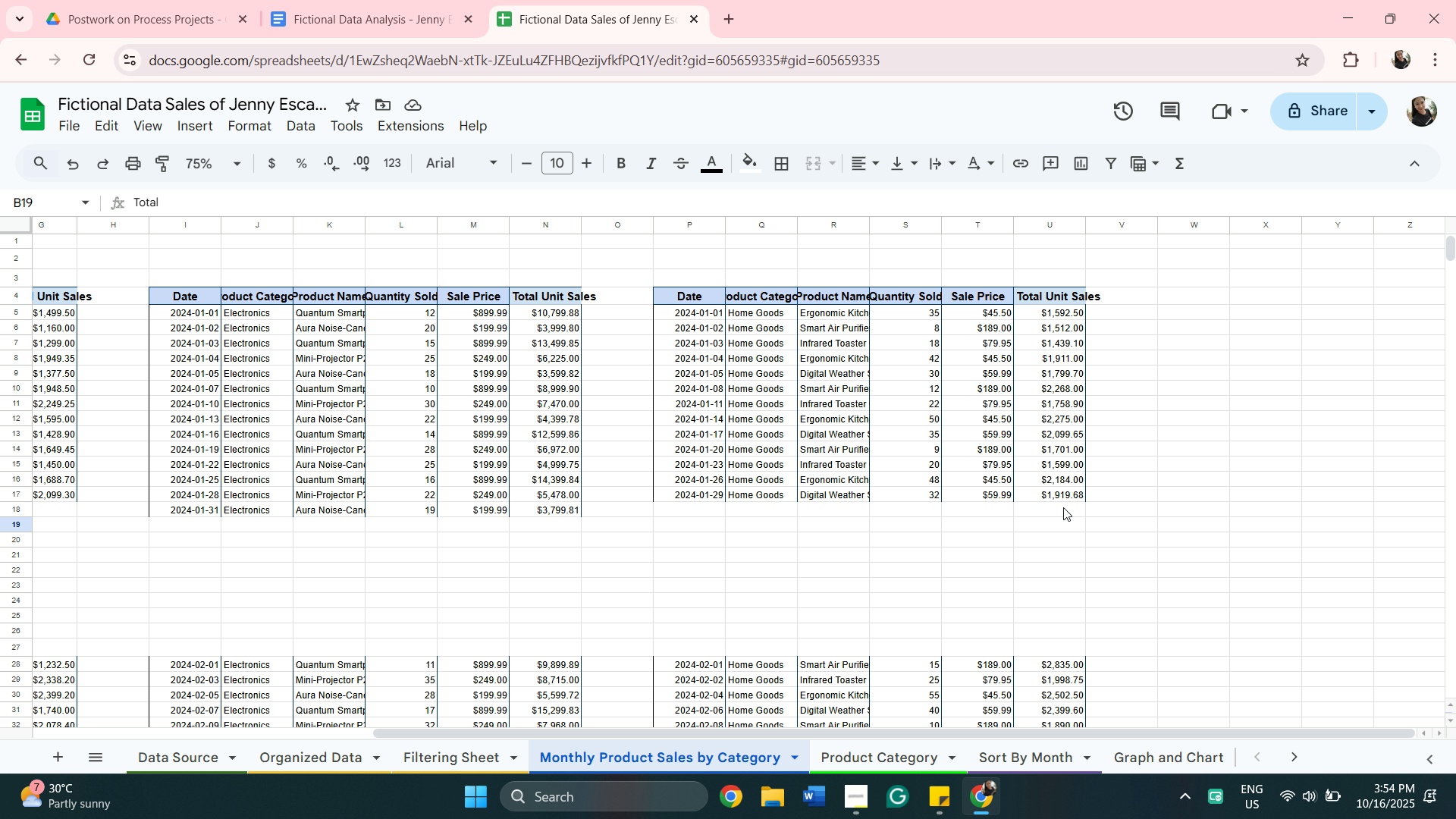 
hold_key(key=ShiftLeft, duration=0.41)
 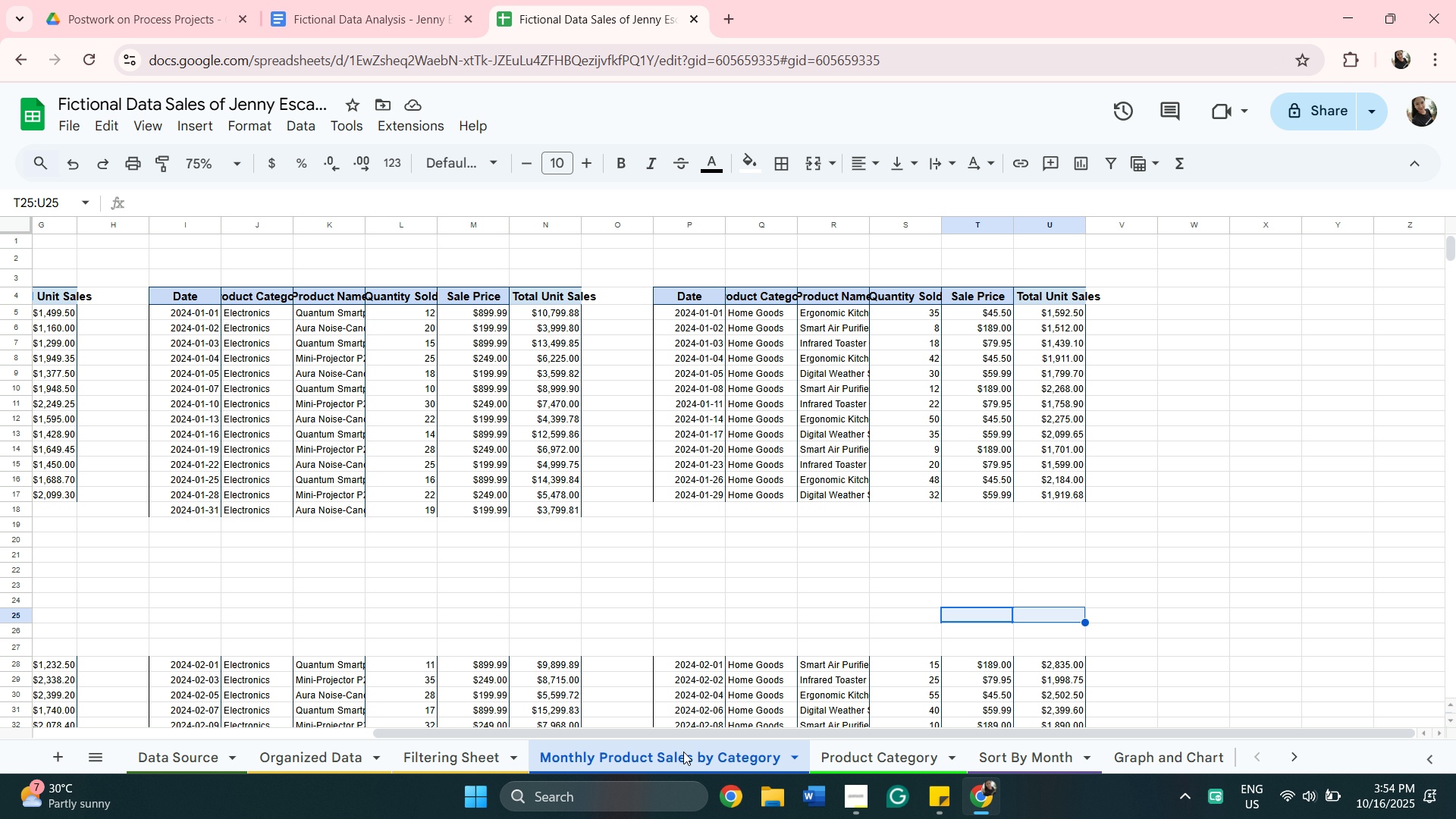 
left_click_drag(start_coordinate=[687, 733], to_coordinate=[332, 688])
 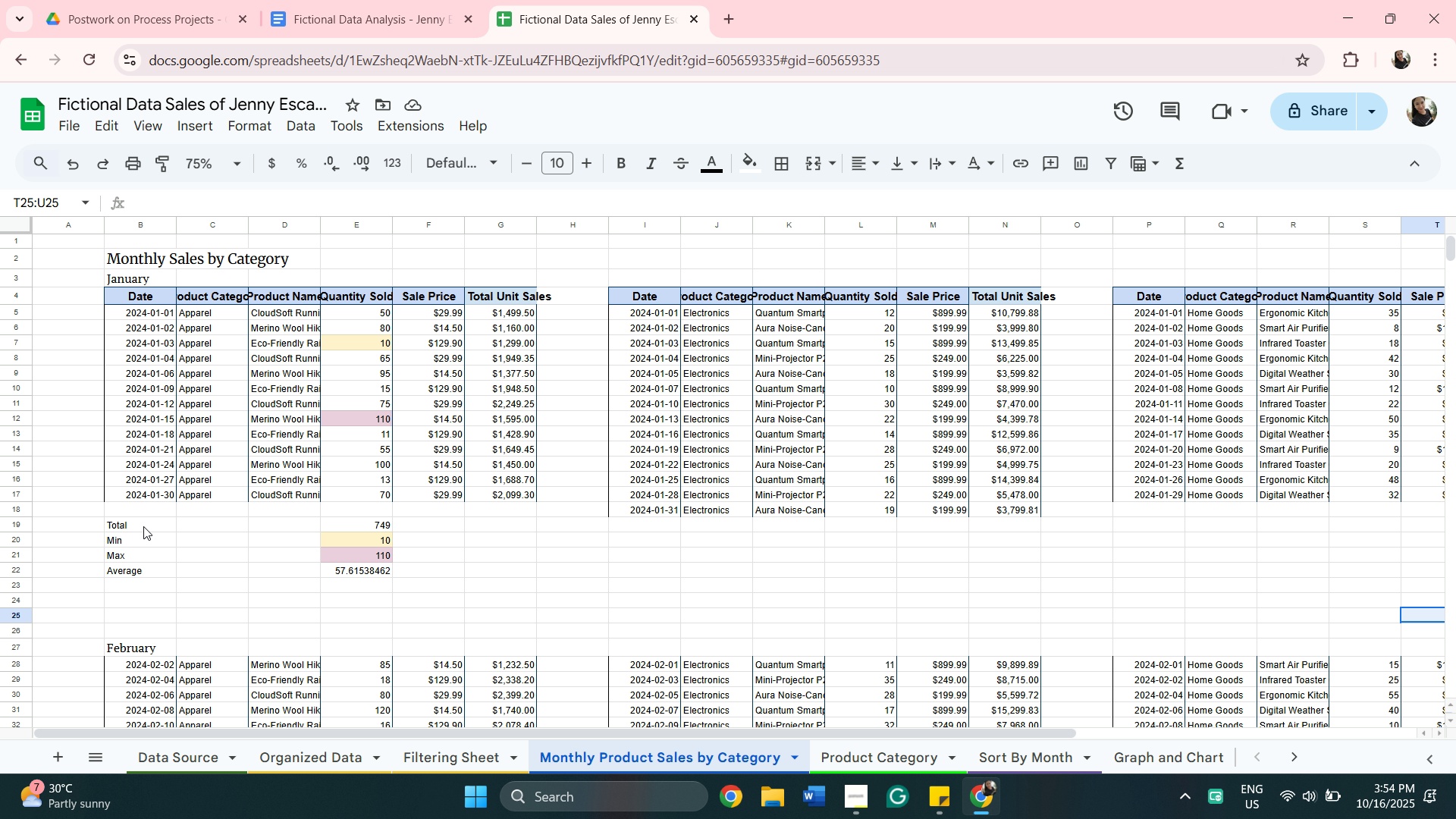 
left_click([143, 526])
 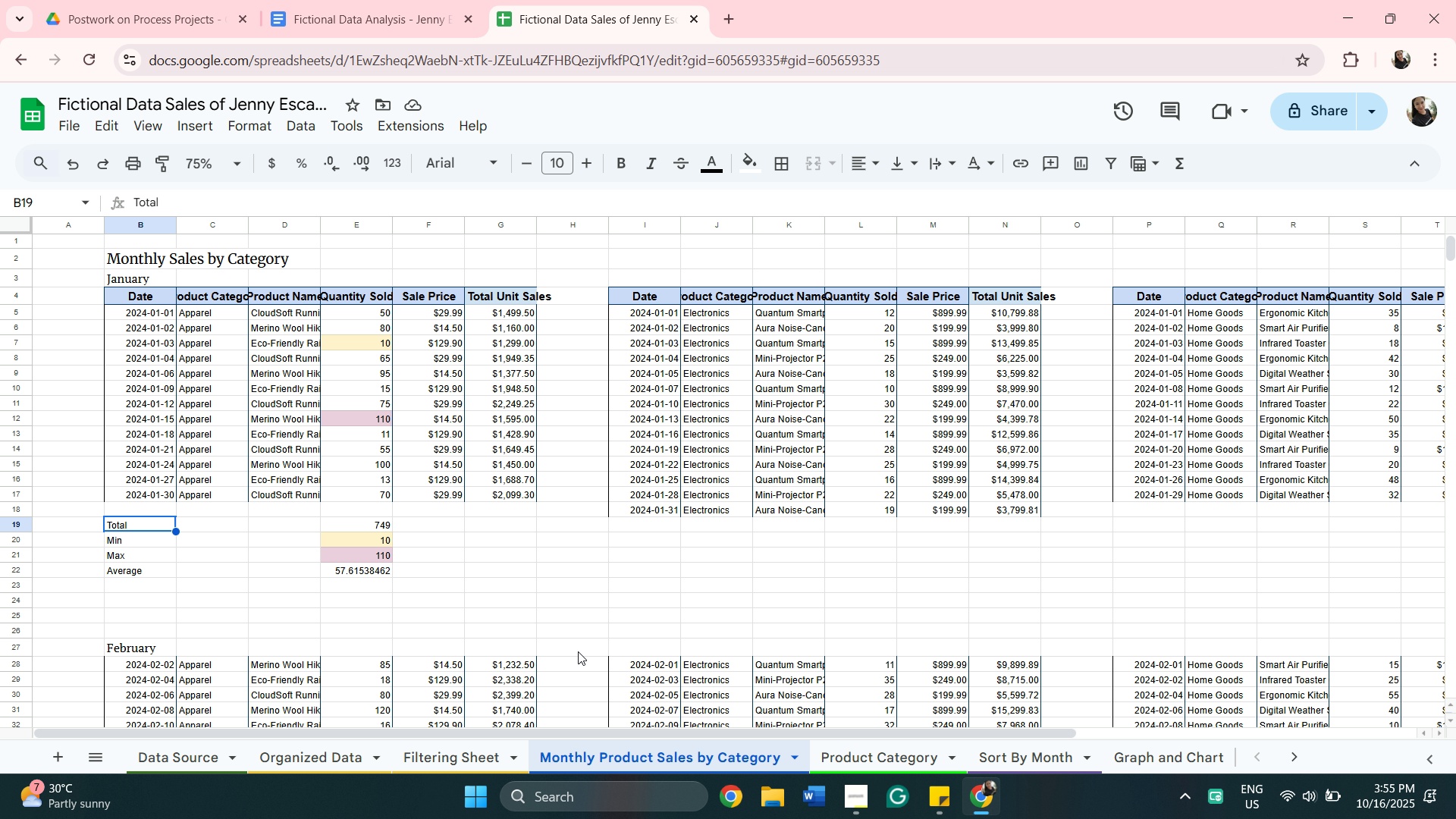 
left_click_drag(start_coordinate=[608, 736], to_coordinate=[795, 771])
 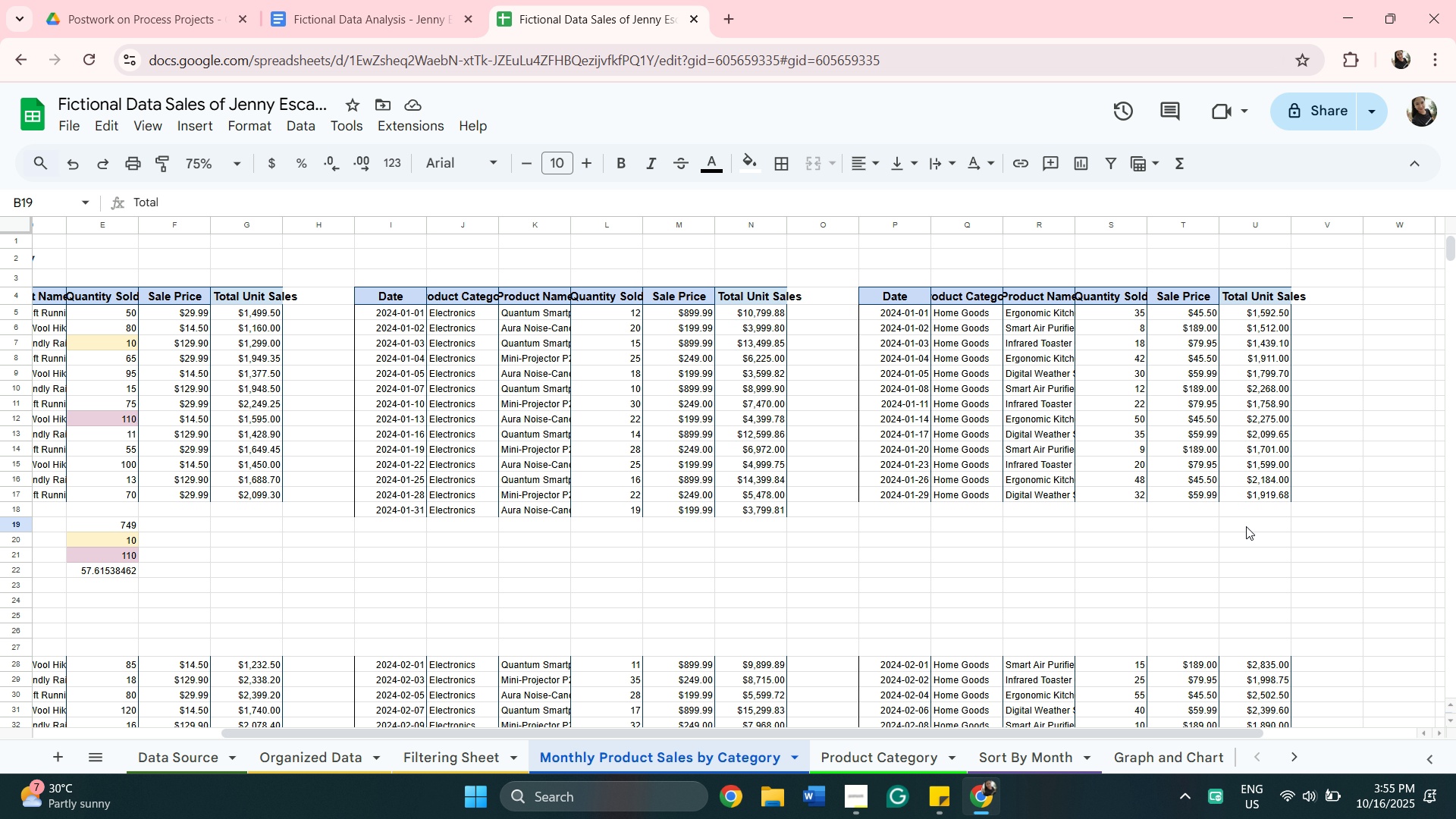 
key(Shift+ShiftLeft)
 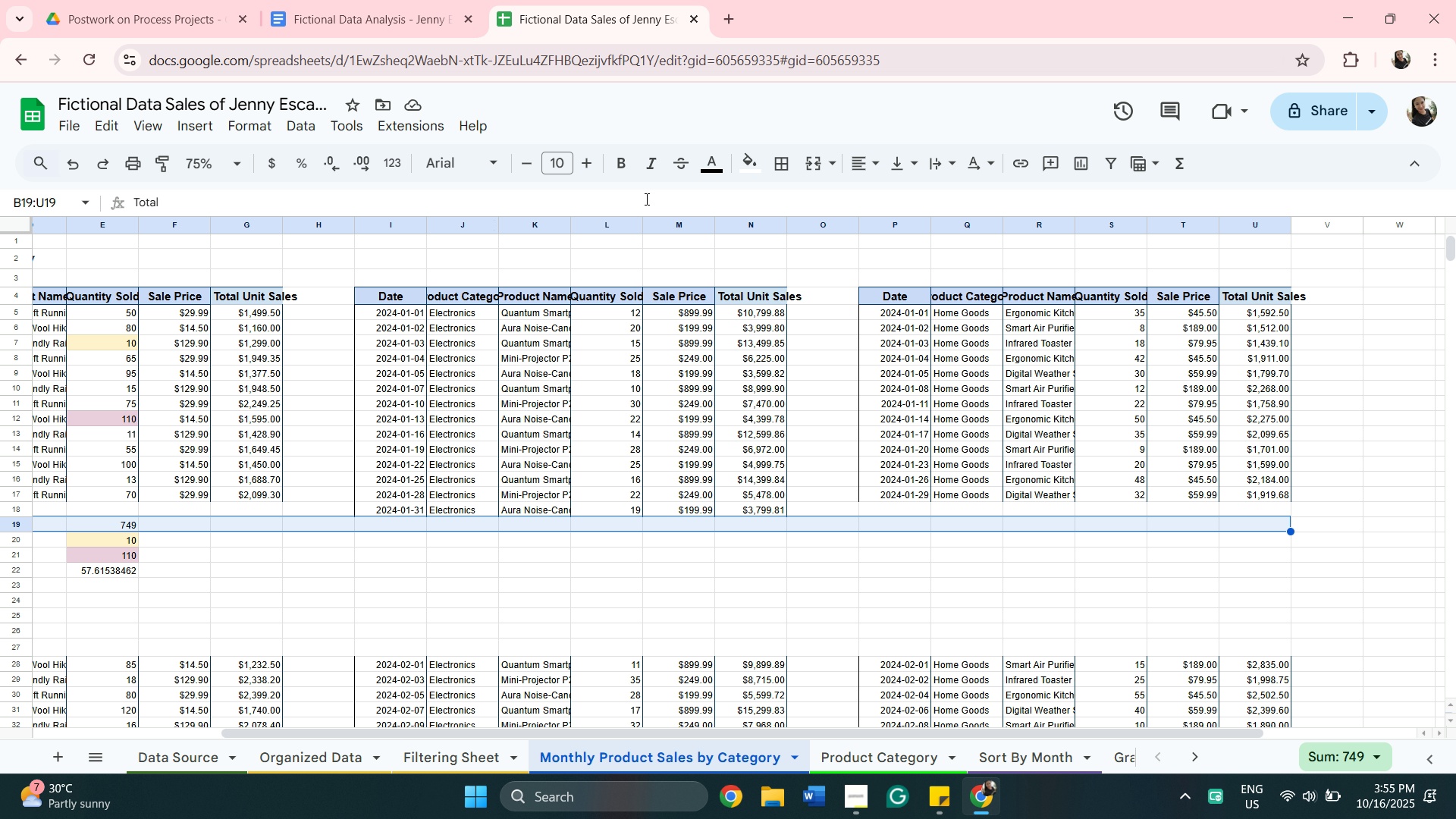 
left_click([745, 169])
 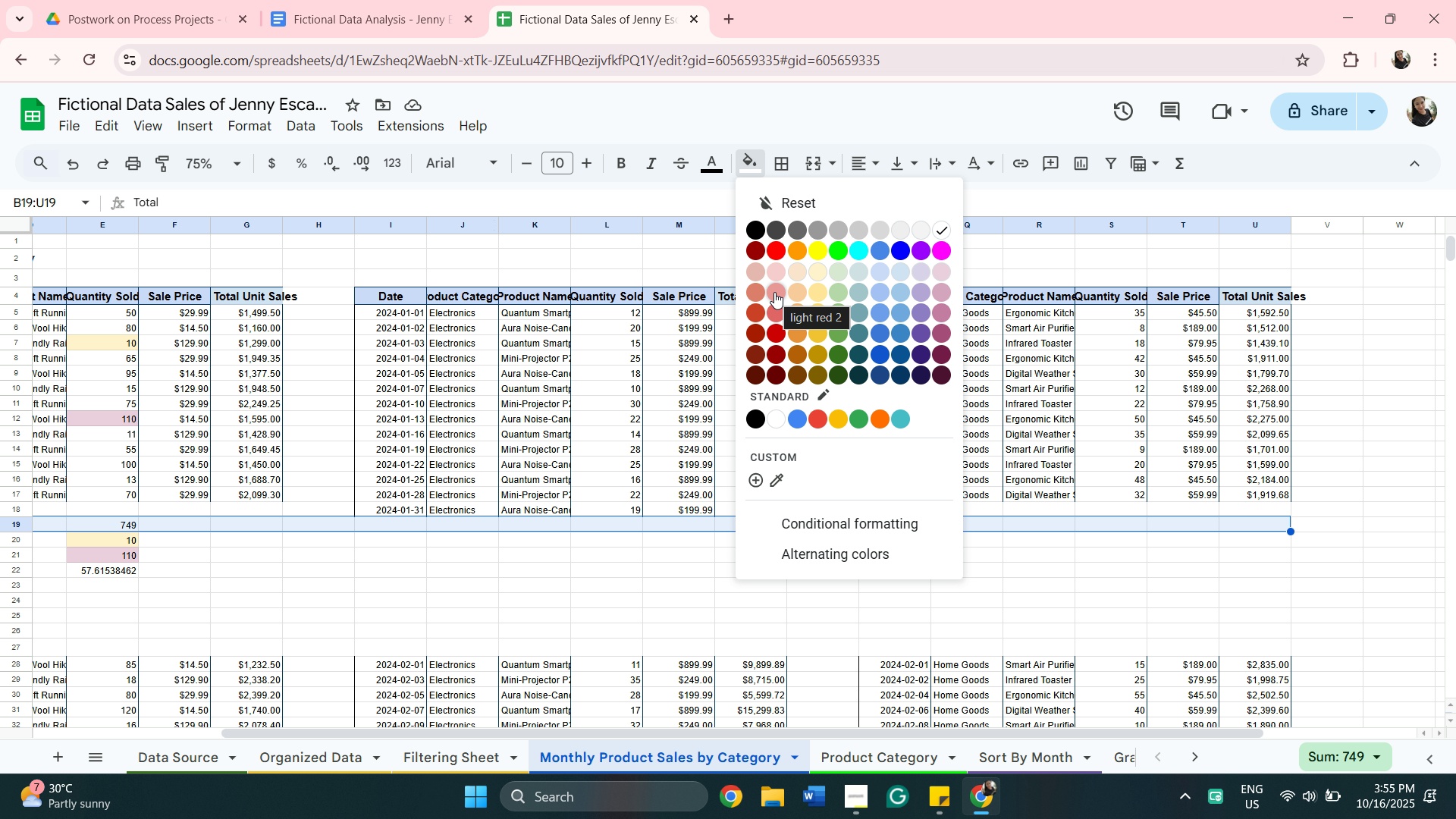 
left_click([774, 292])
 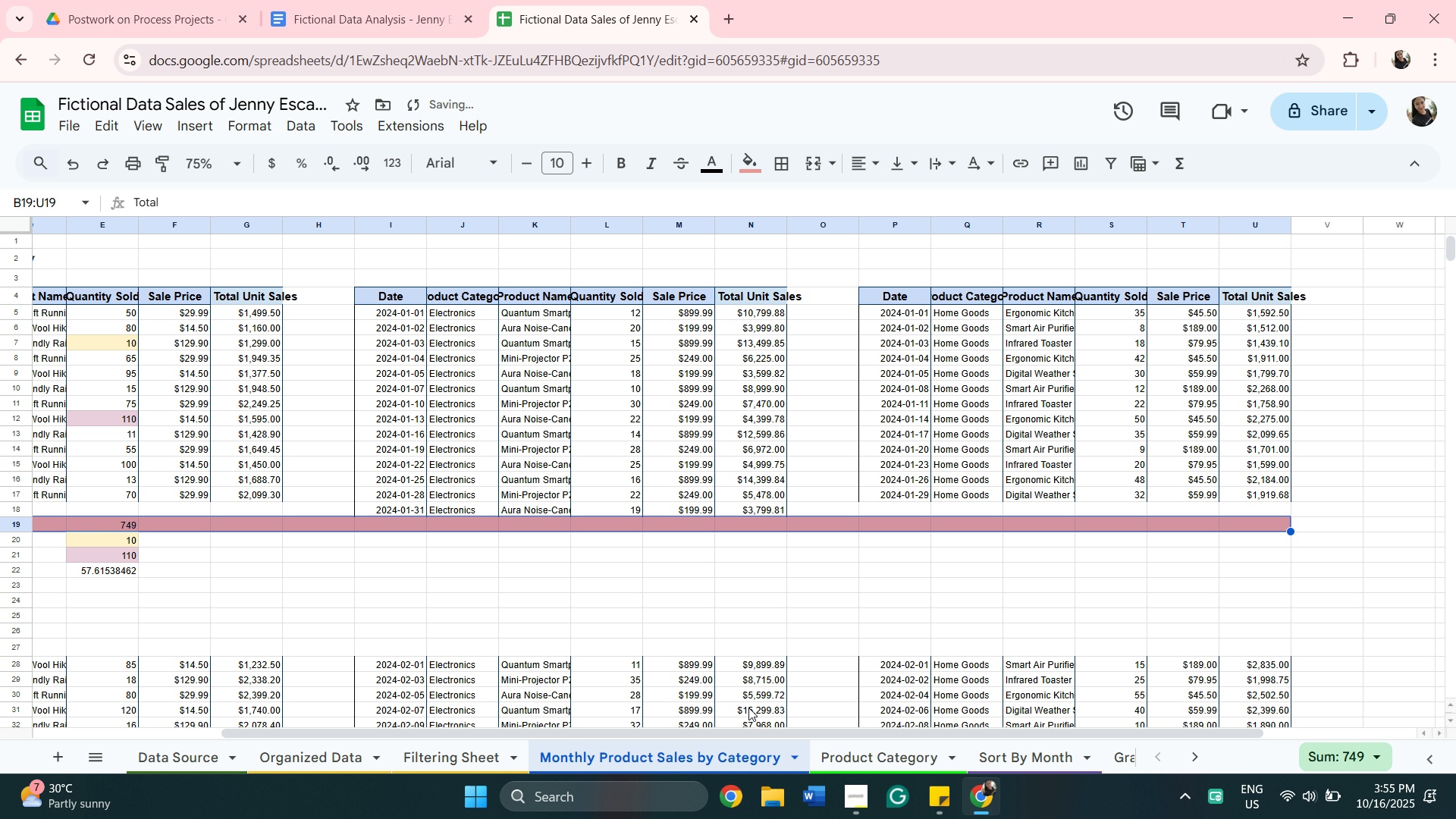 
left_click_drag(start_coordinate=[758, 732], to_coordinate=[467, 689])
 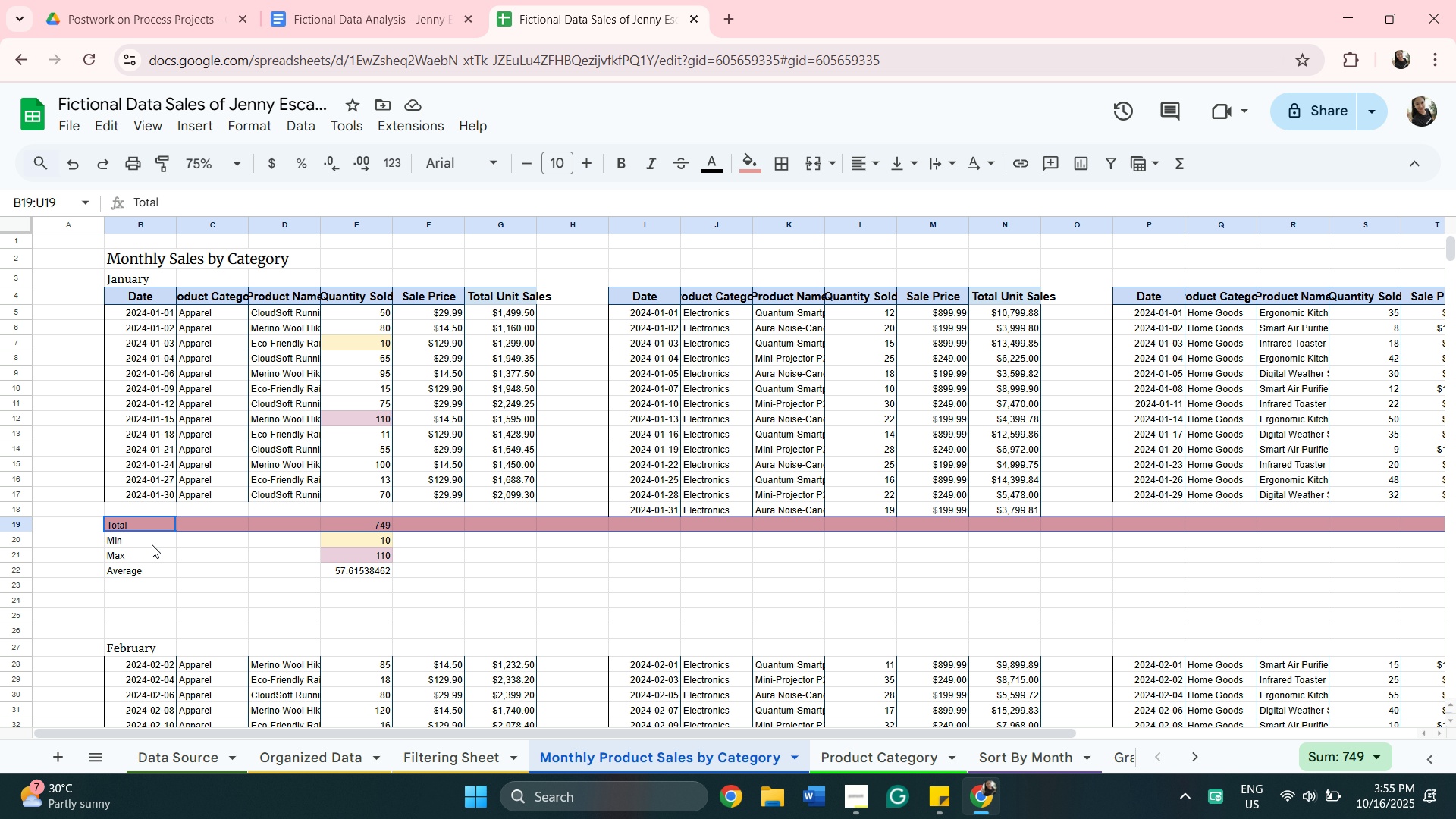 
left_click([152, 544])
 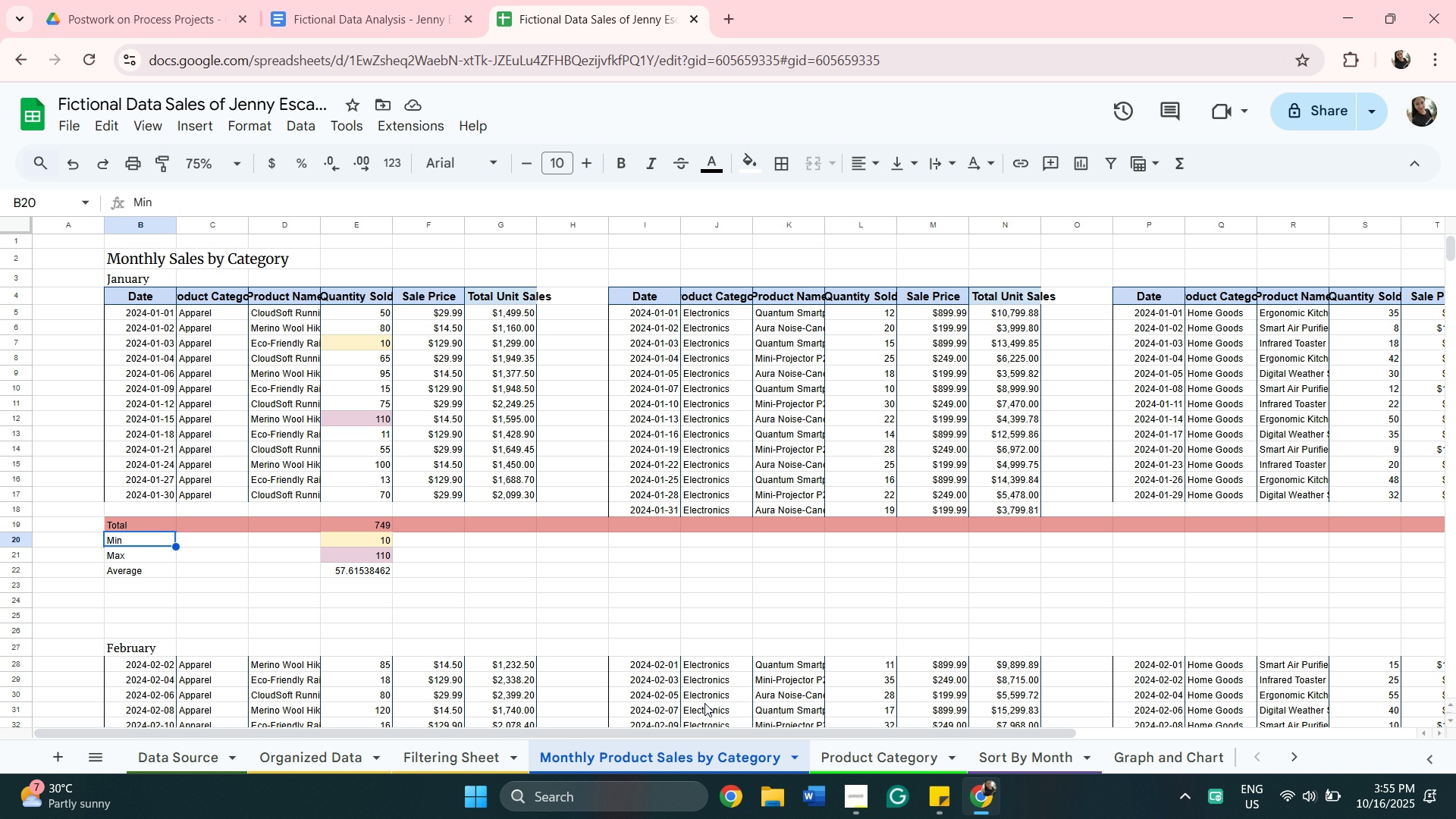 
left_click_drag(start_coordinate=[696, 732], to_coordinate=[1013, 721])
 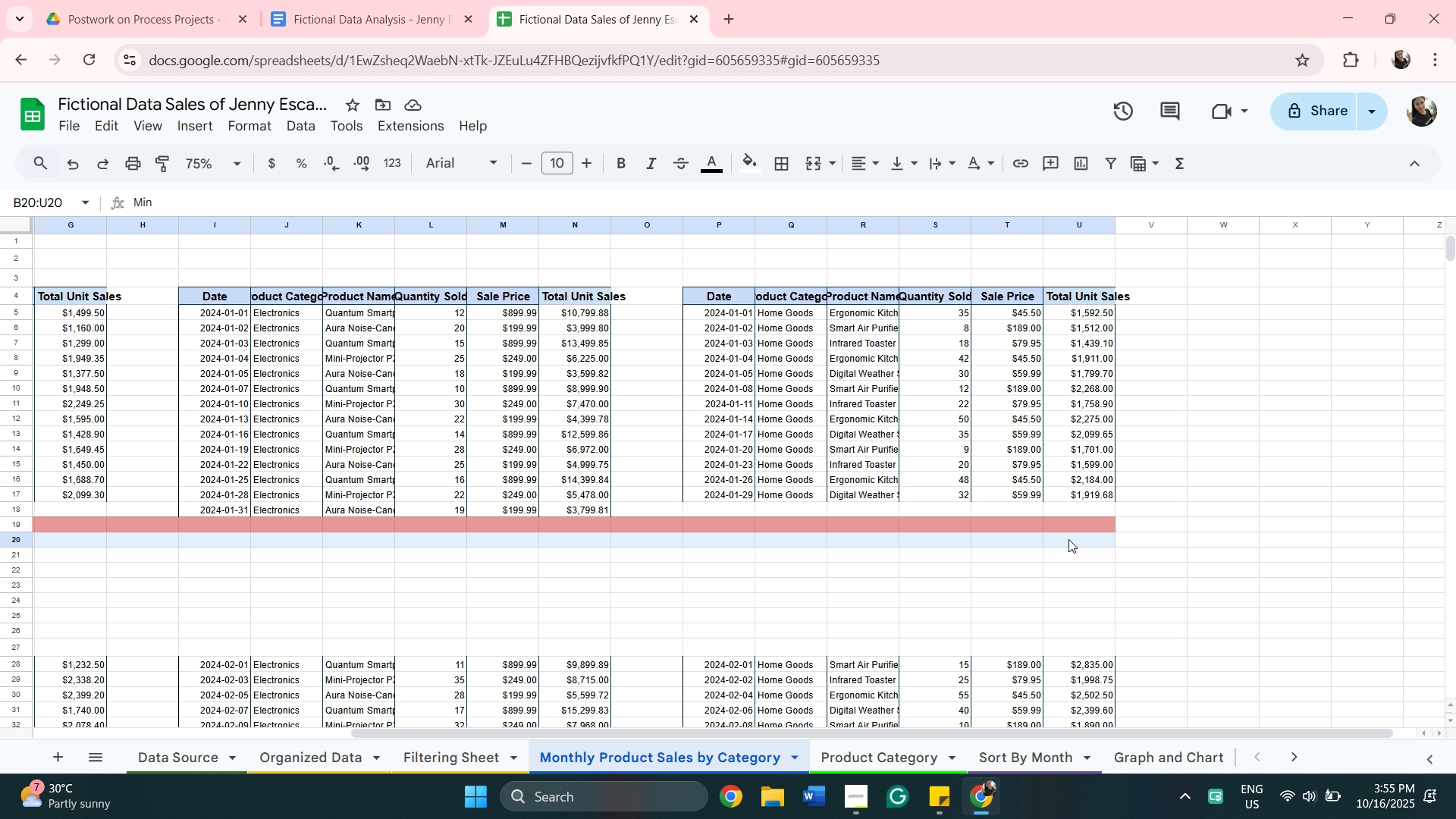 
key(Shift+ShiftLeft)
 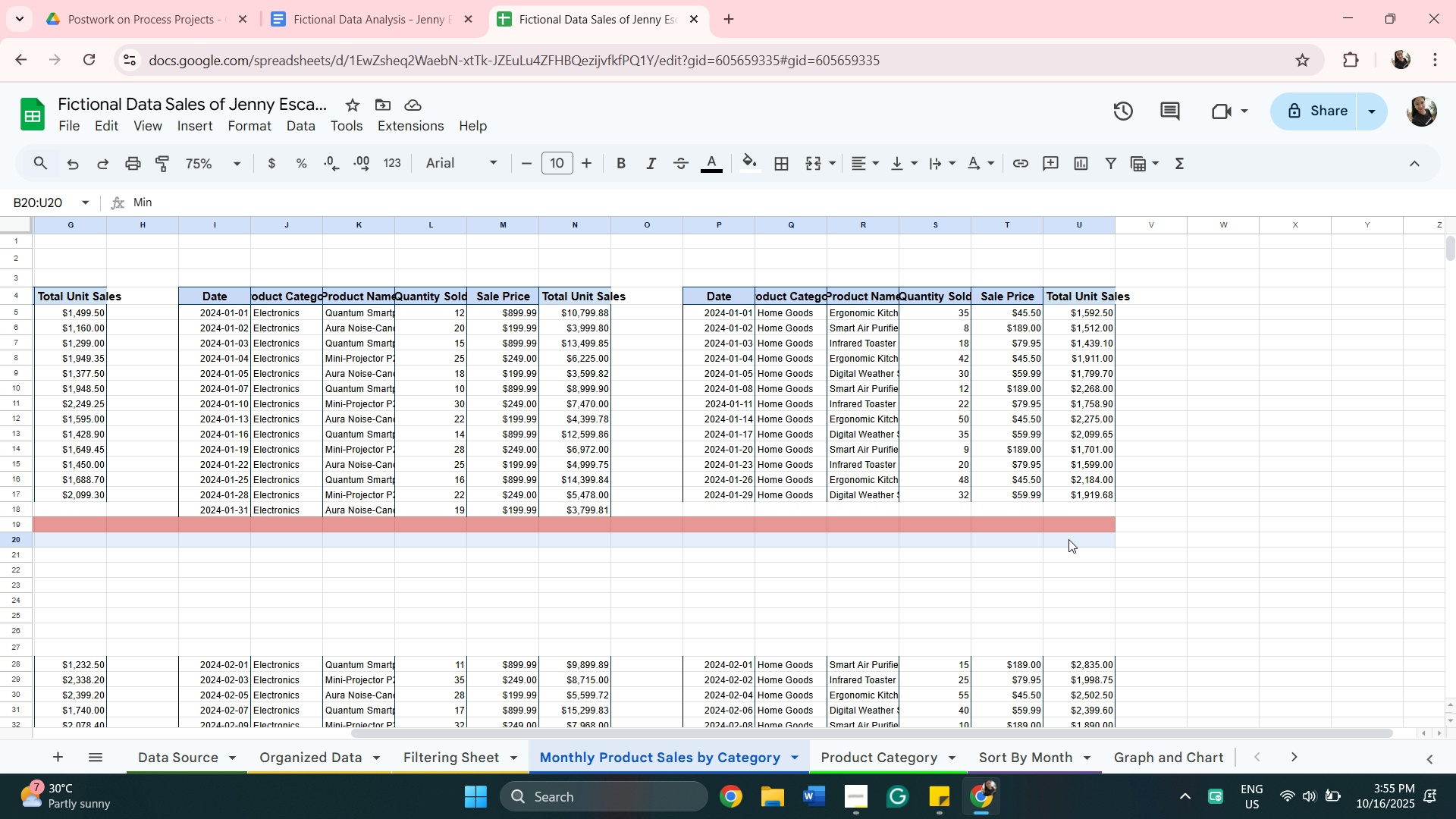 
left_click([1068, 539])
 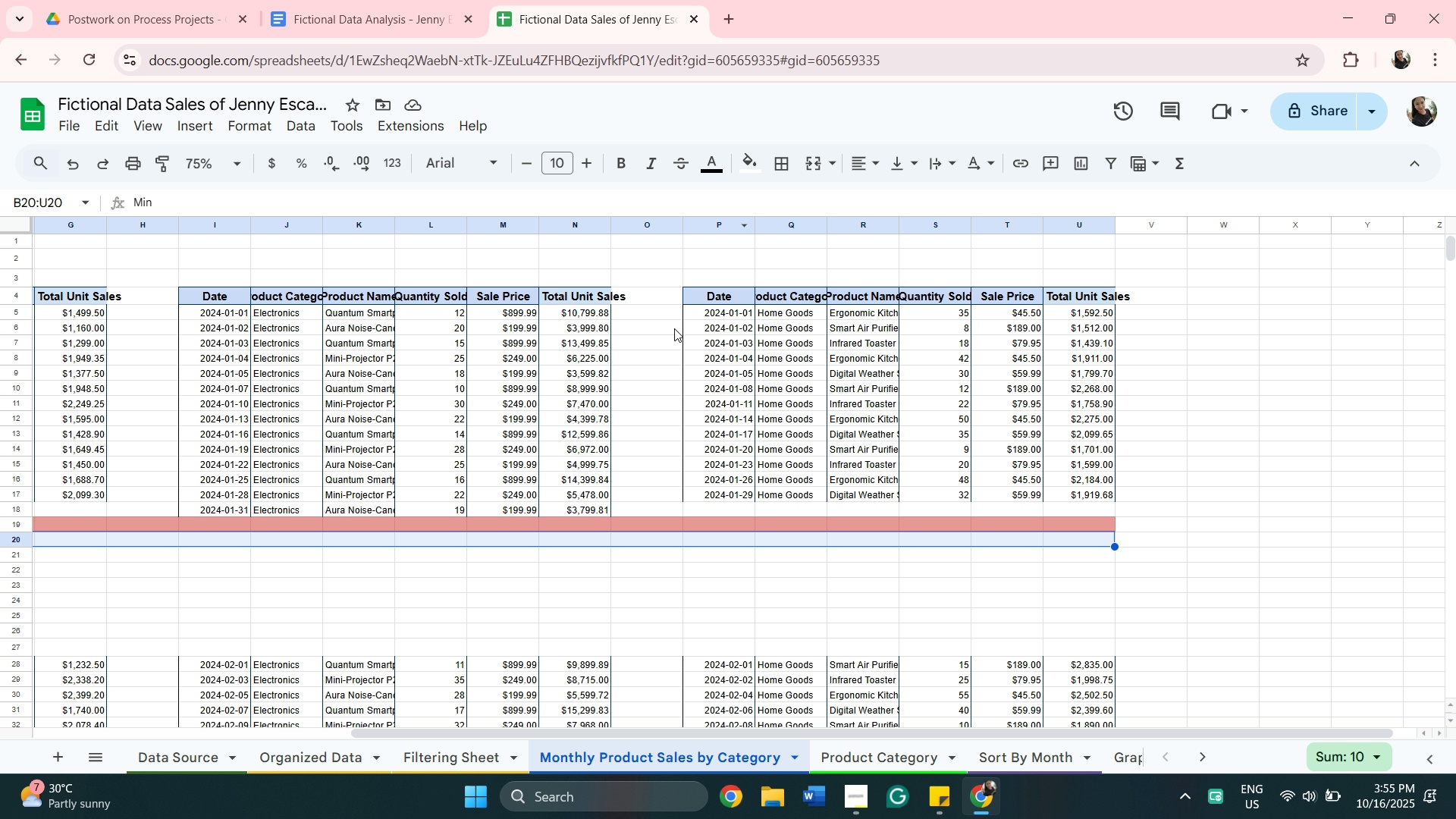 
wait(6.08)
 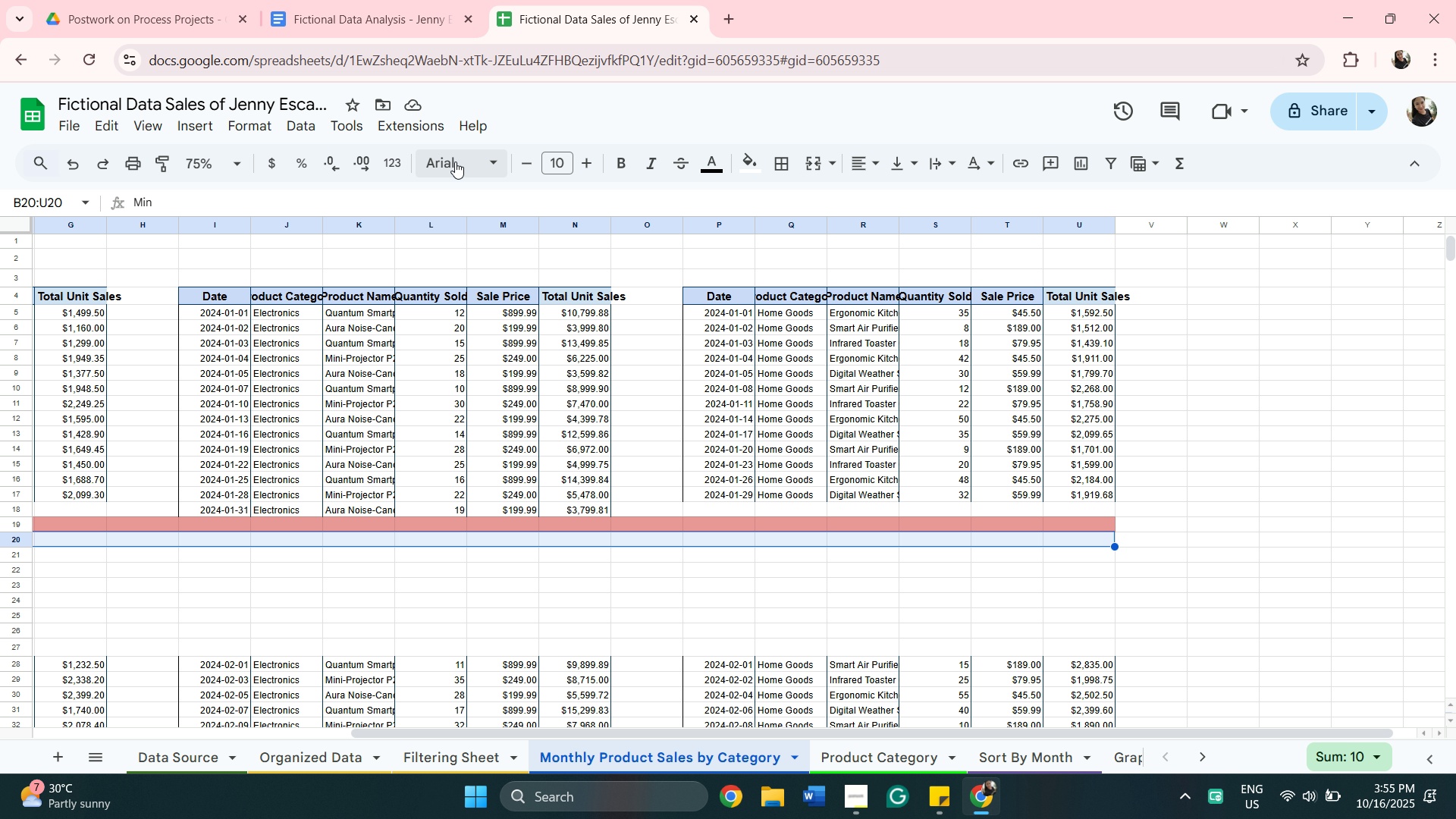 
left_click([757, 154])
 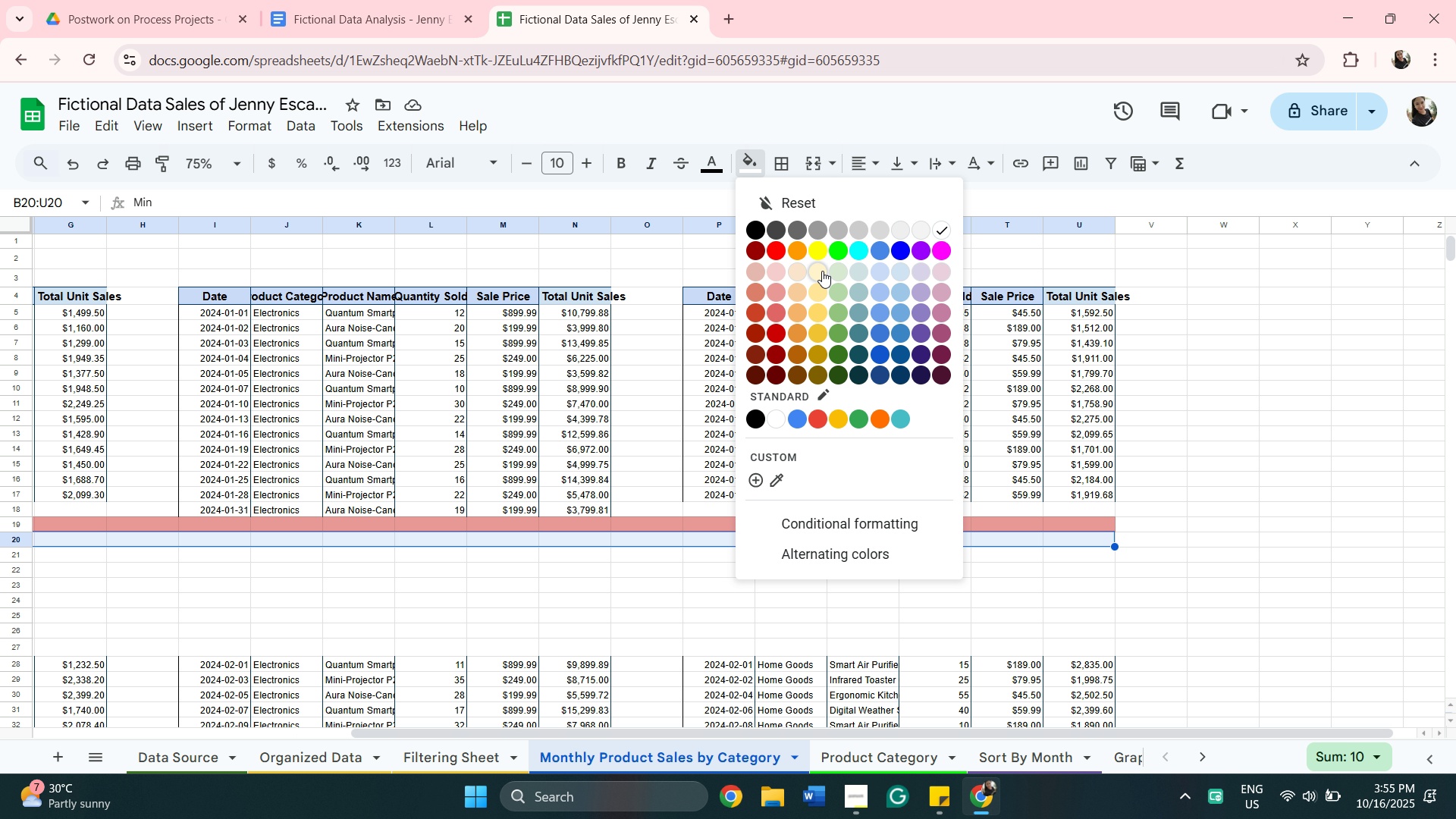 
left_click([821, 271])
 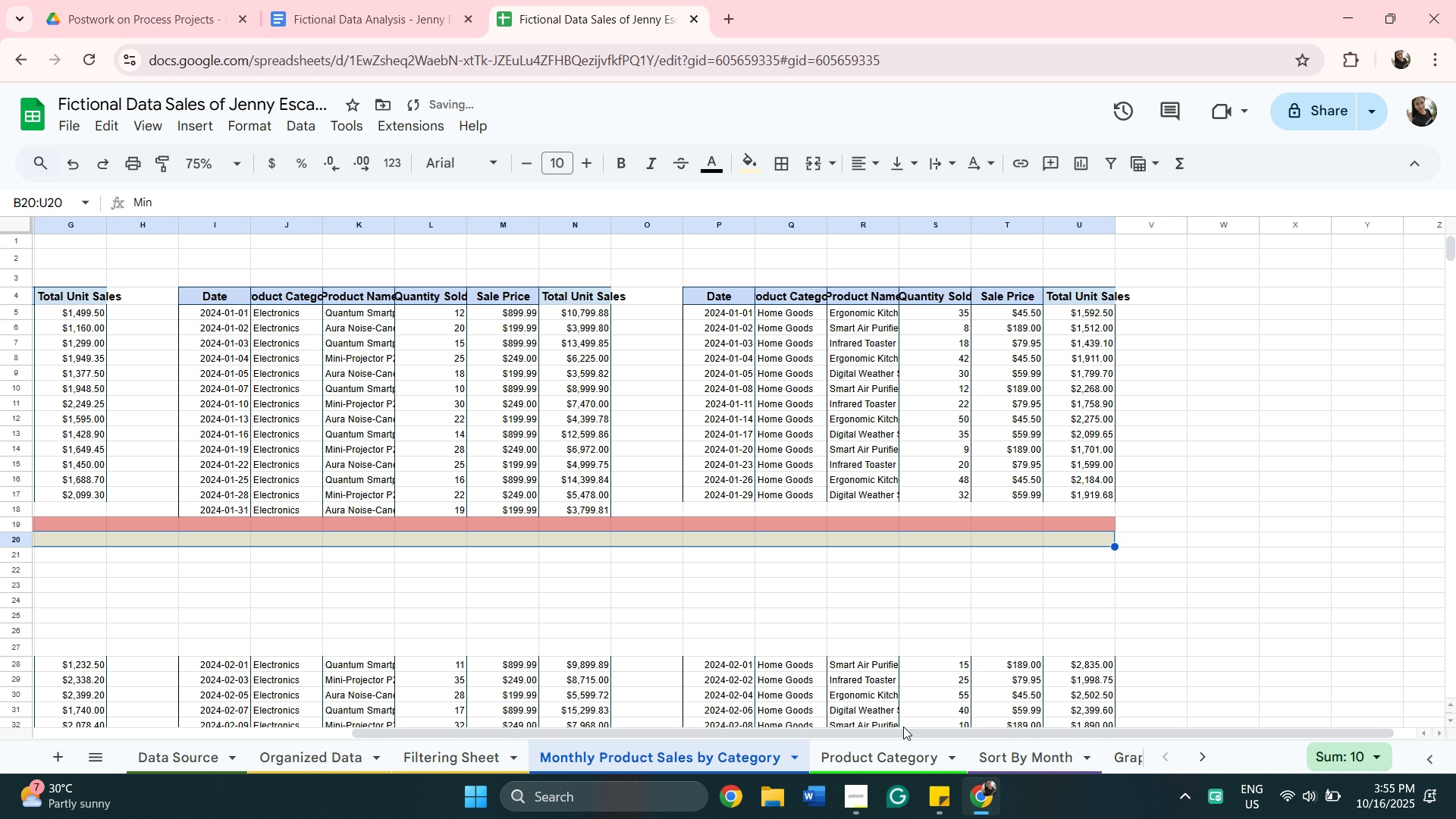 
left_click_drag(start_coordinate=[905, 730], to_coordinate=[441, 660])
 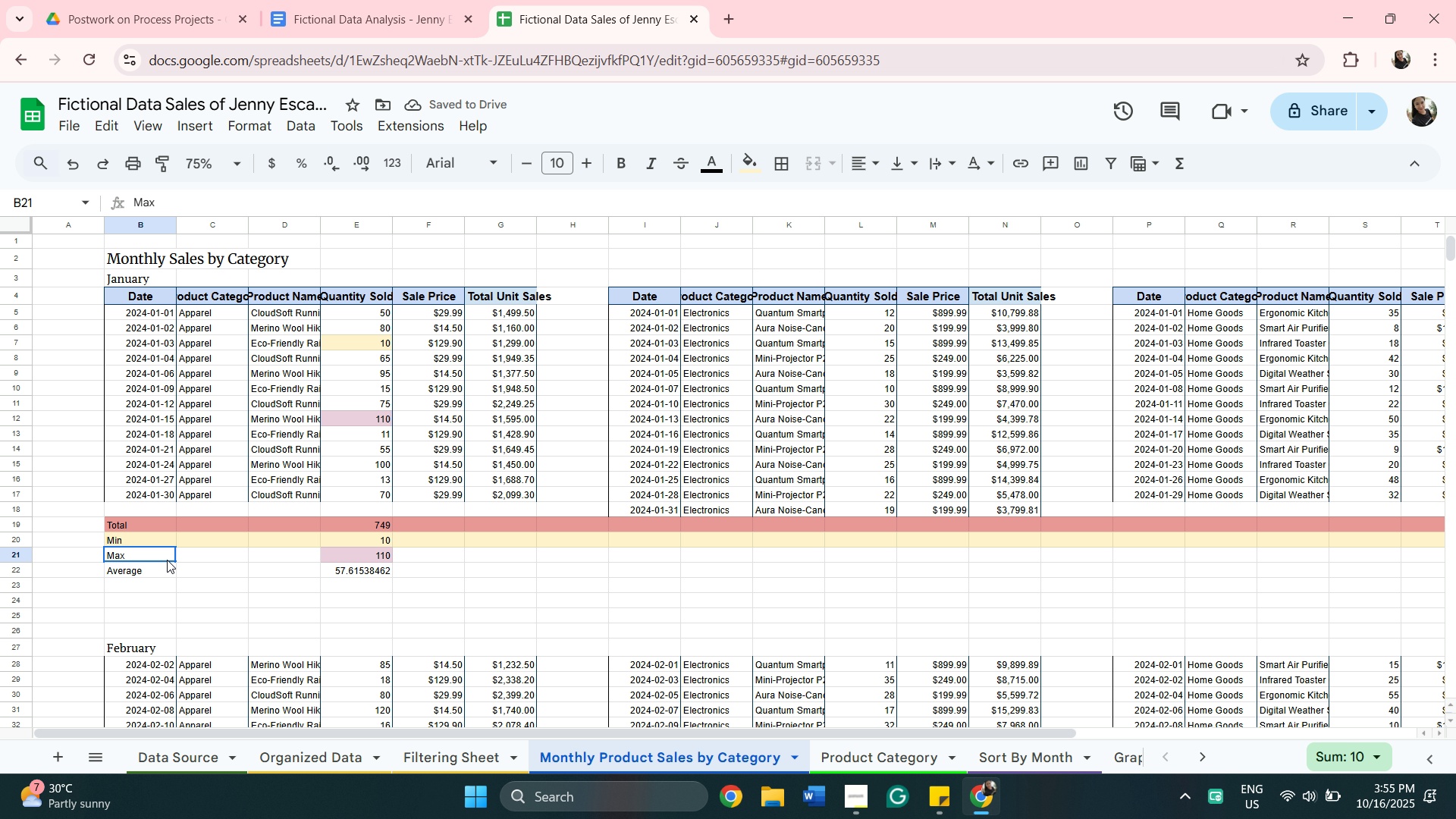 
left_click([167, 560])
 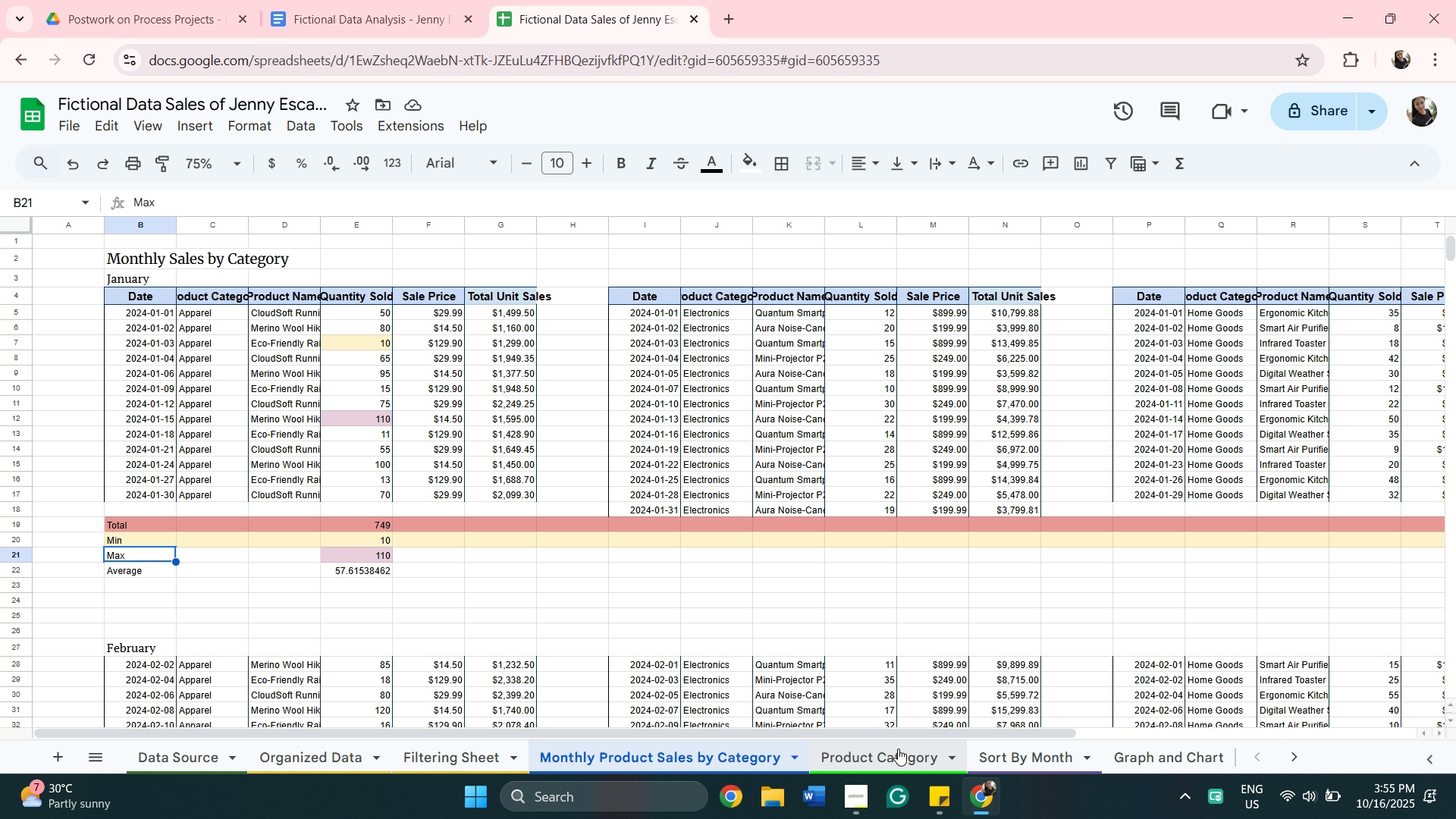 
left_click_drag(start_coordinate=[899, 731], to_coordinate=[1011, 714])
 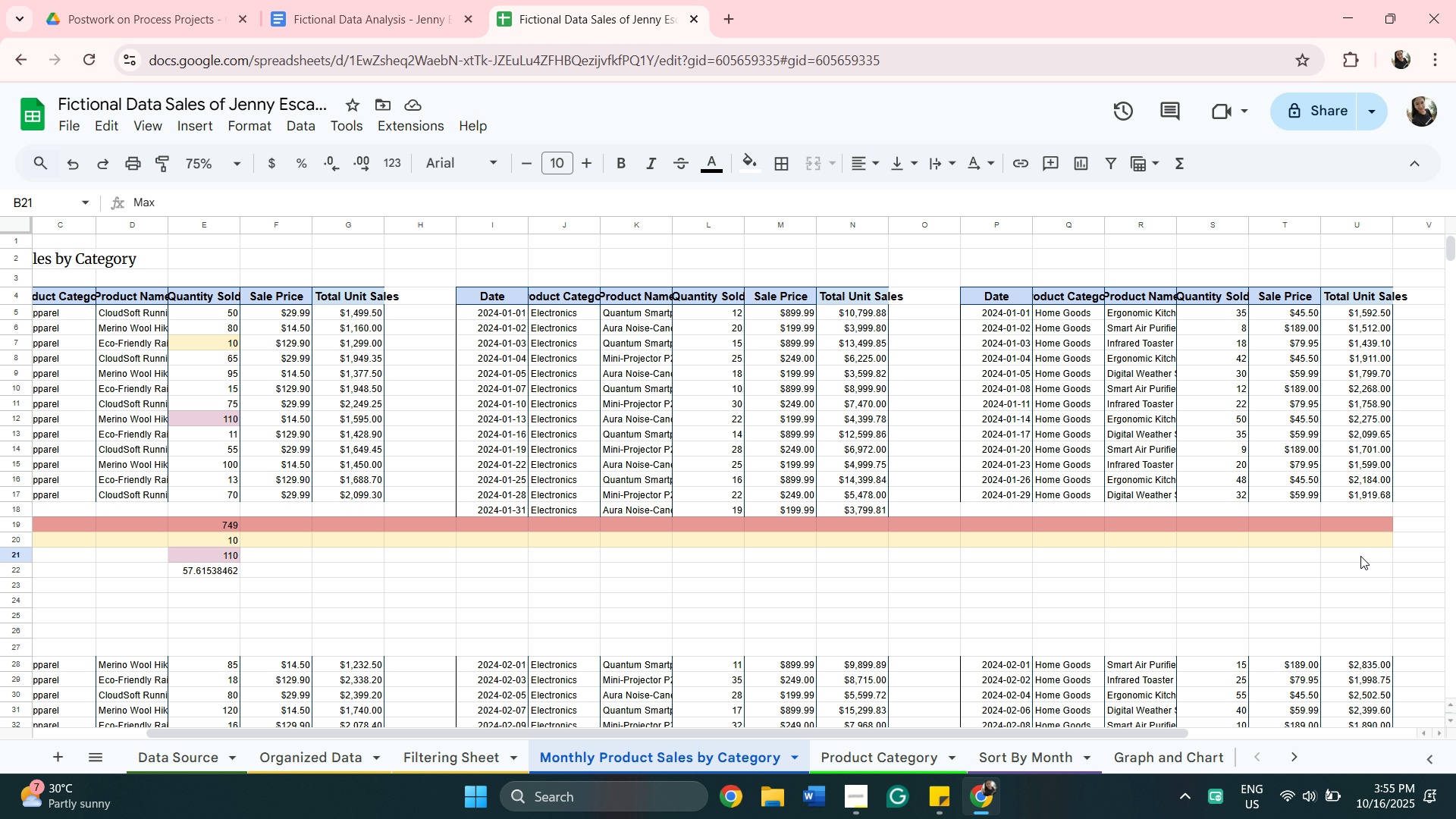 
key(Shift+ShiftLeft)
 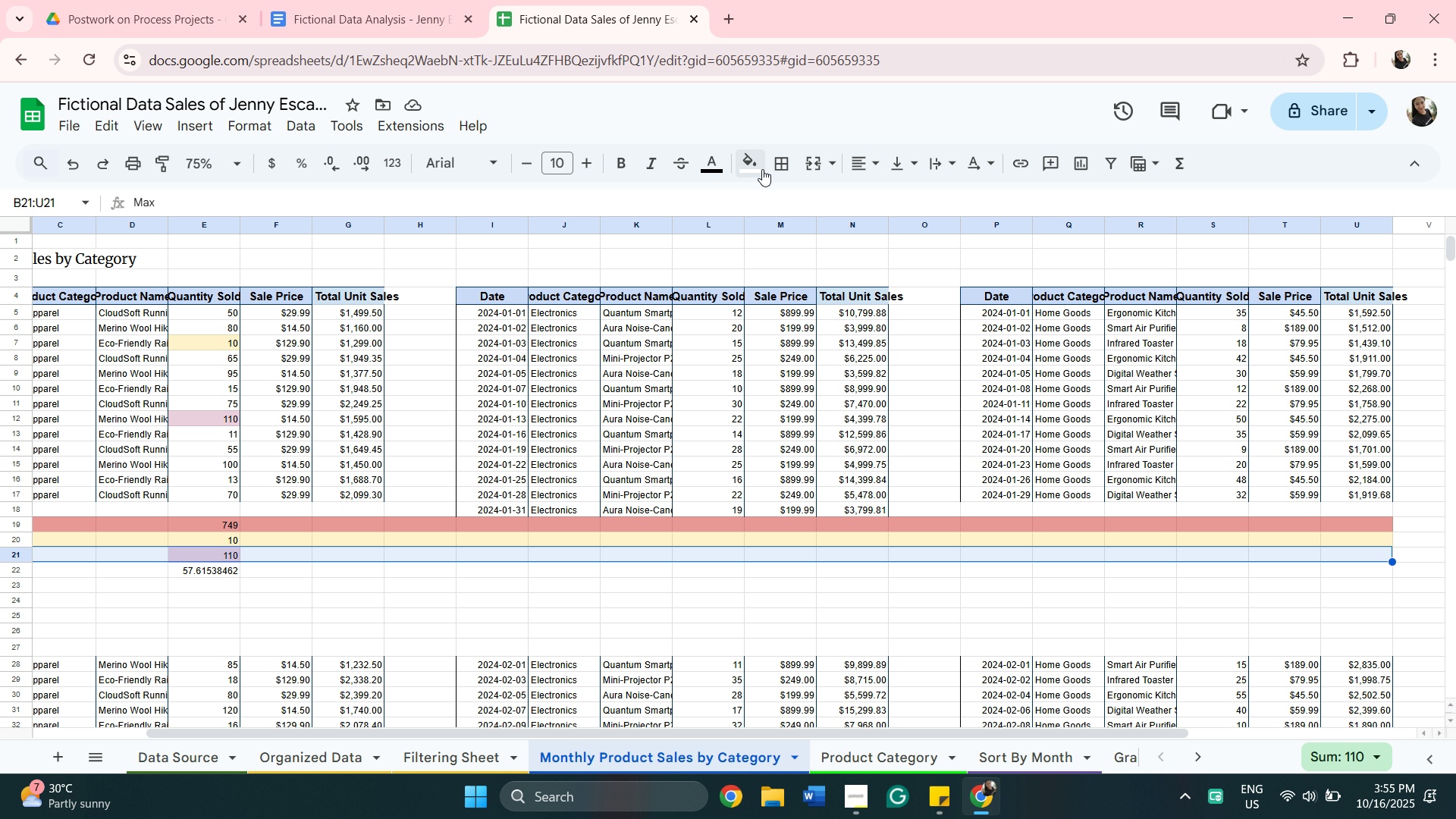 
left_click([764, 169])
 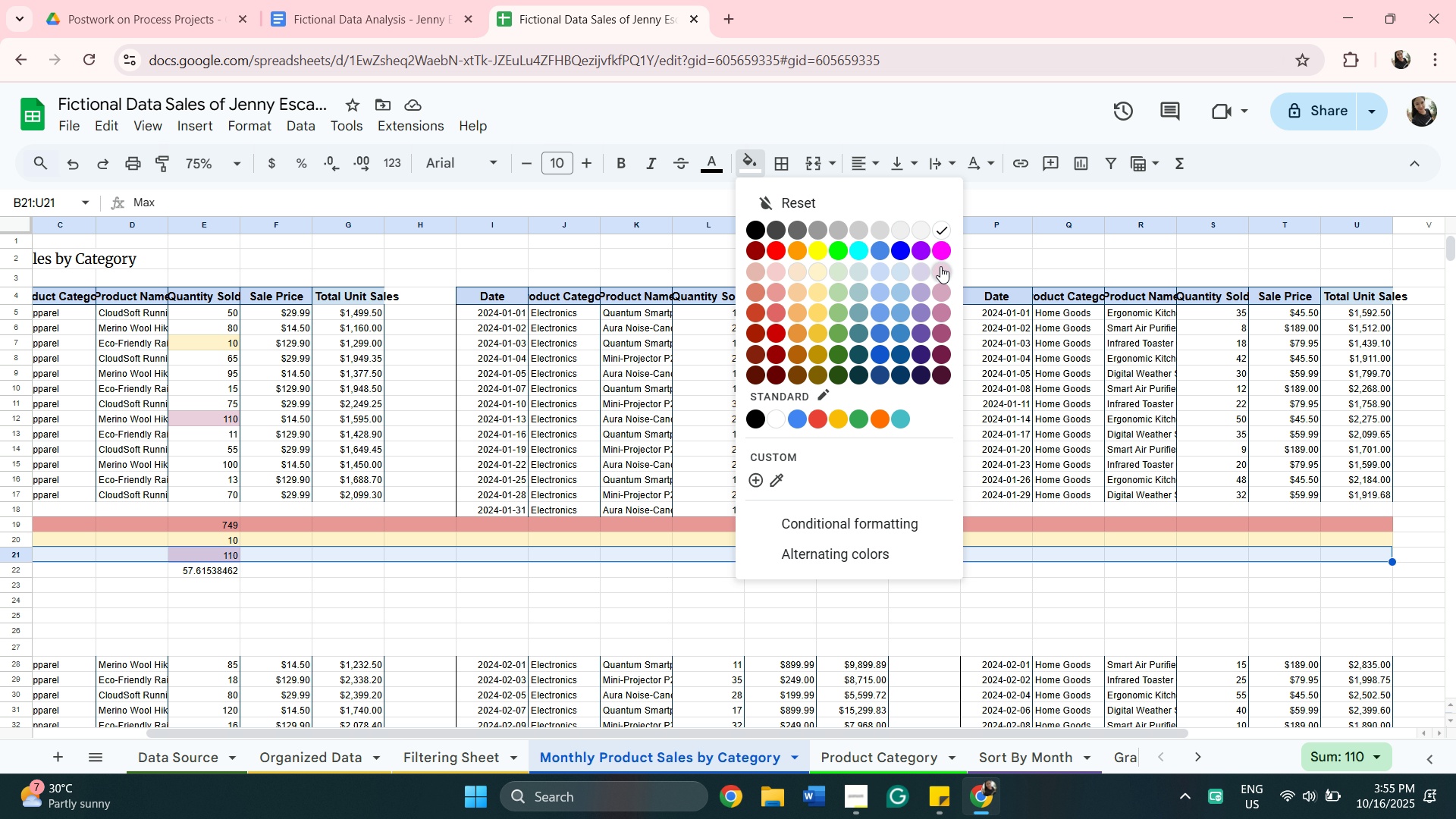 
wait(6.66)
 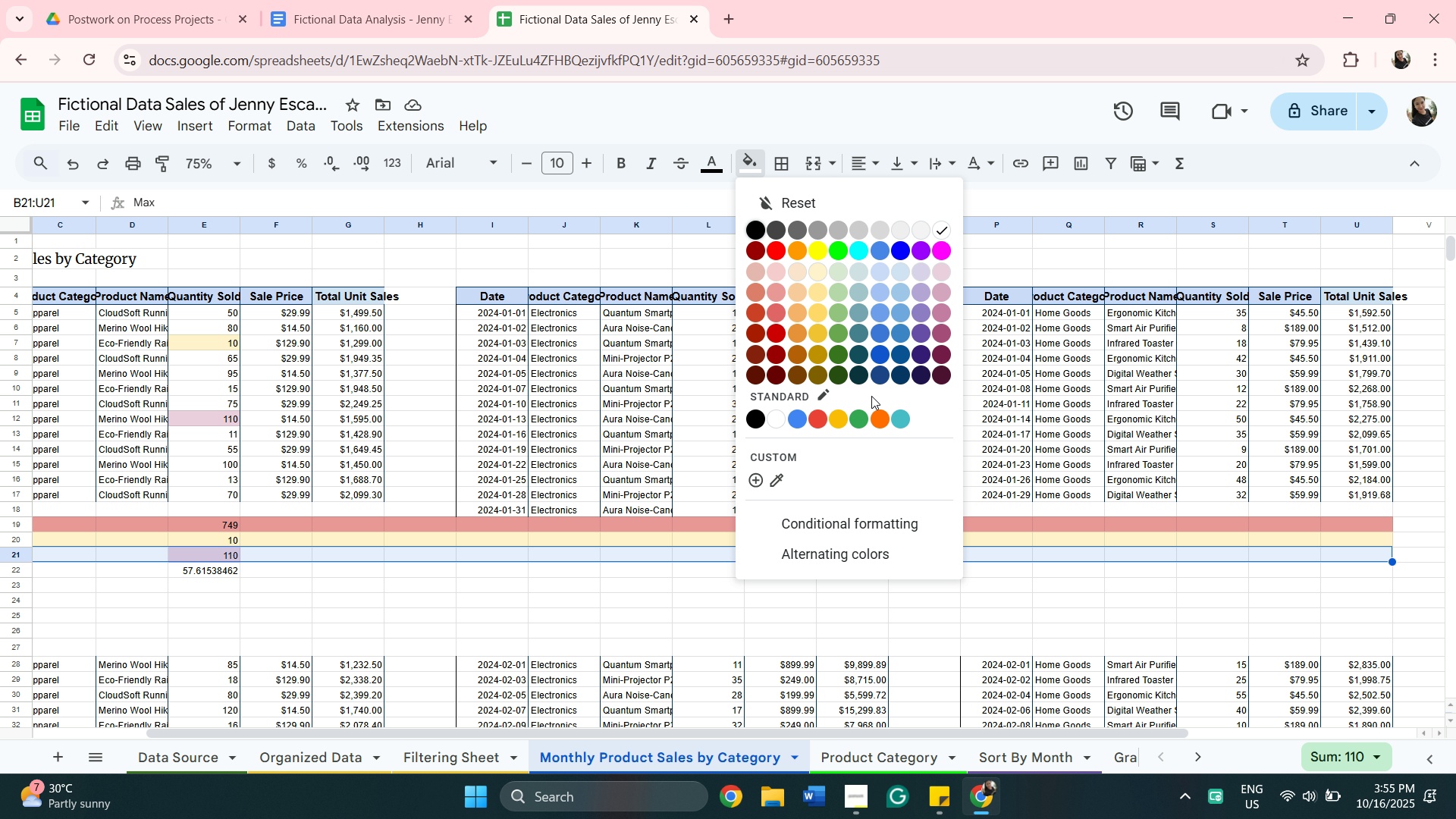 
left_click([945, 266])
 